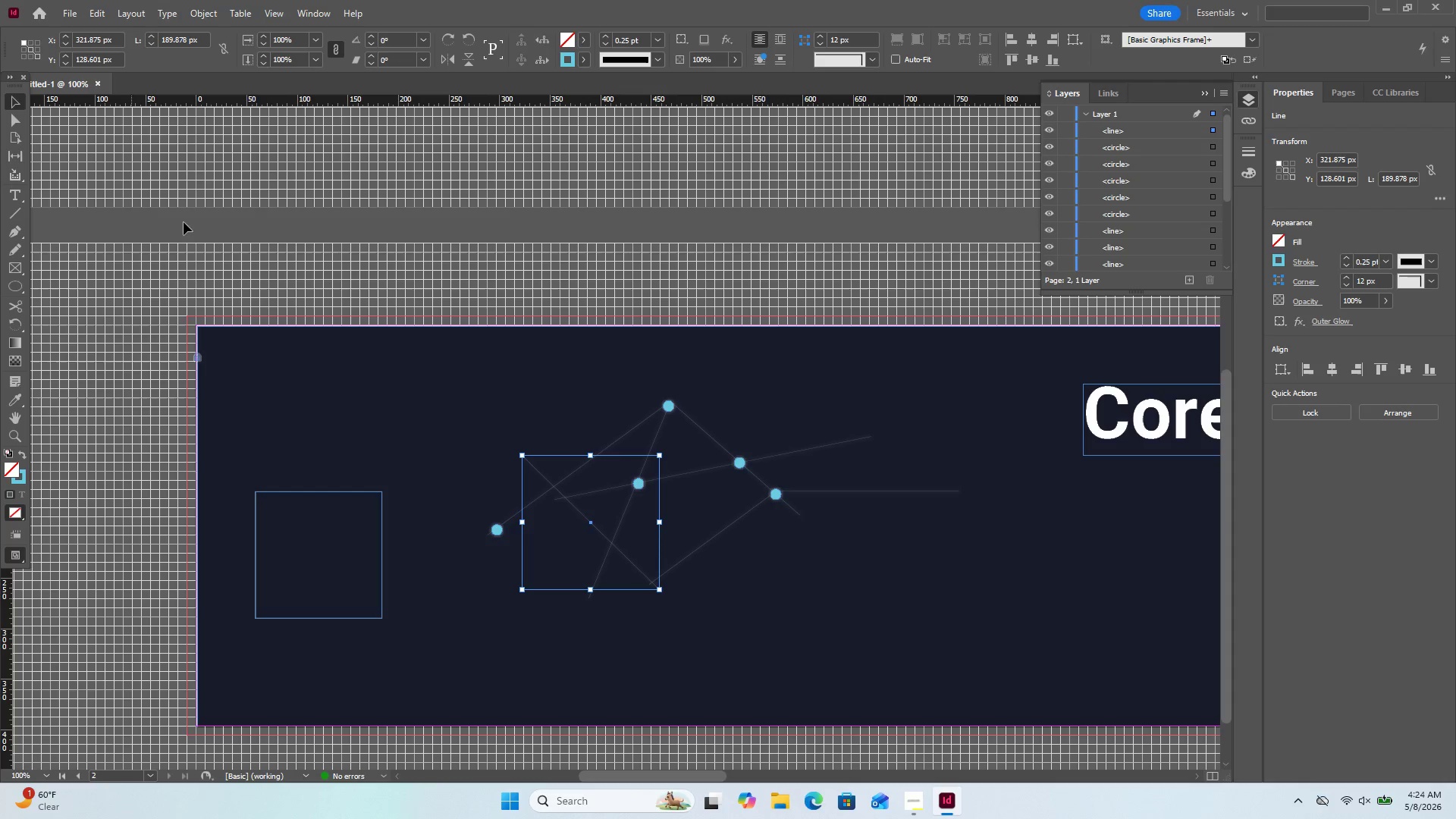 
left_click([190, 225])
 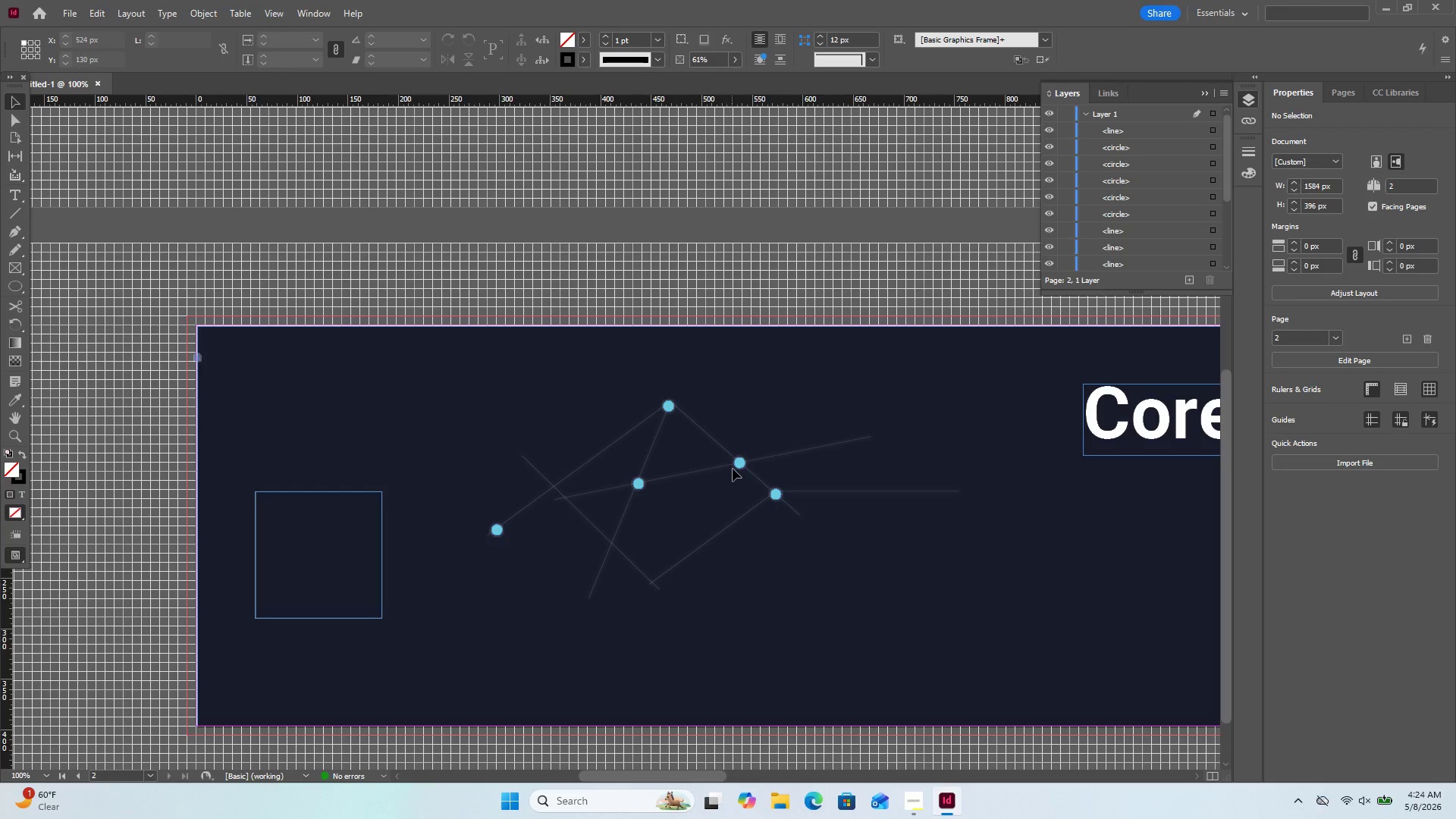 
wait(5.12)
 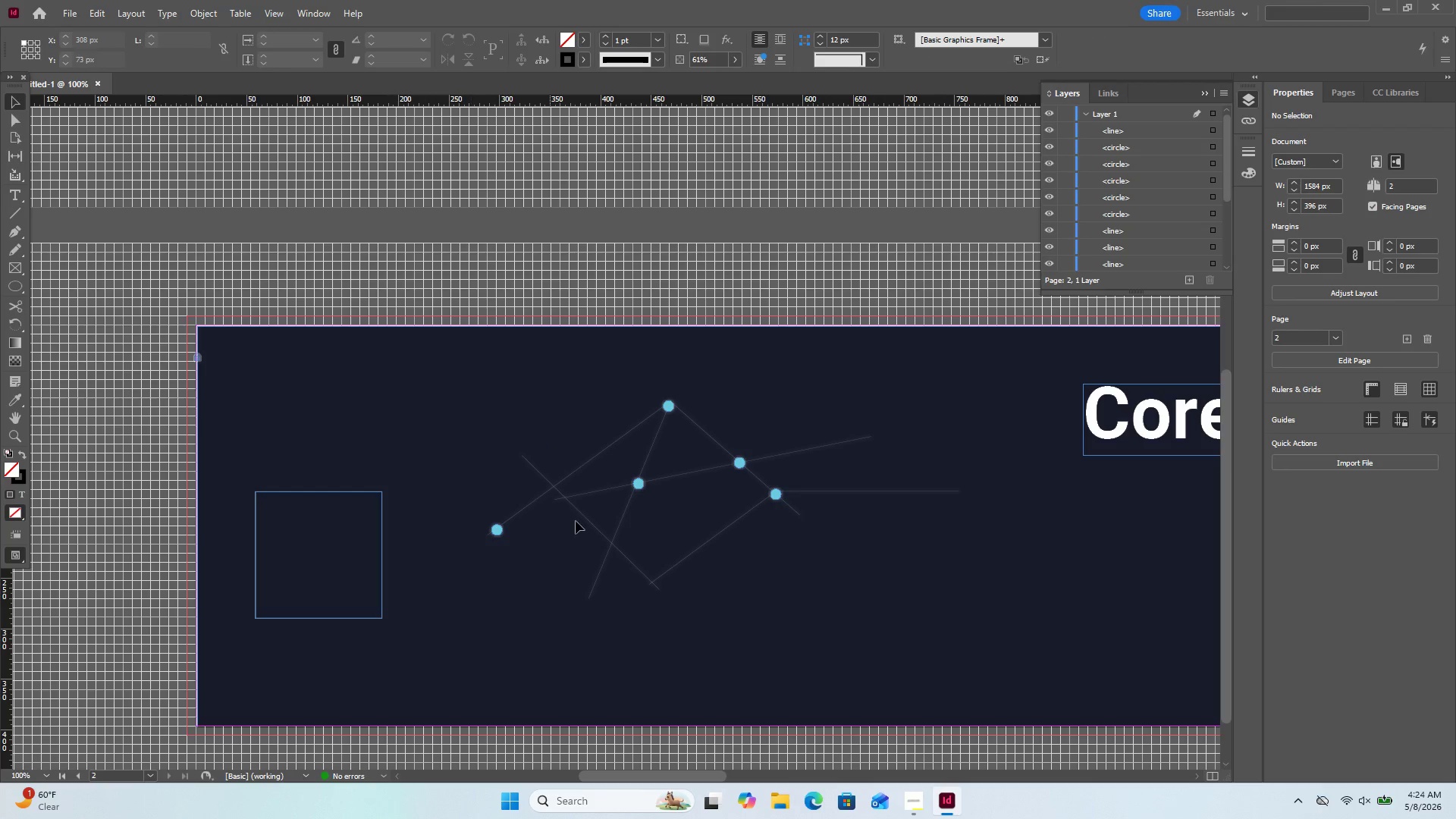 
right_click([702, 498])
 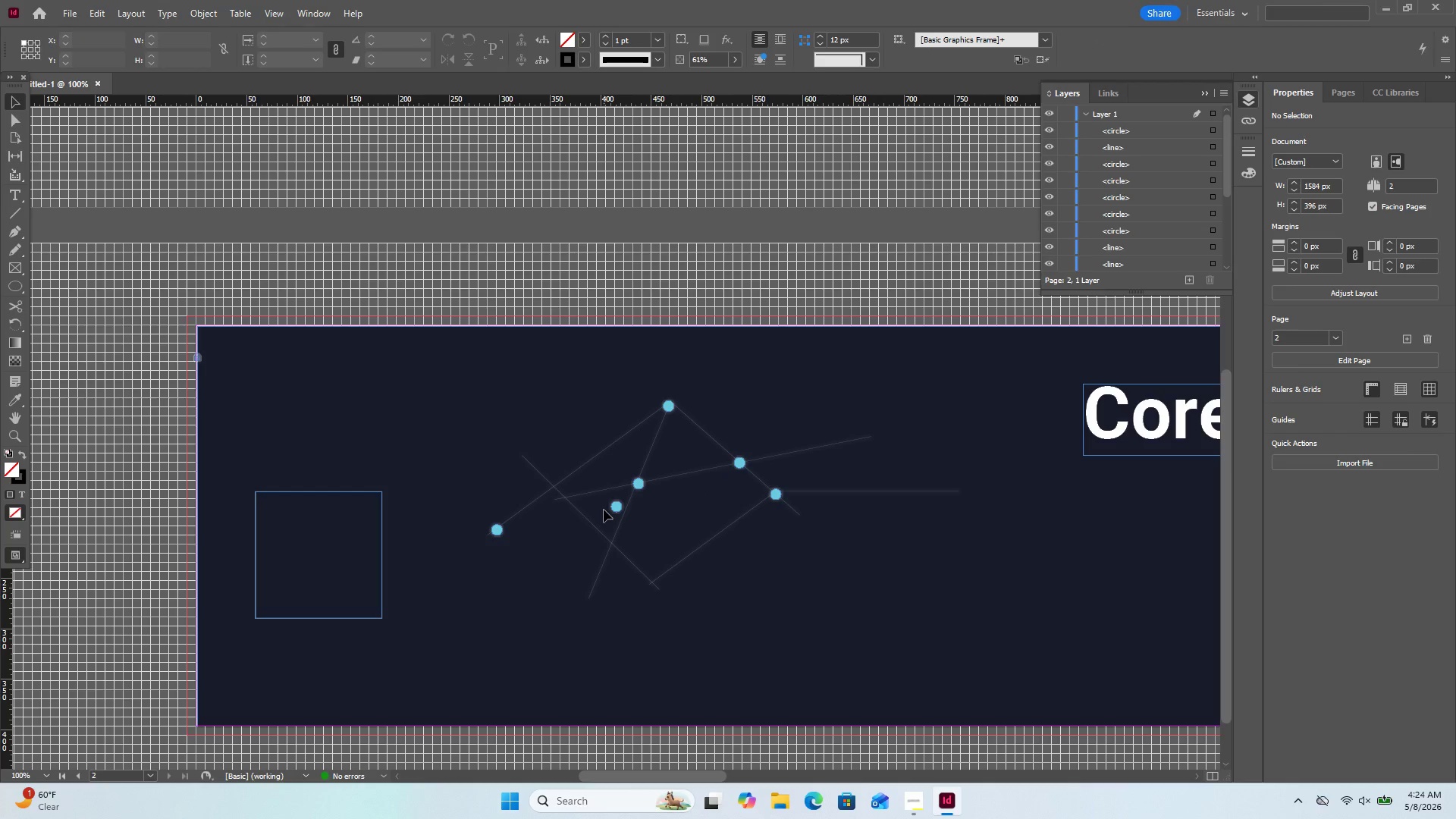 
wait(7.38)
 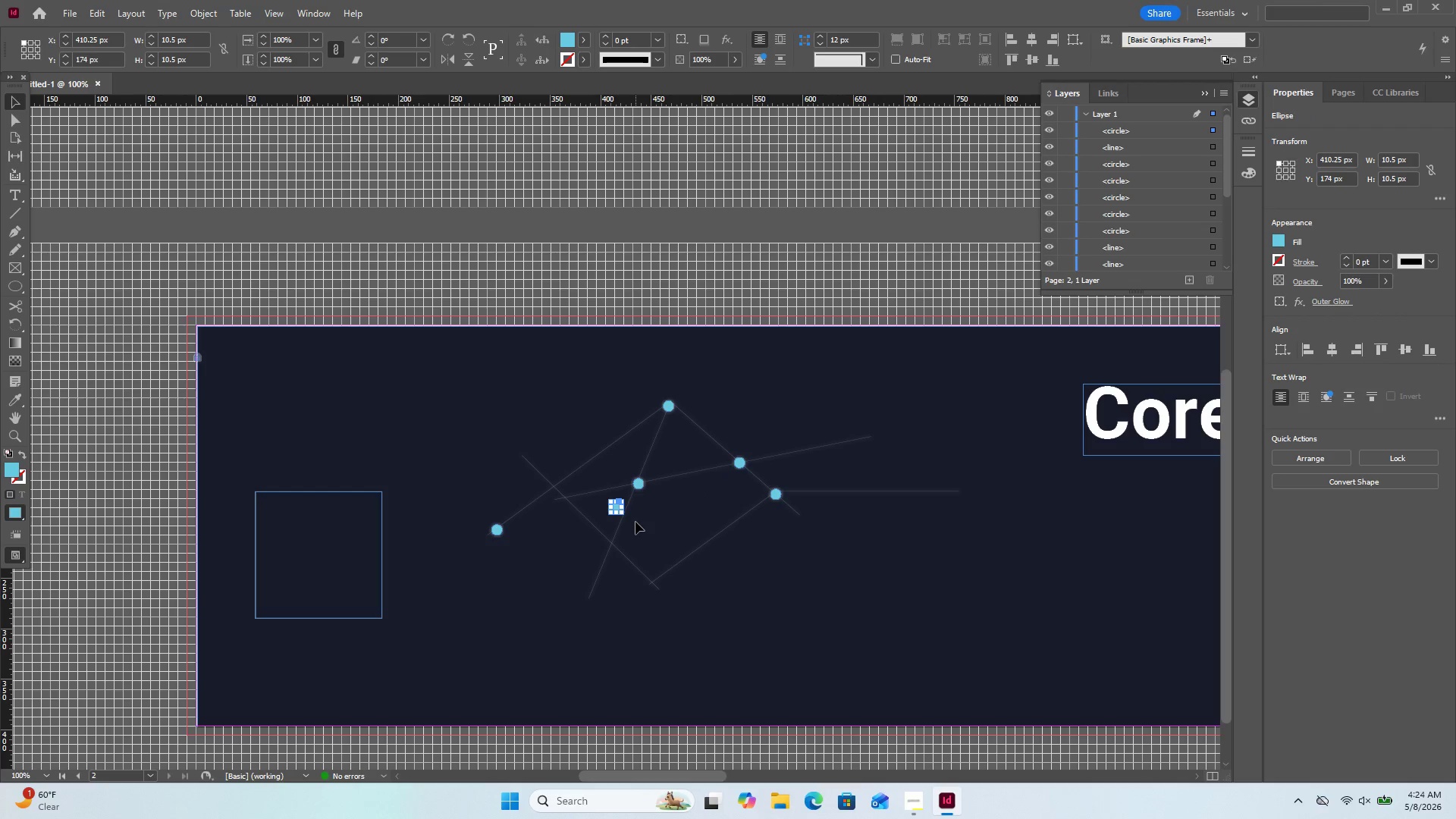 
left_click_drag(start_coordinate=[617, 509], to_coordinate=[566, 501])
 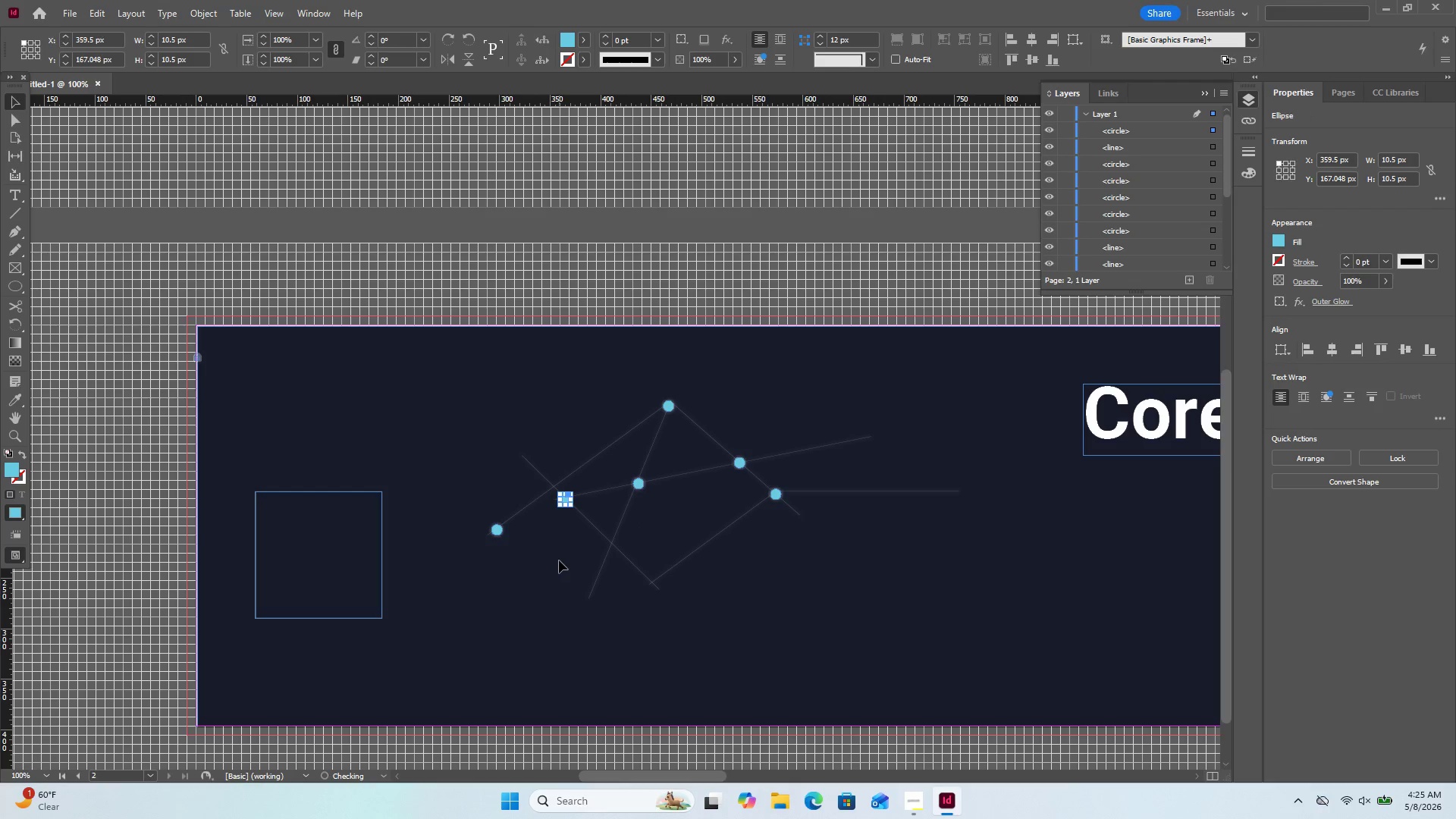 
left_click([559, 560])
 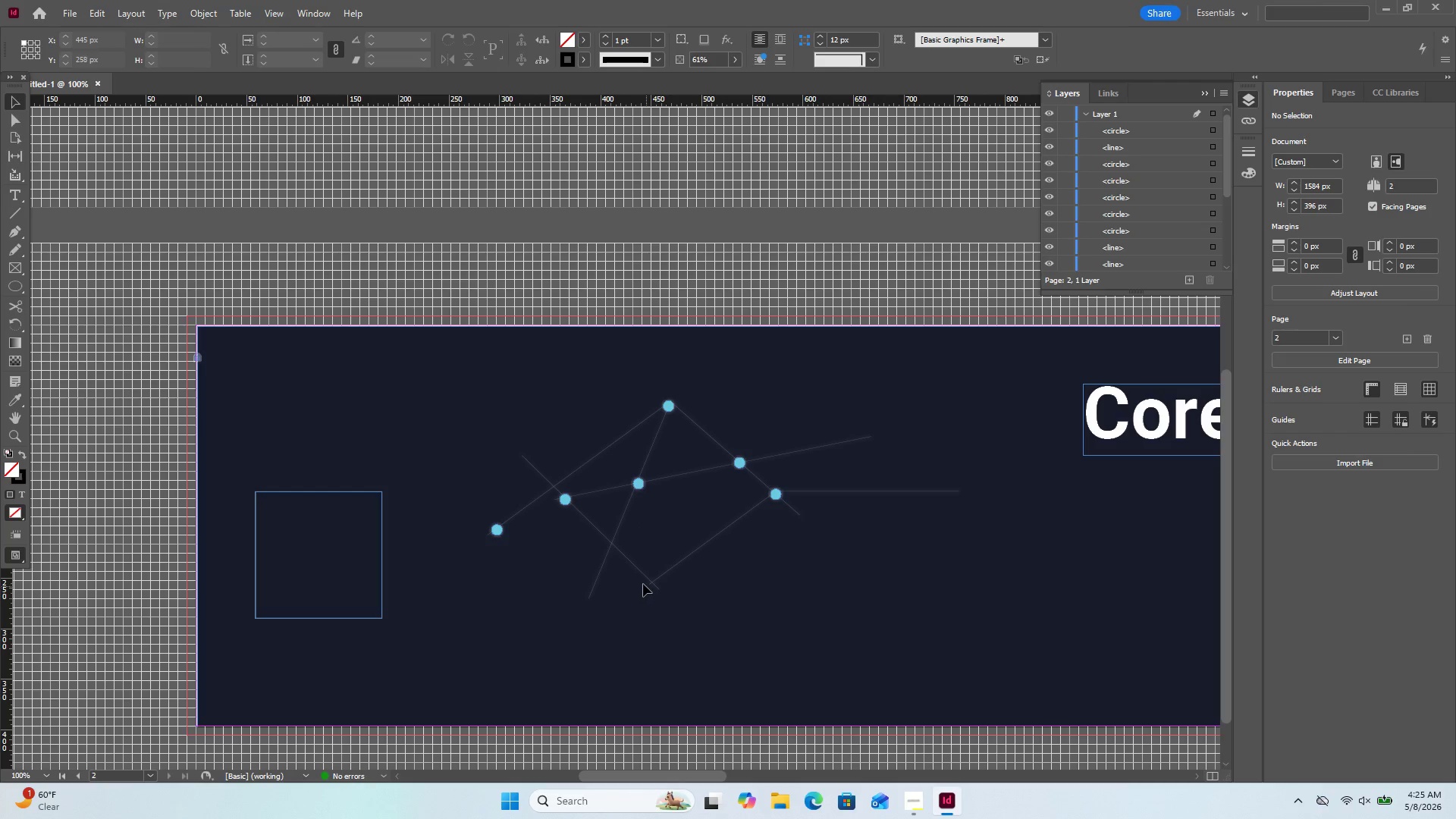 
wait(5.41)
 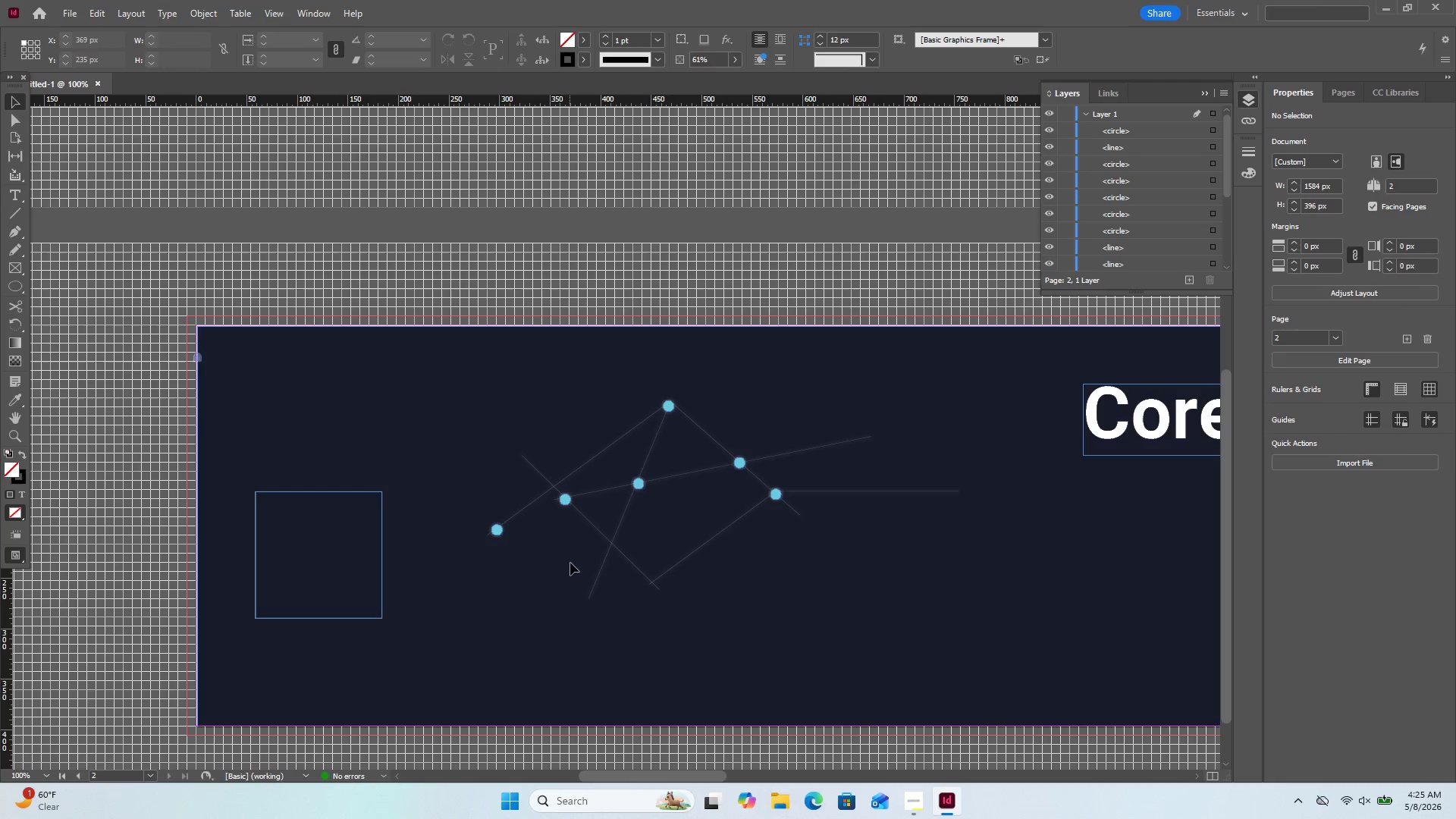 
left_click([642, 576])
 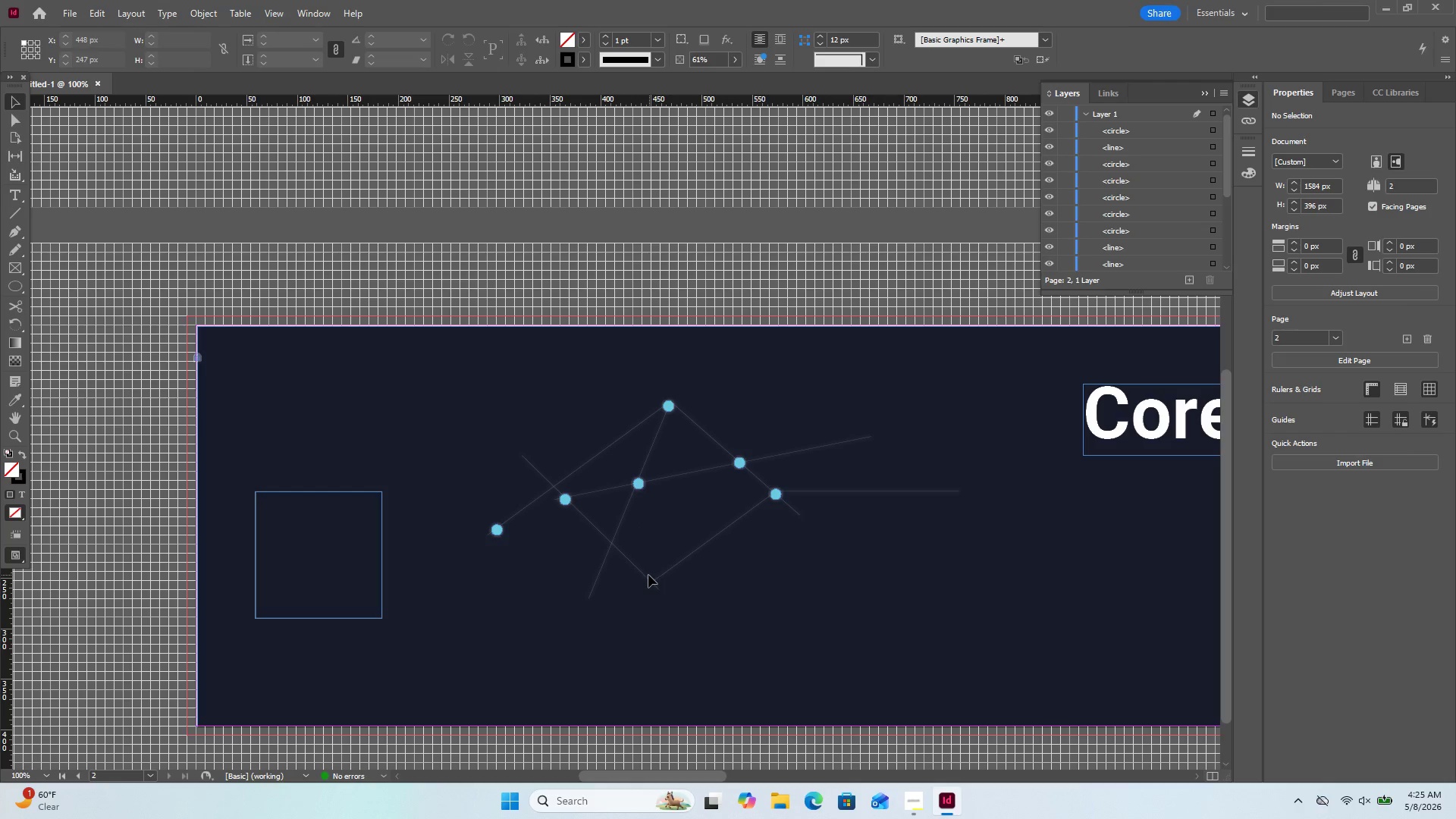 
left_click([647, 575])
 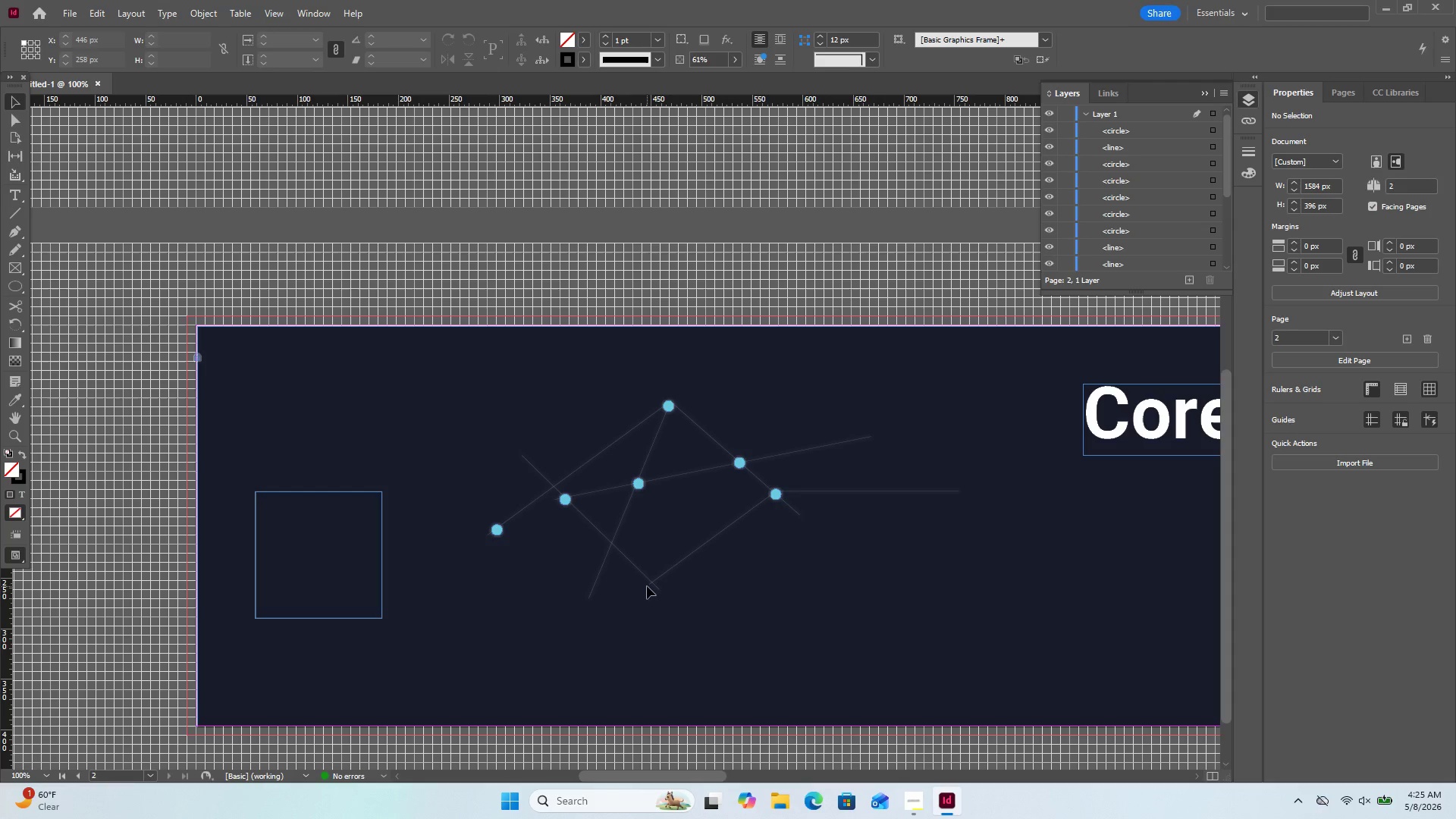 
left_click([643, 575])
 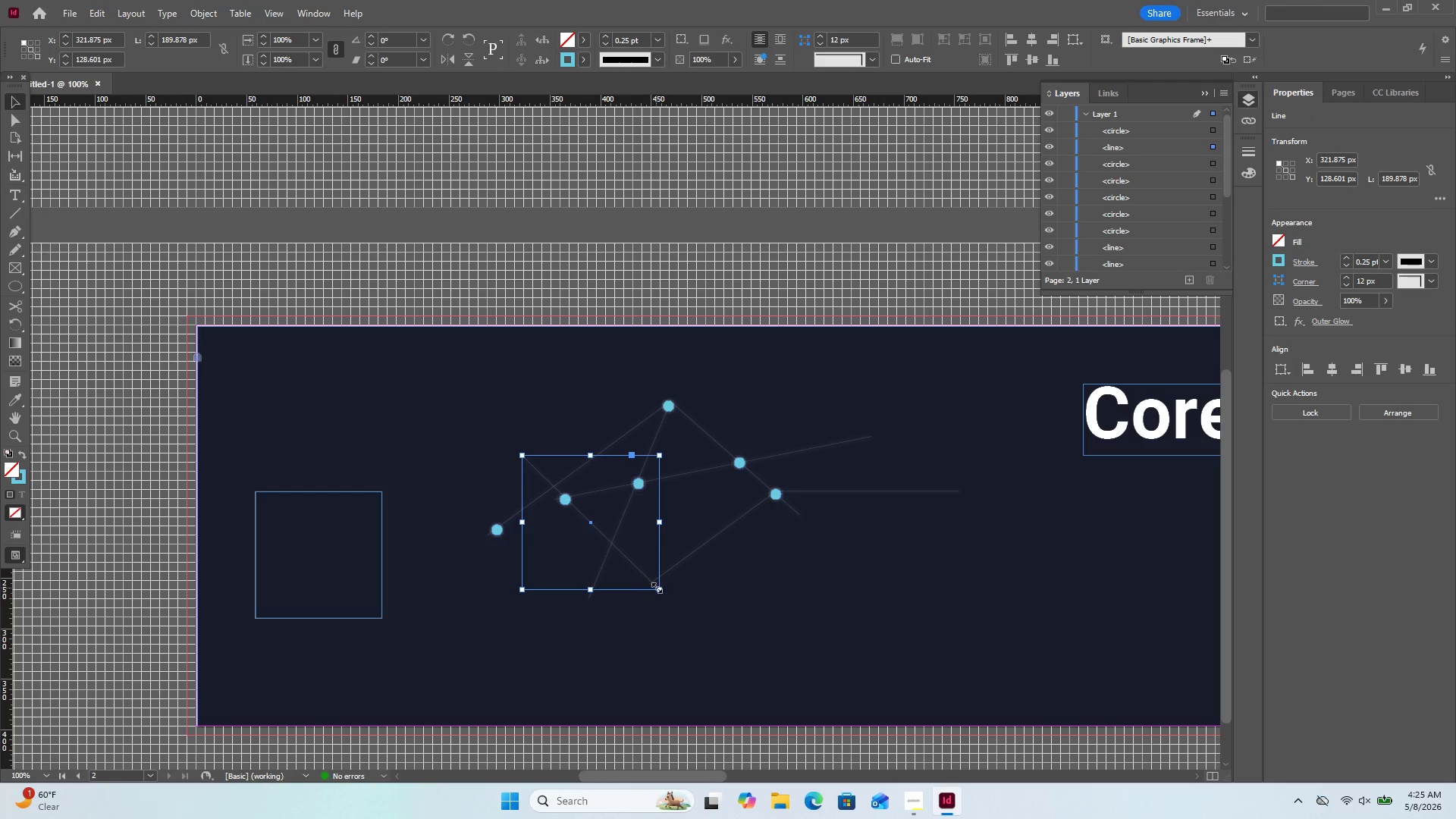 
left_click_drag(start_coordinate=[657, 588], to_coordinate=[592, 535])
 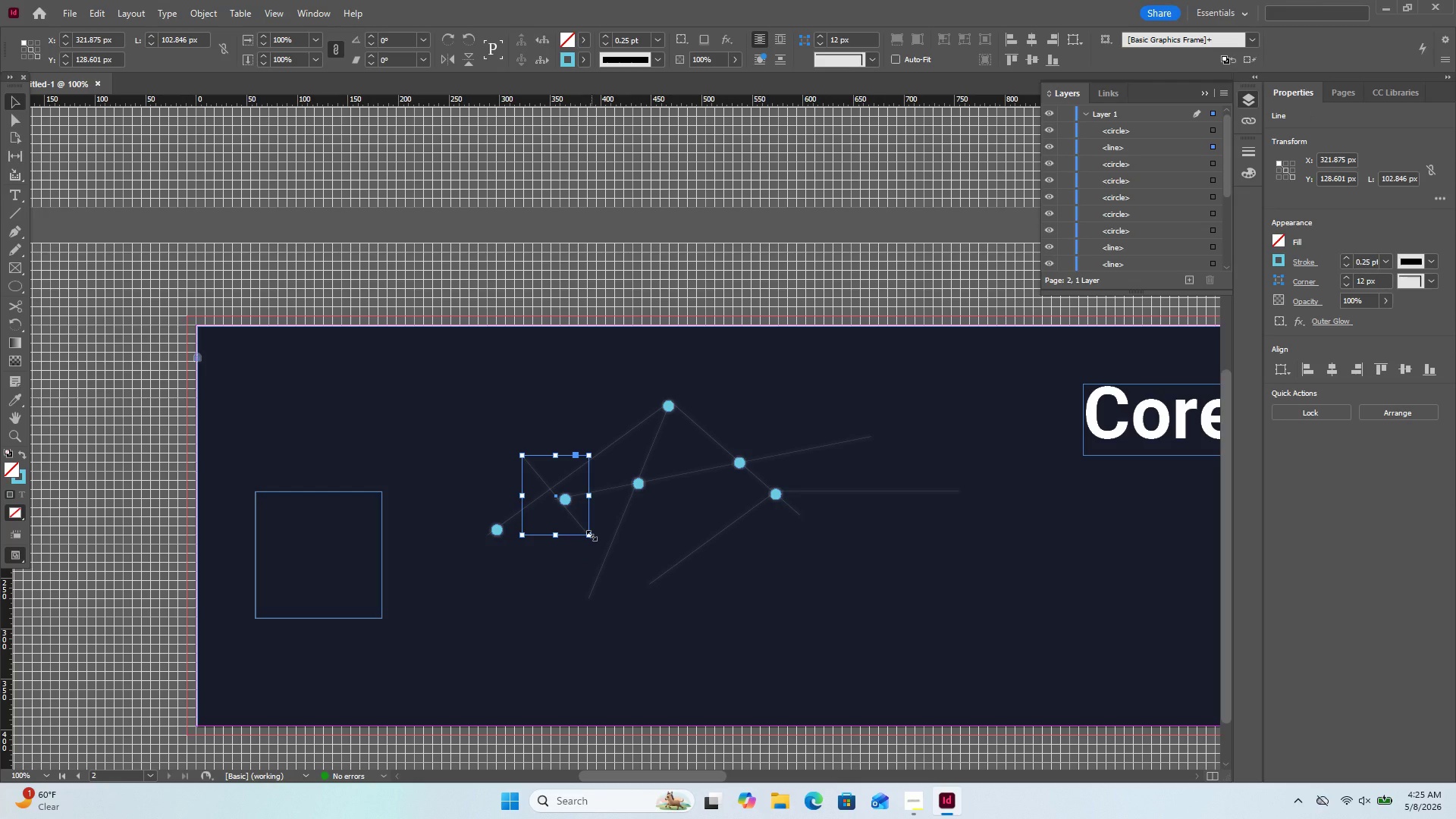 
left_click_drag(start_coordinate=[592, 535], to_coordinate=[595, 529])
 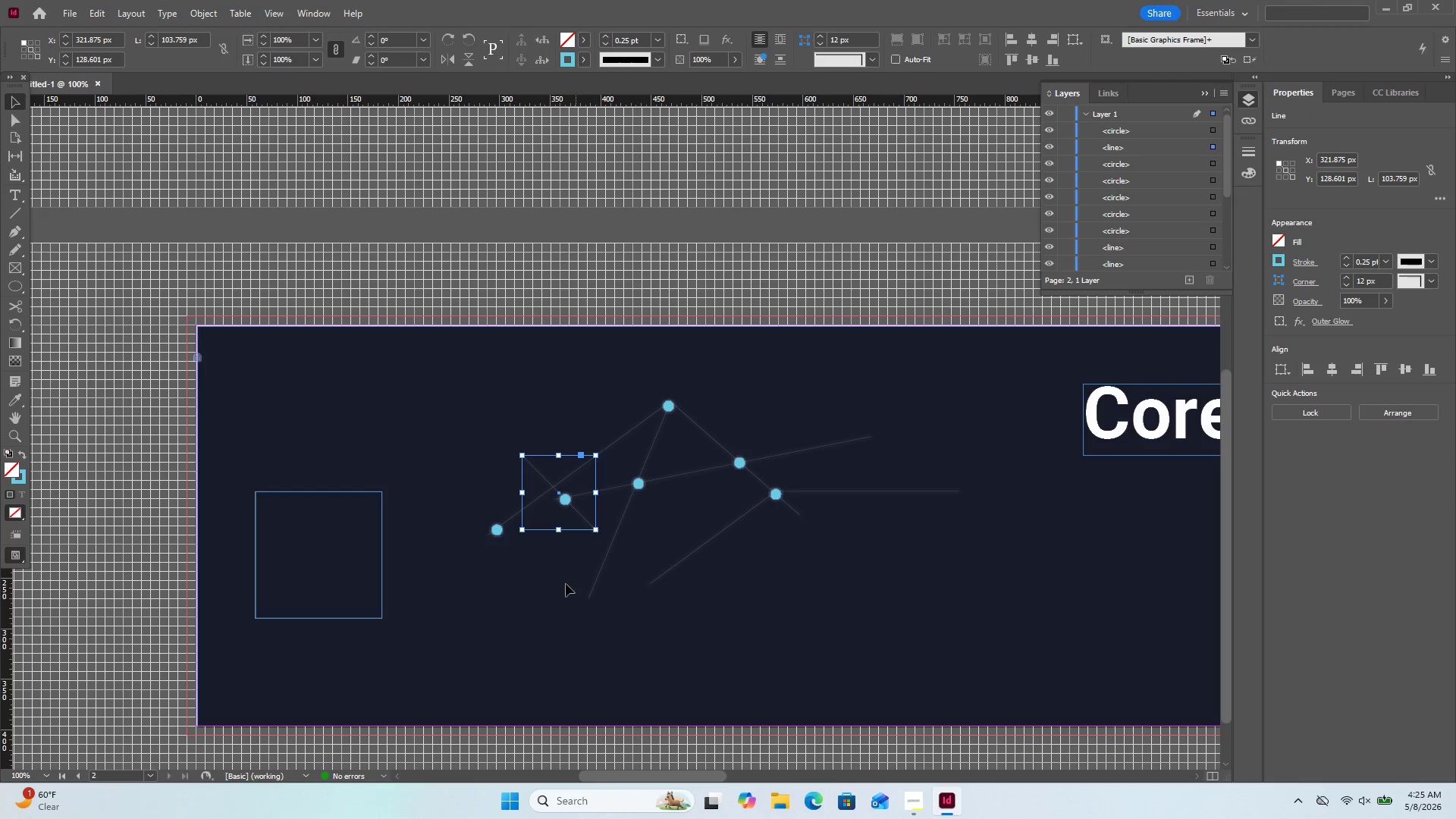 
left_click([556, 613])
 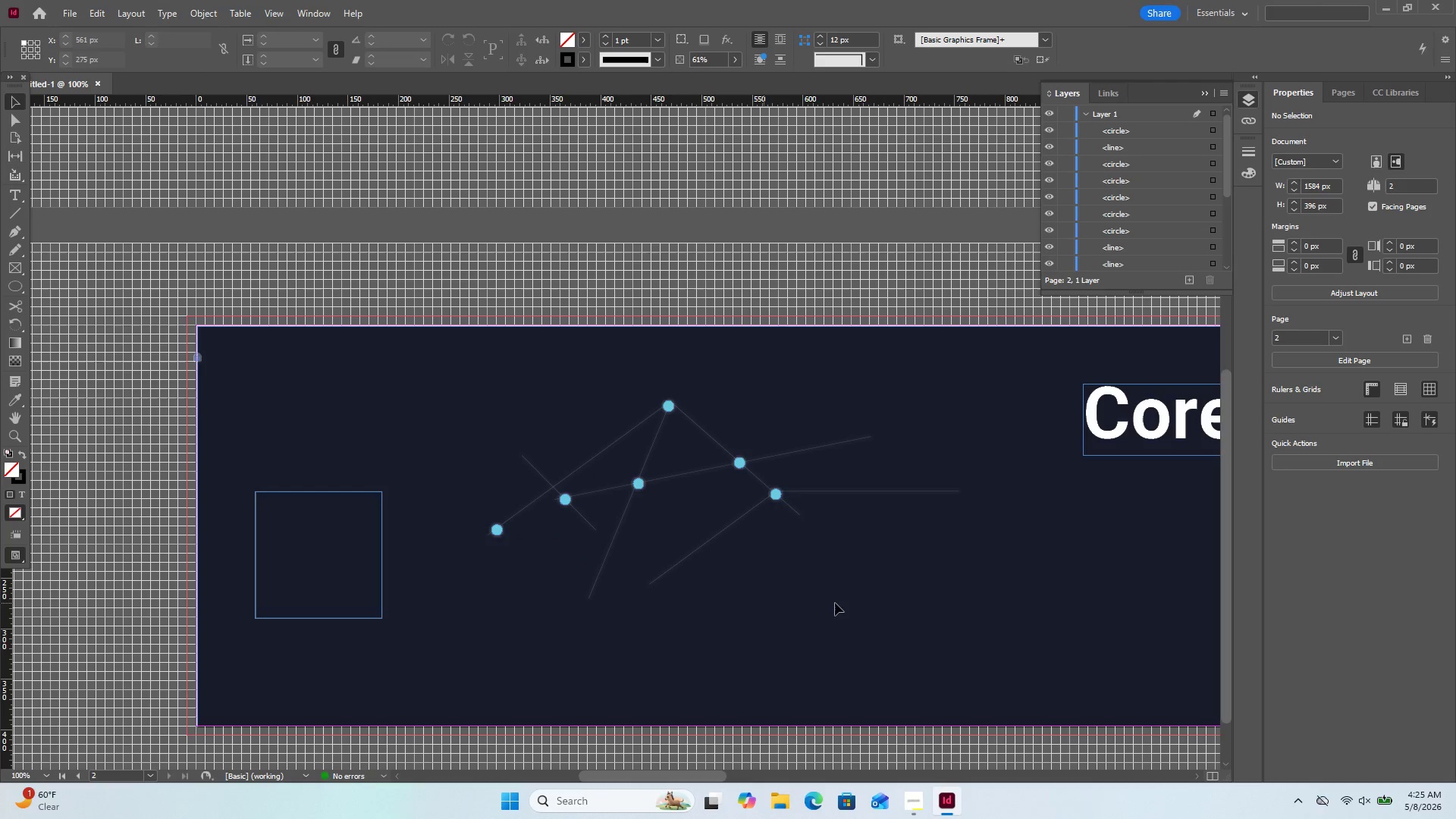 
left_click([851, 599])
 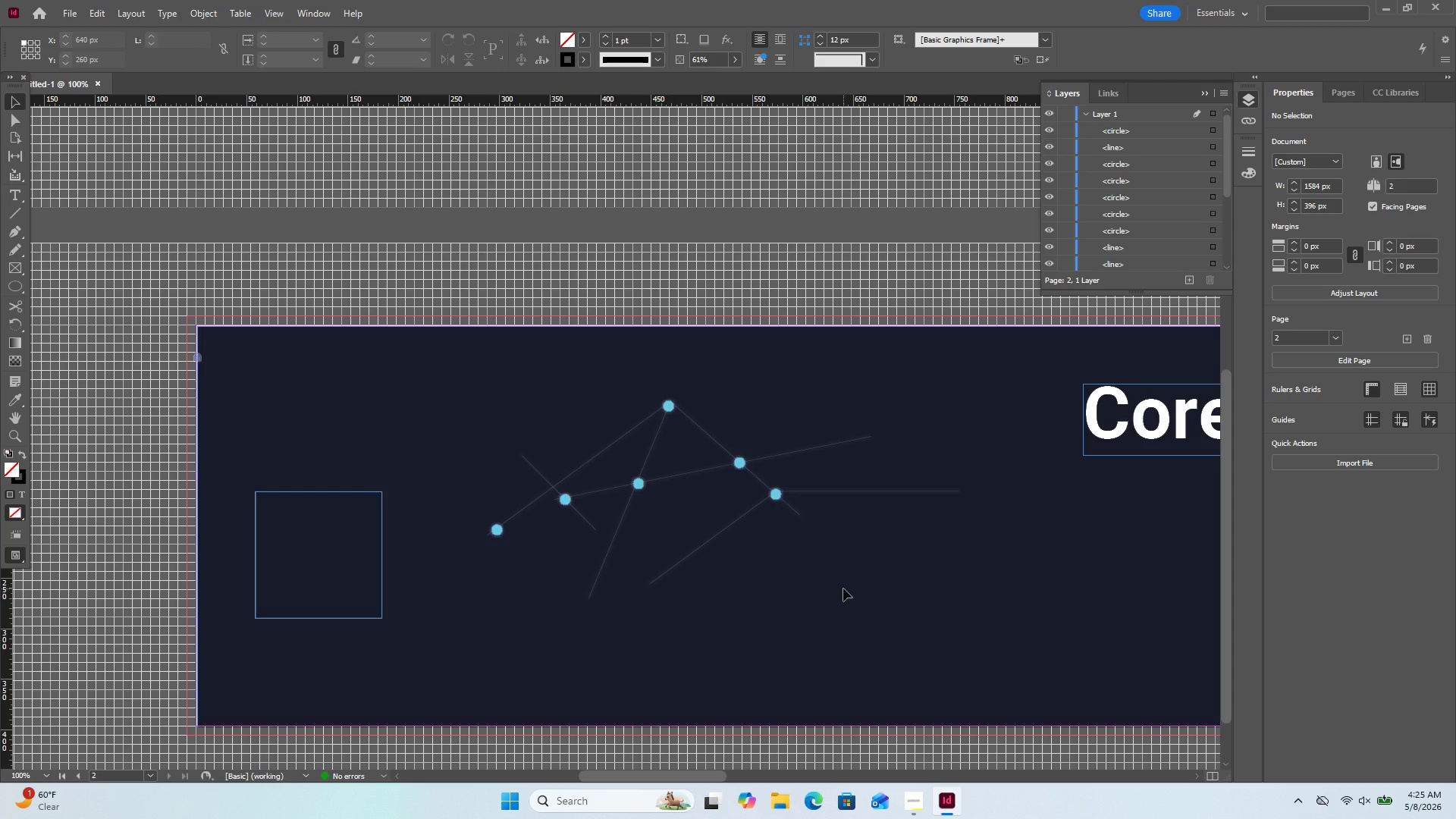 
wait(17.69)
 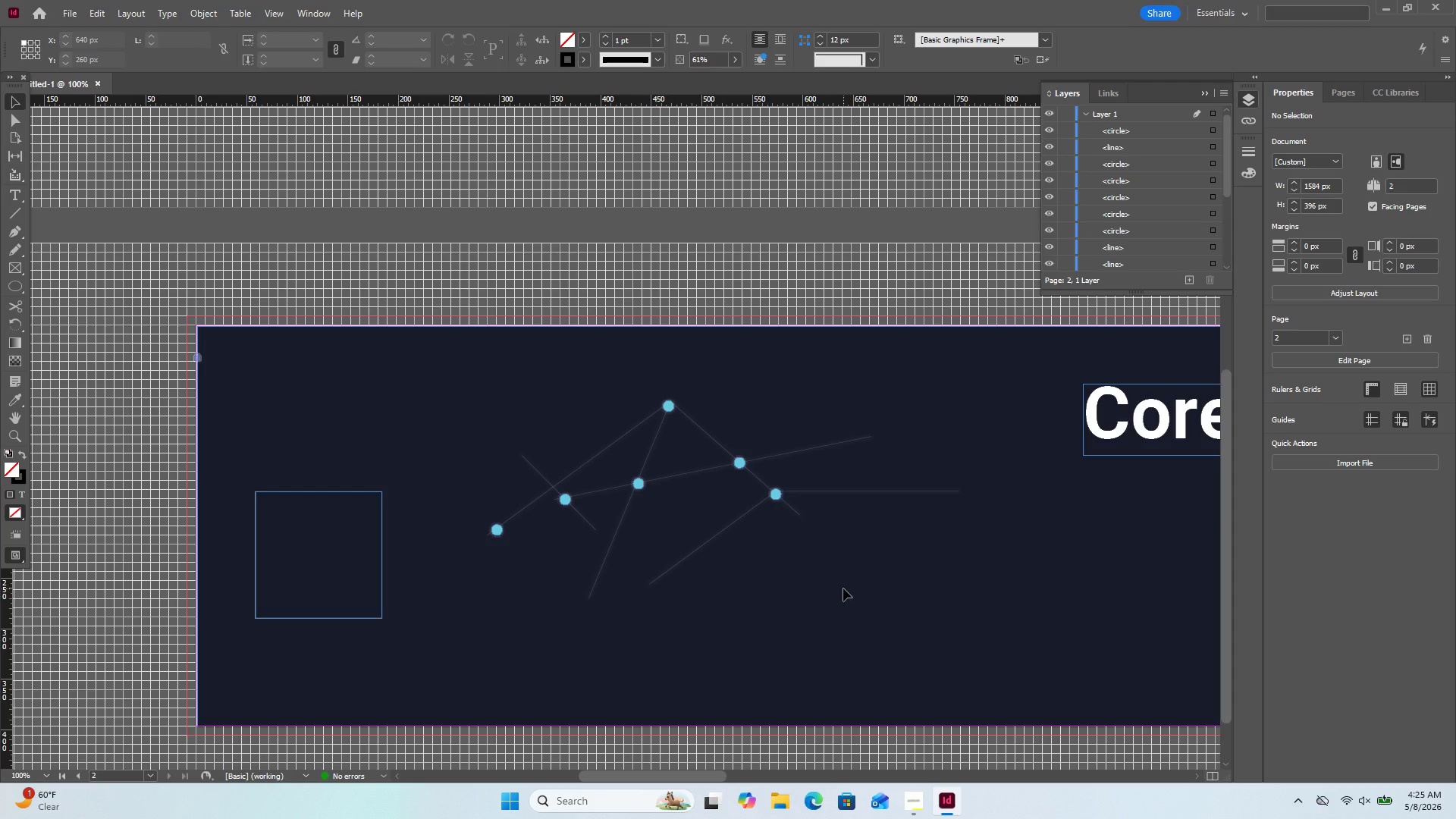 
left_click([15, 207])
 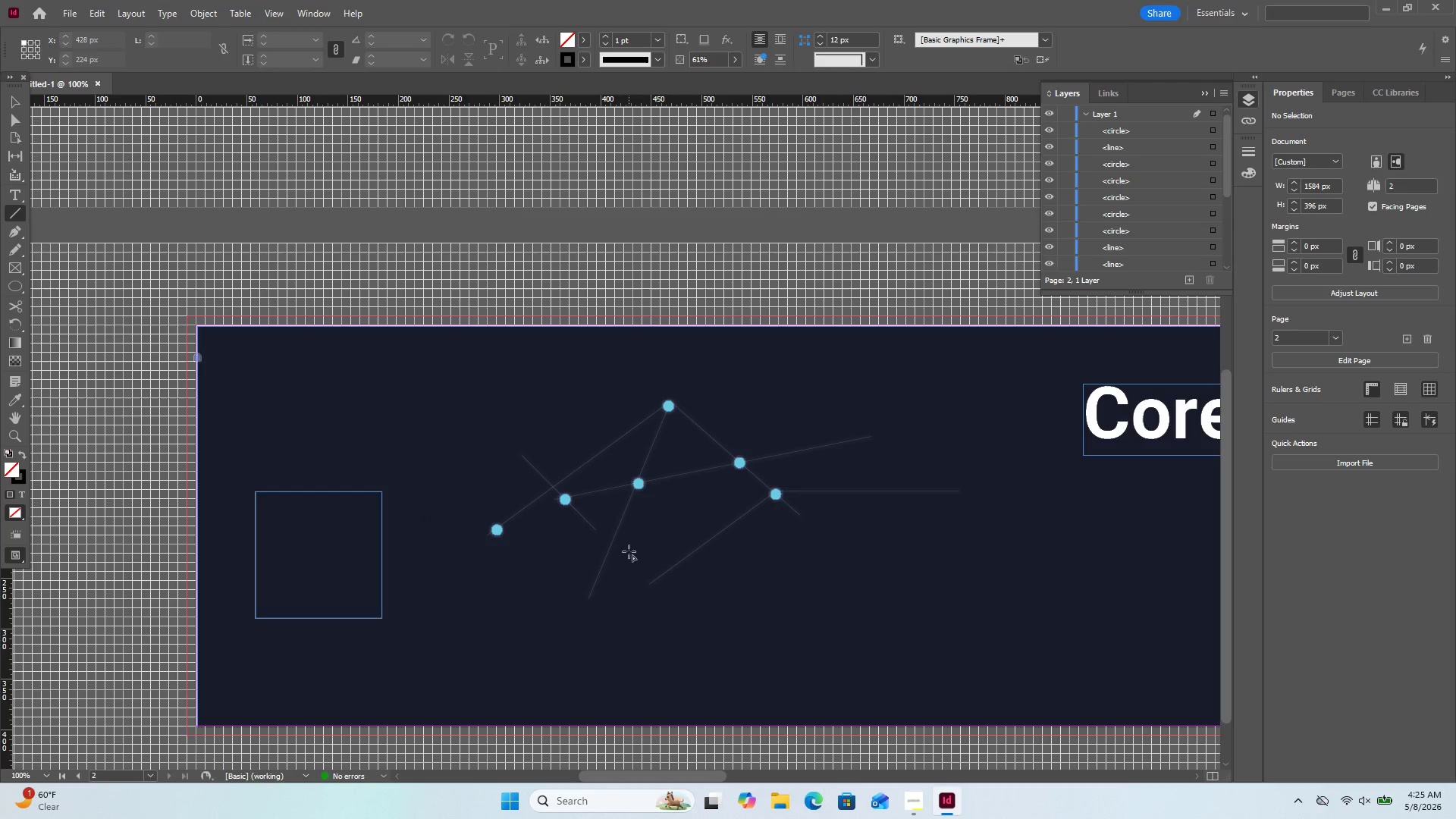 
left_click_drag(start_coordinate=[664, 529], to_coordinate=[627, 660])
 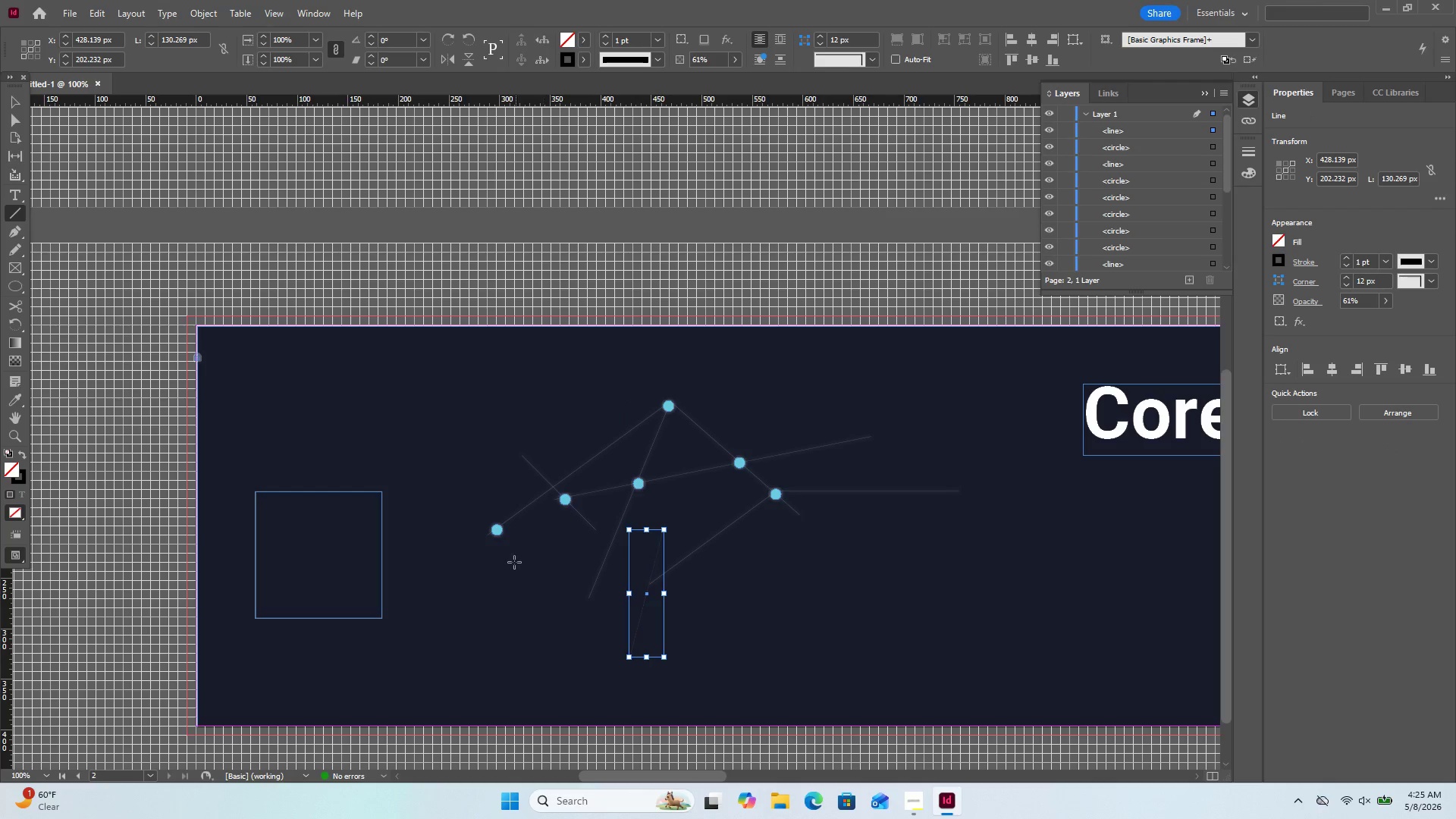 
left_click_drag(start_coordinate=[535, 537], to_coordinate=[716, 702])
 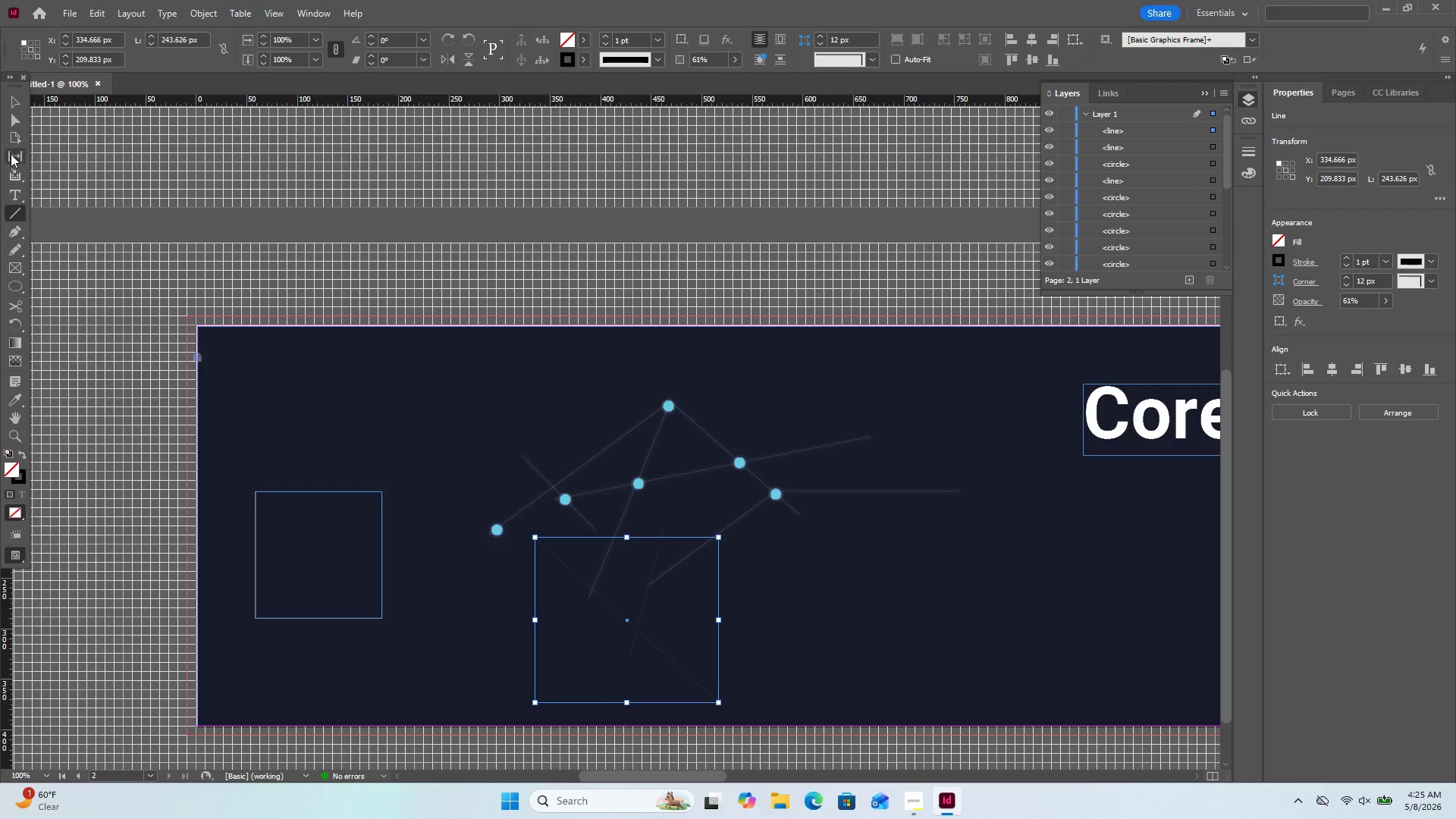 
left_click([17, 96])
 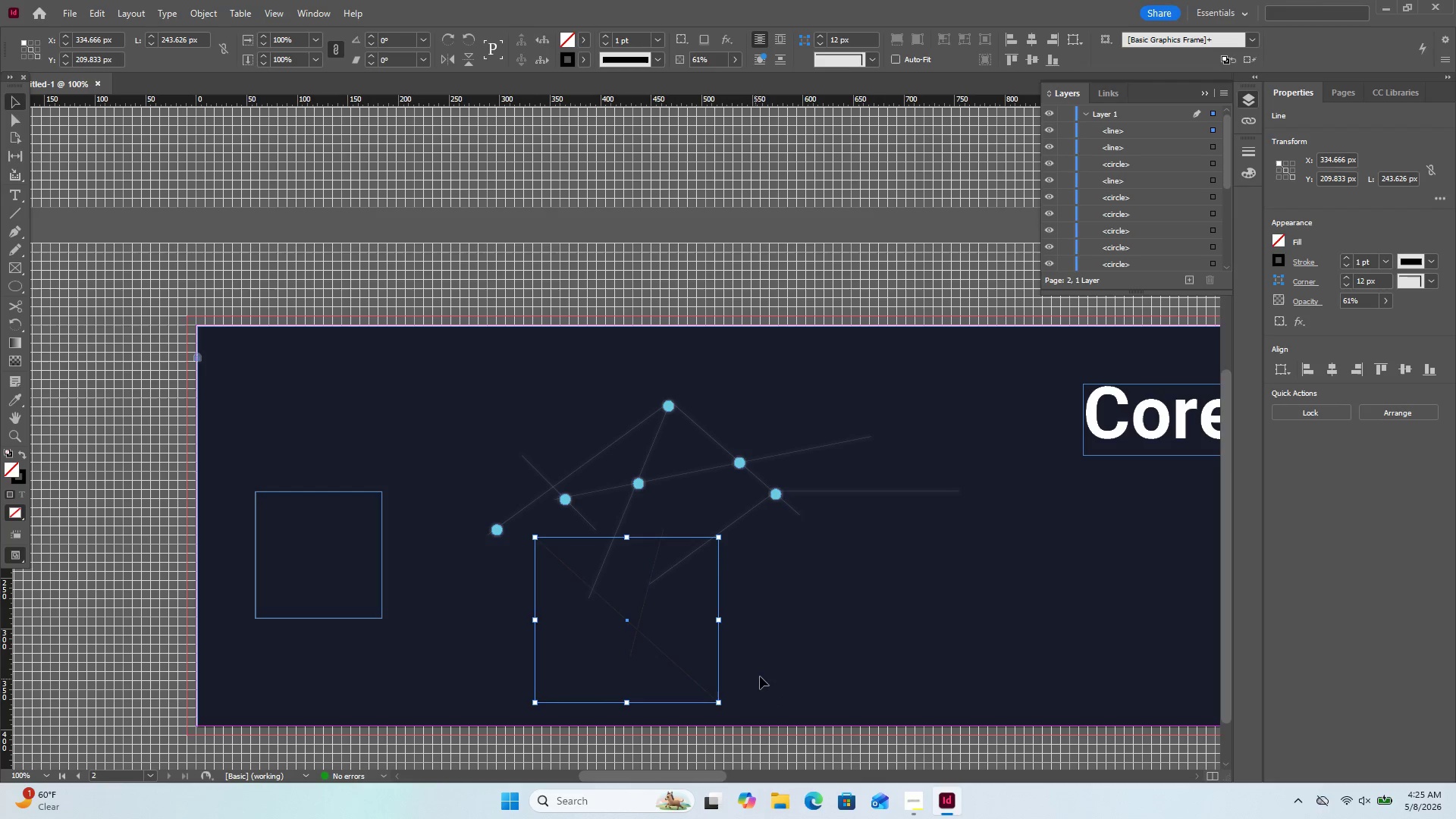 
left_click_drag(start_coordinate=[760, 670], to_coordinate=[598, 641])
 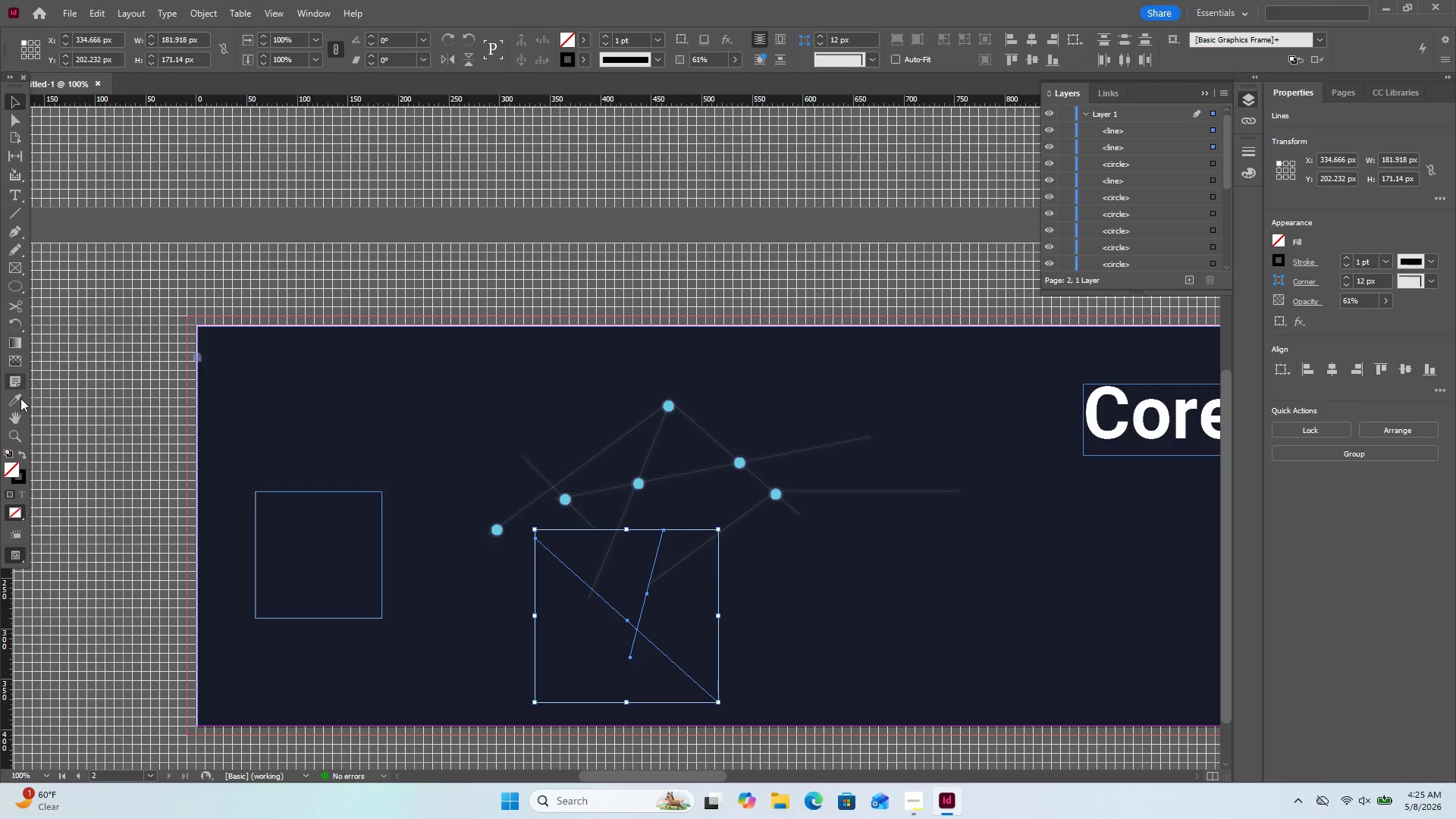 
left_click([21, 403])
 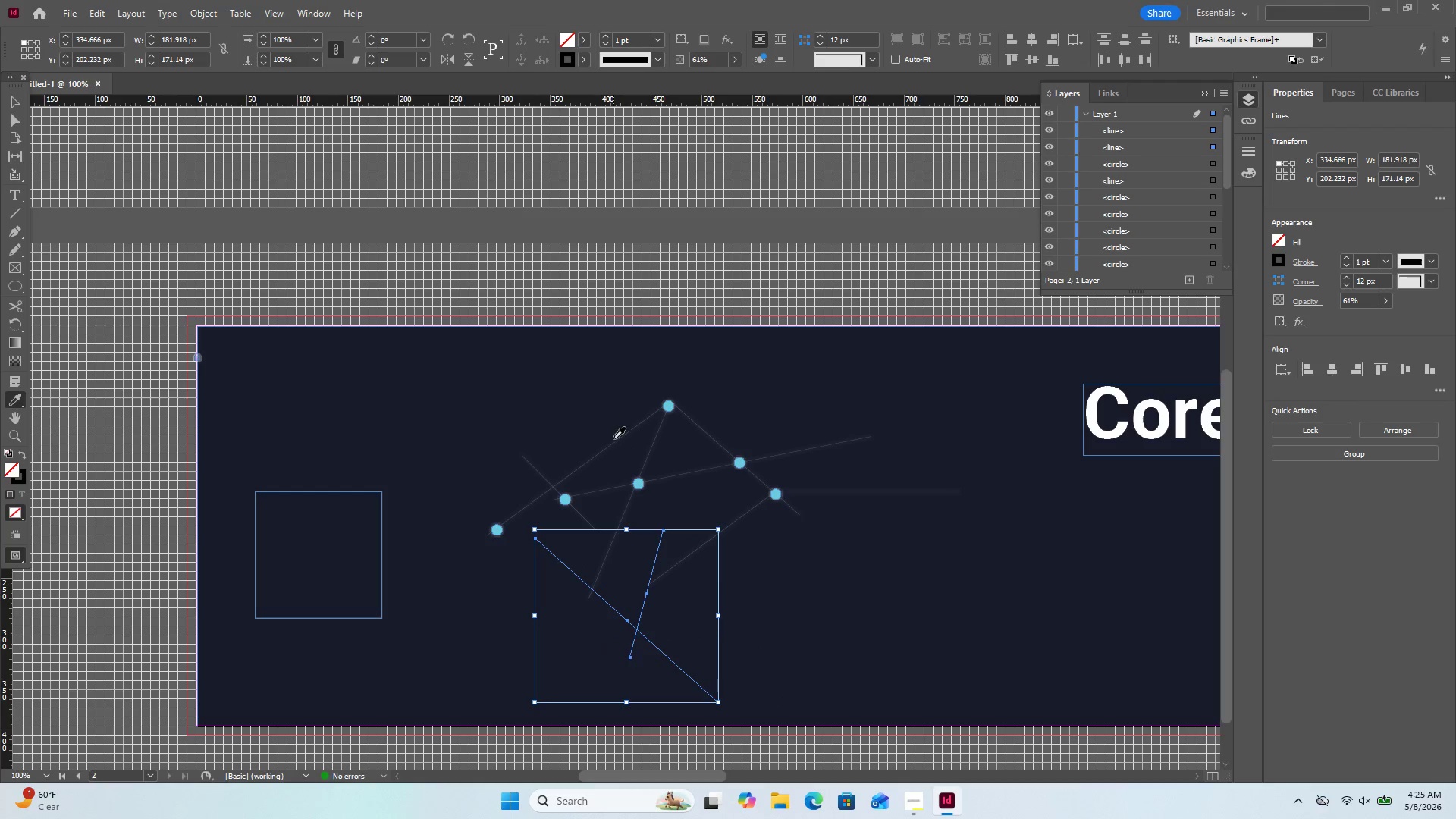 
left_click([613, 441])
 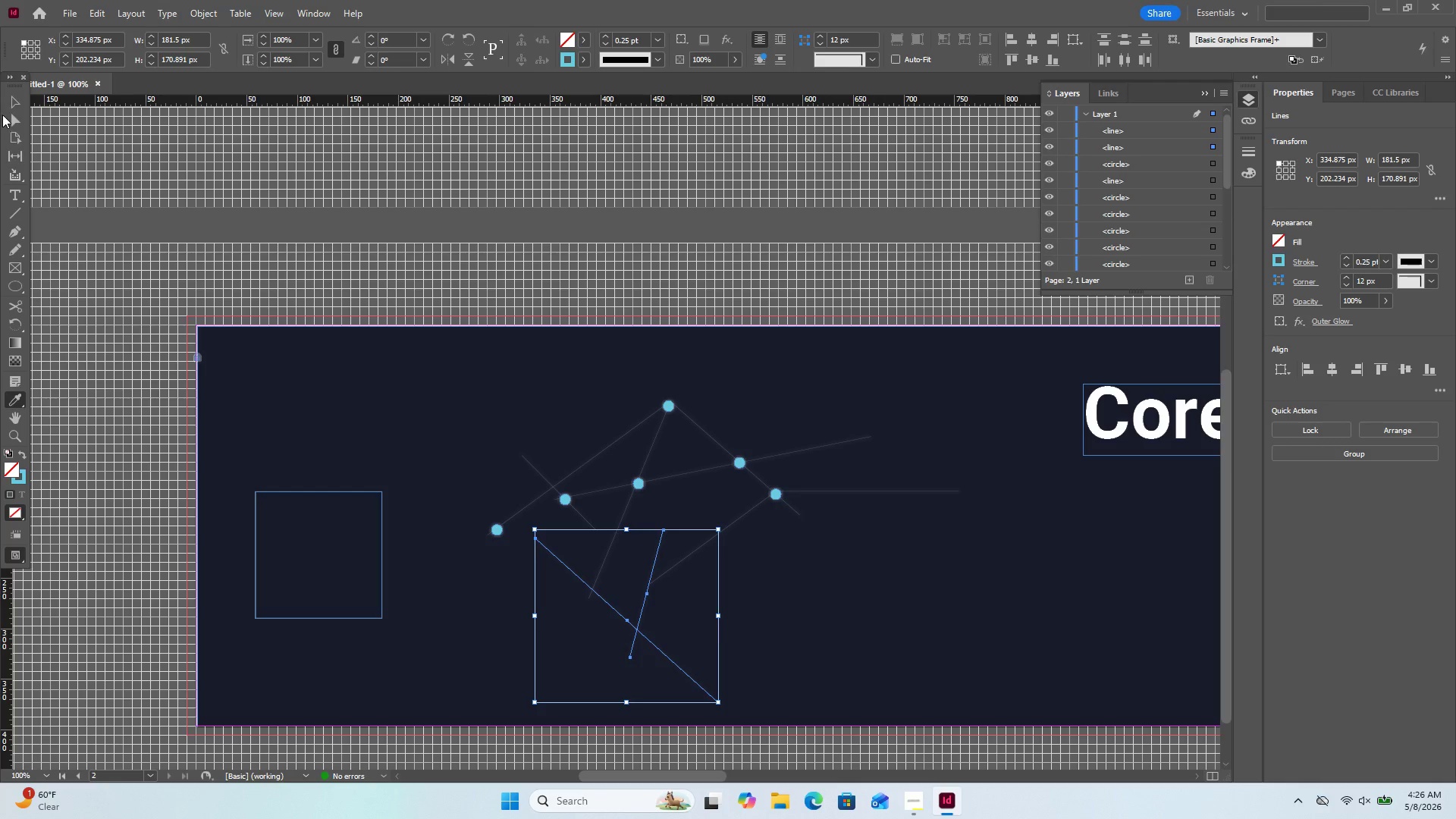 
double_click([20, 104])
 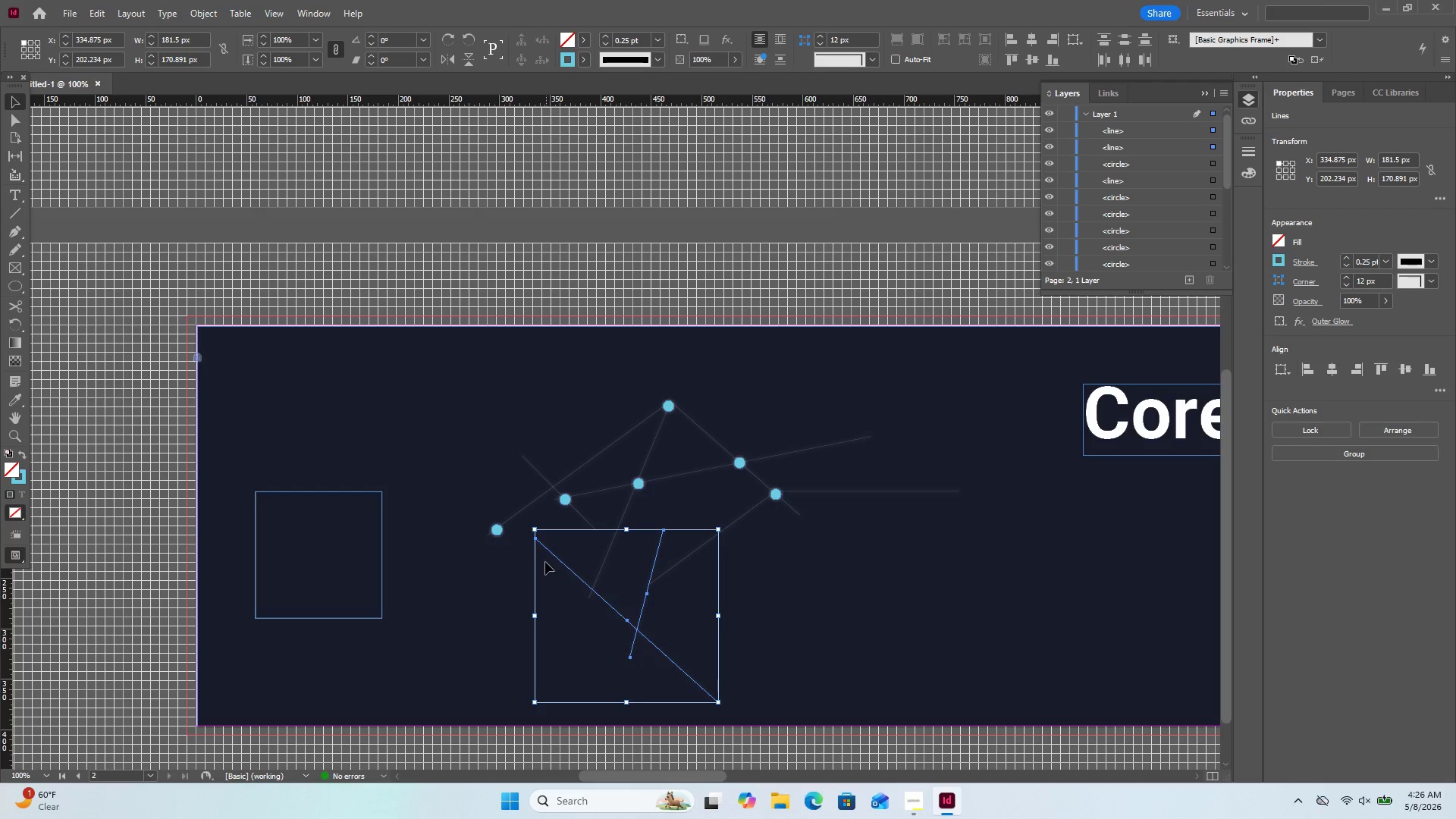 
left_click([425, 590])
 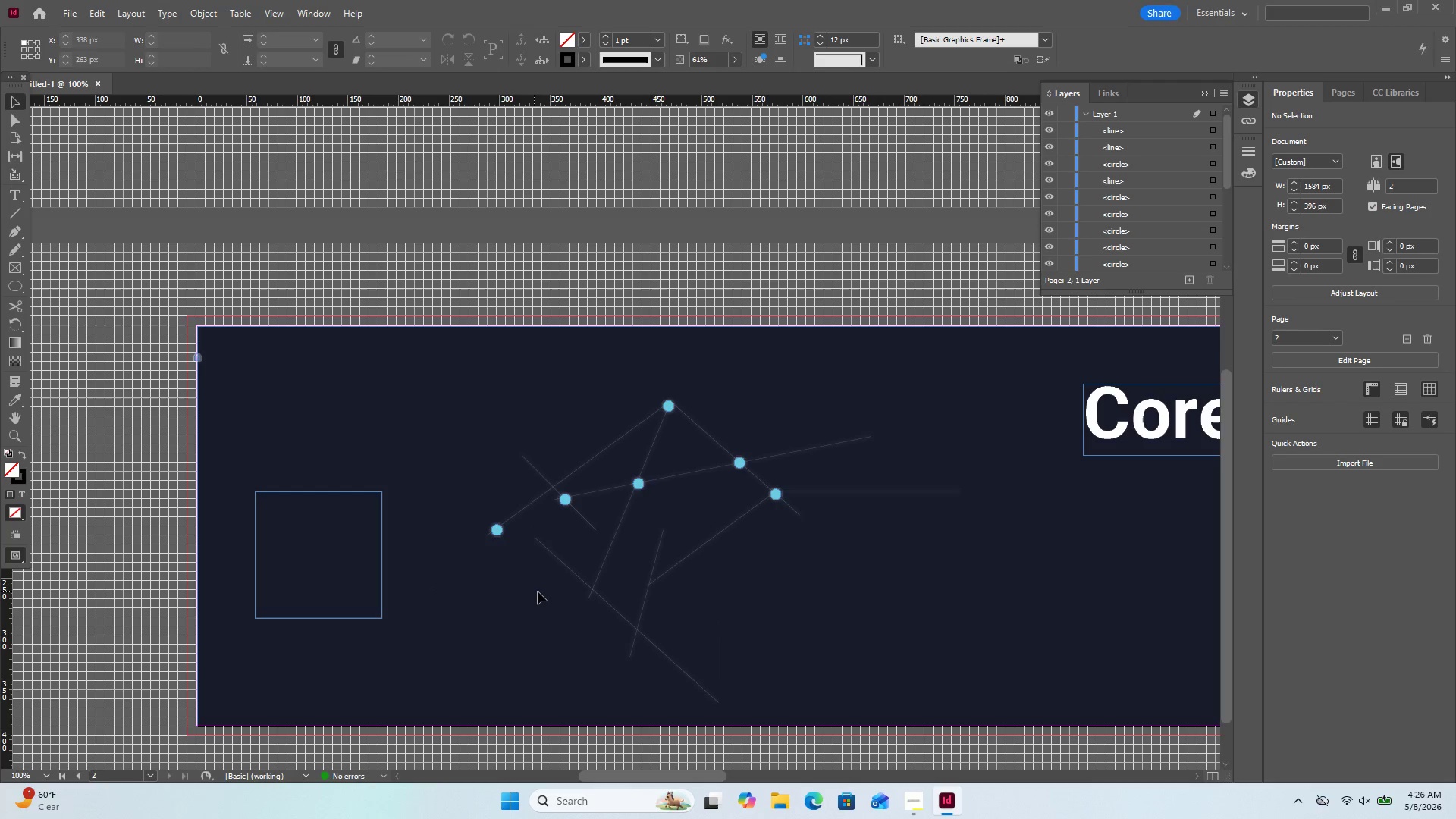 
right_click([538, 592])
 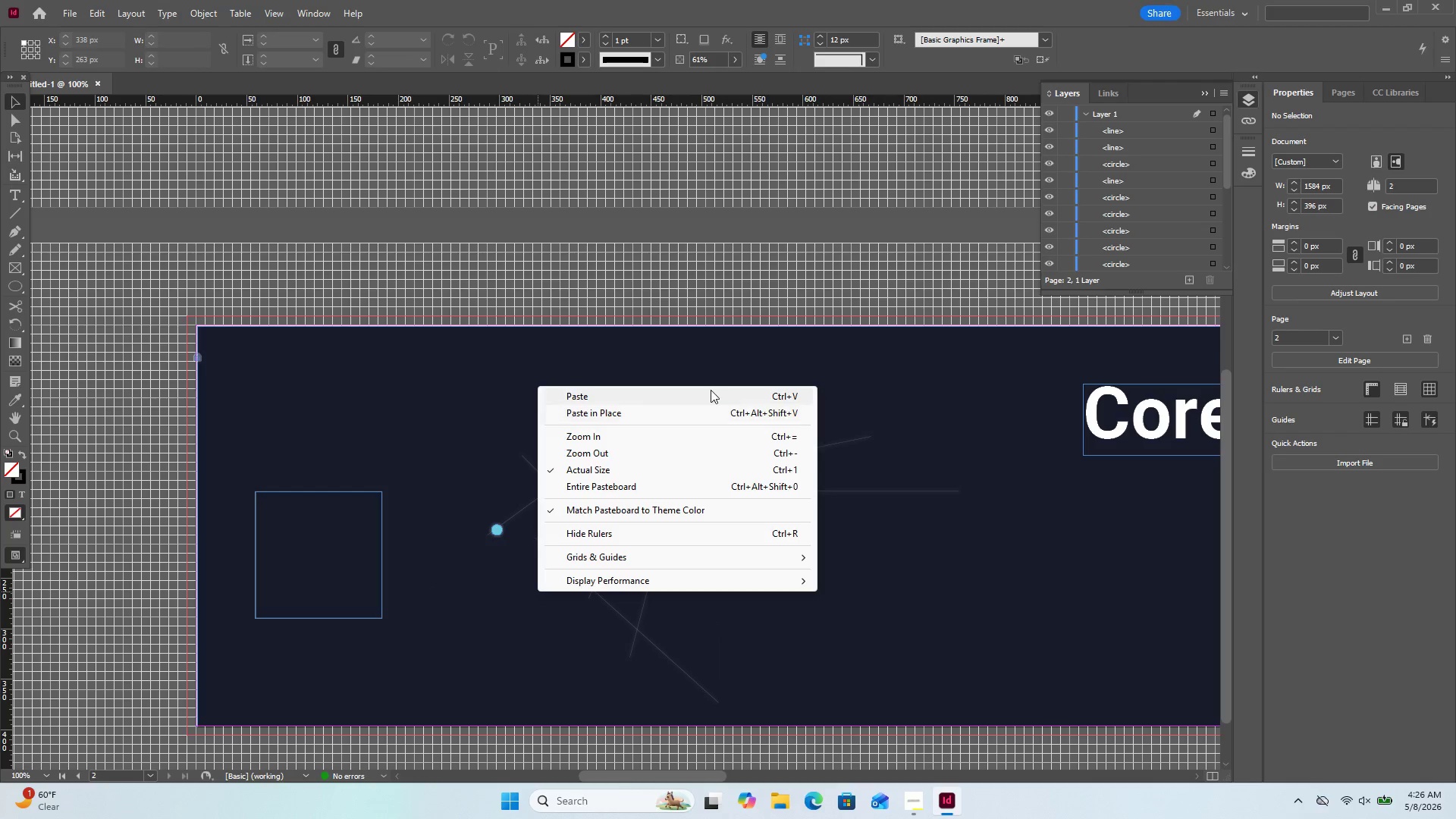 
left_click([711, 390])
 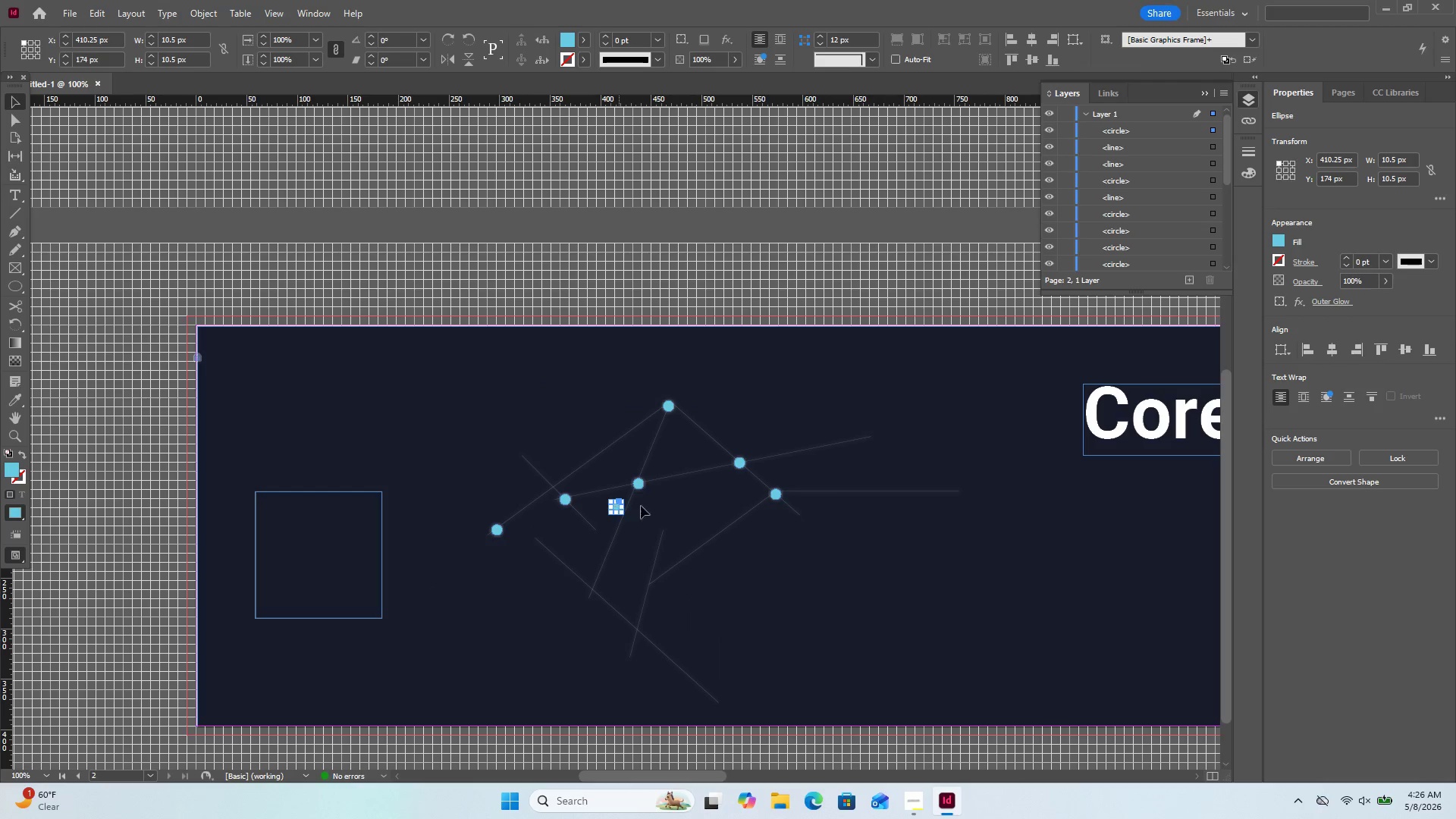 
left_click([673, 509])
 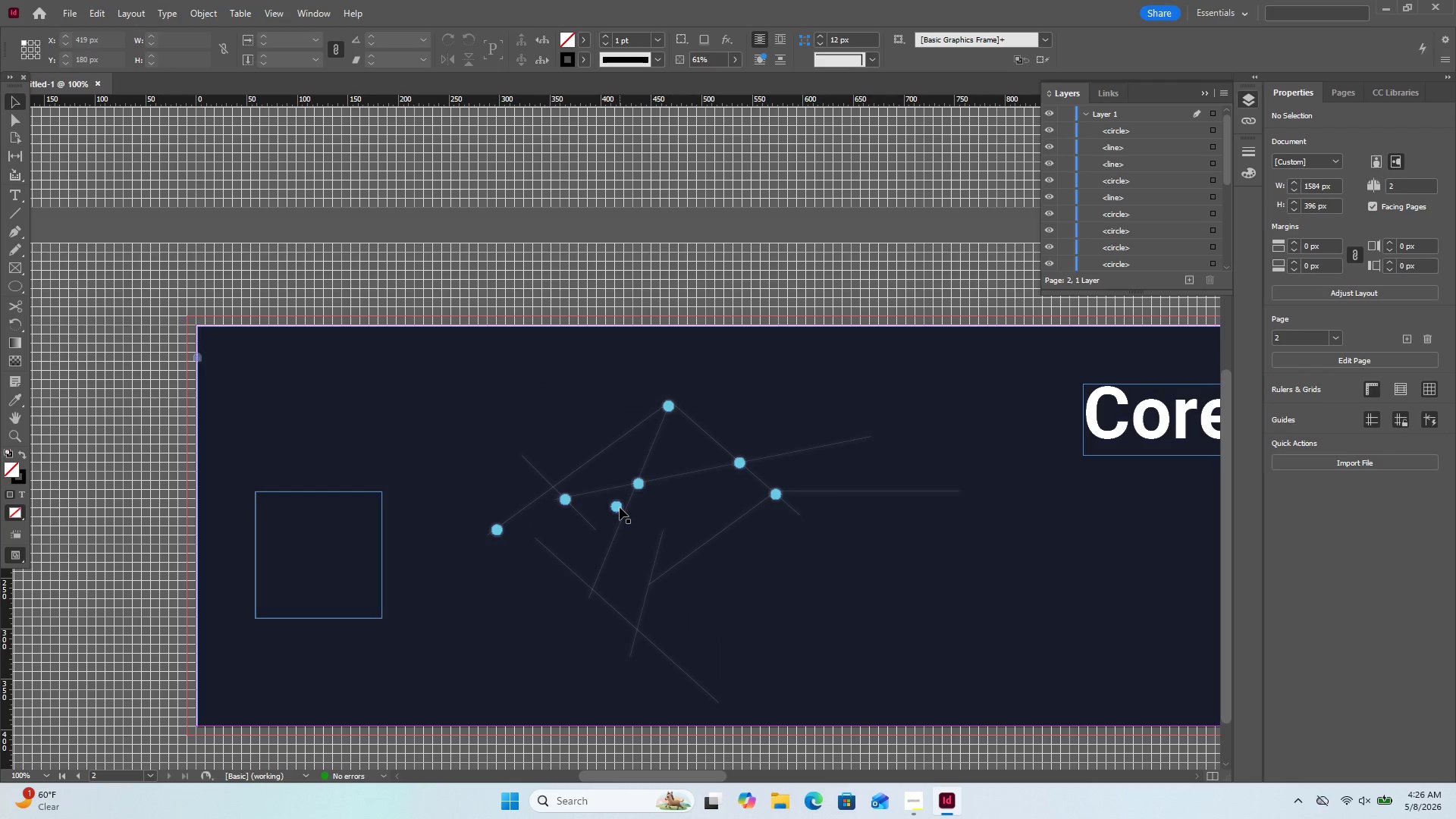 
left_click_drag(start_coordinate=[620, 507], to_coordinate=[594, 592])
 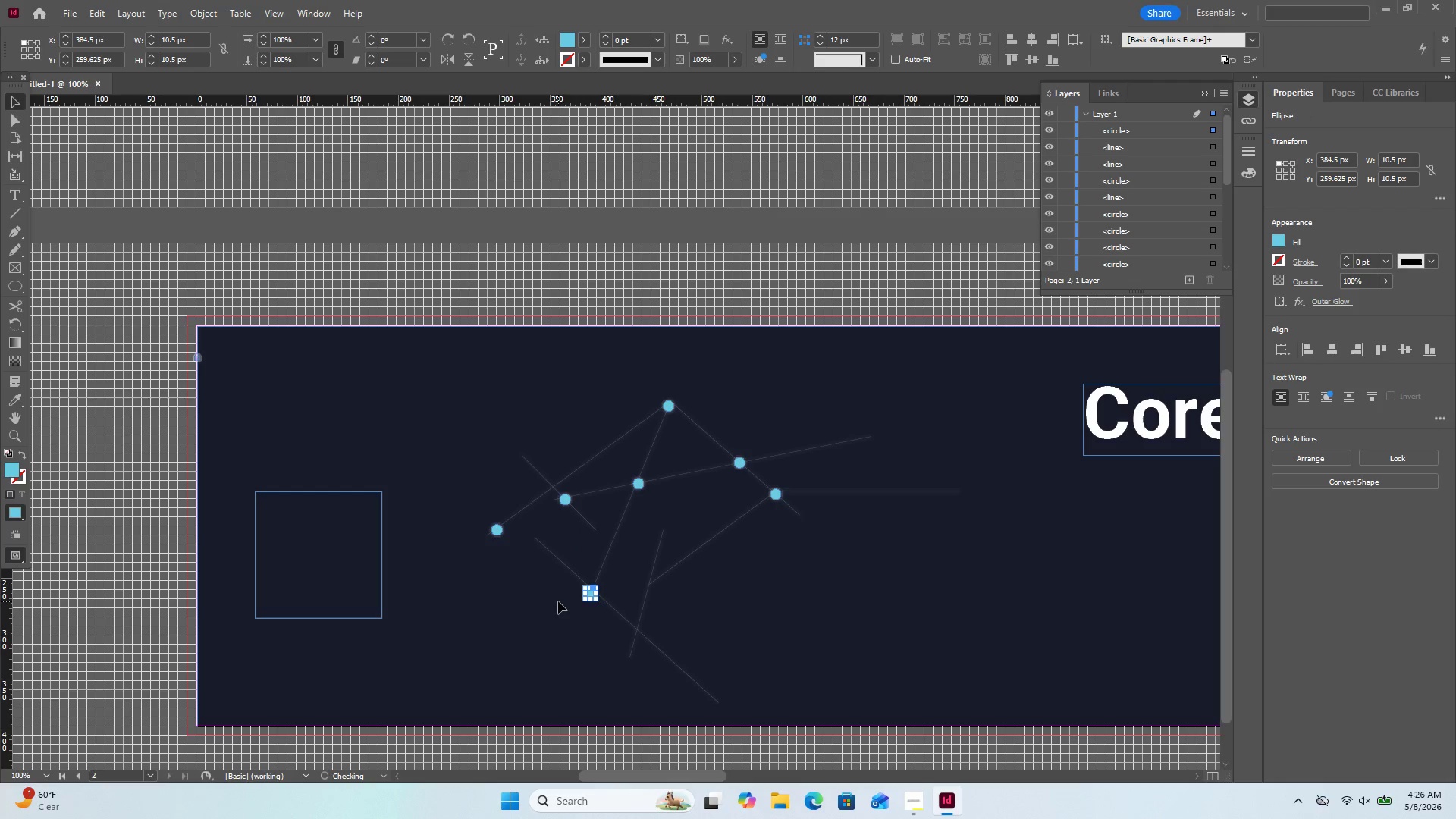 
left_click([558, 601])
 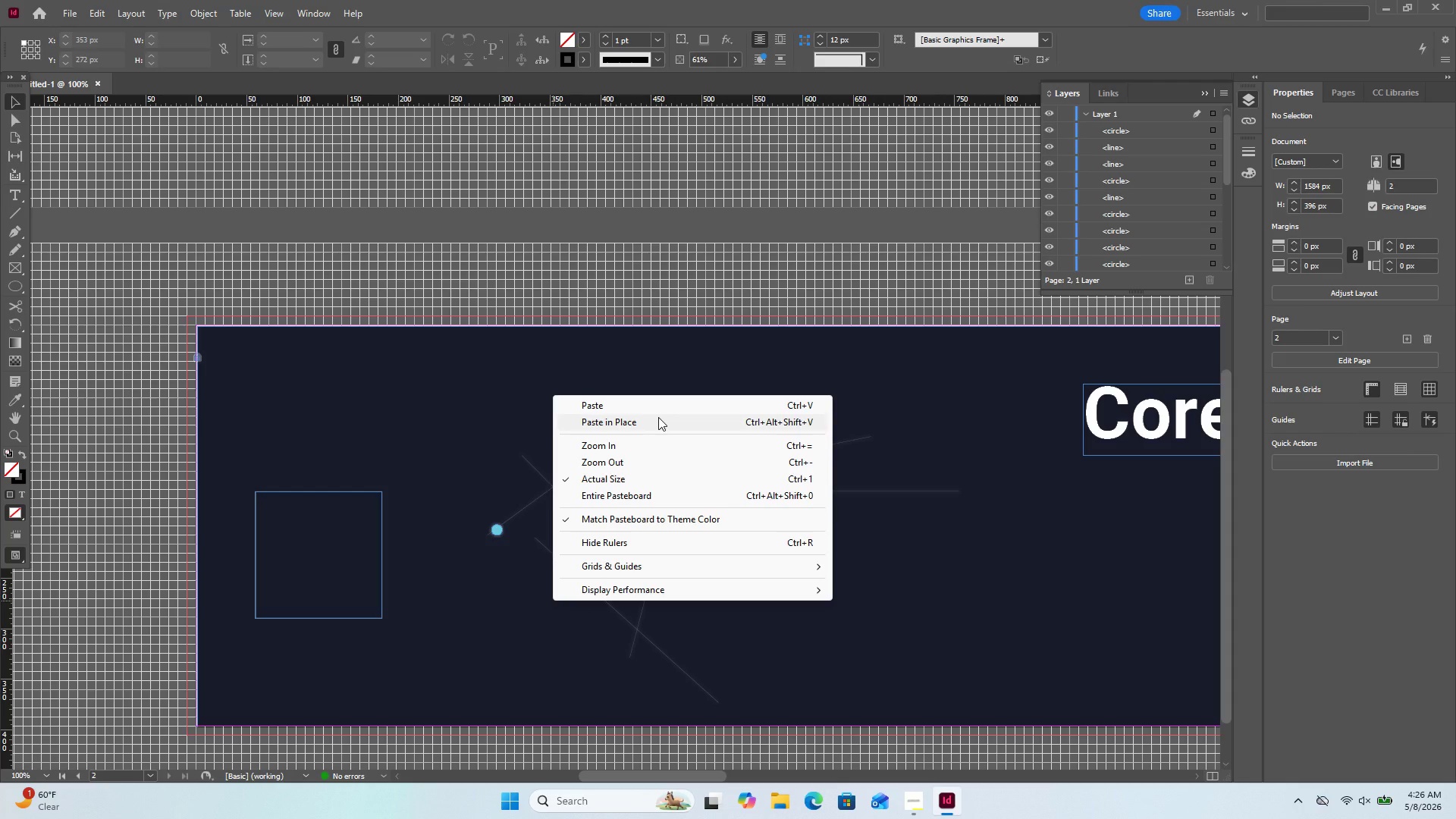 
left_click([682, 405])
 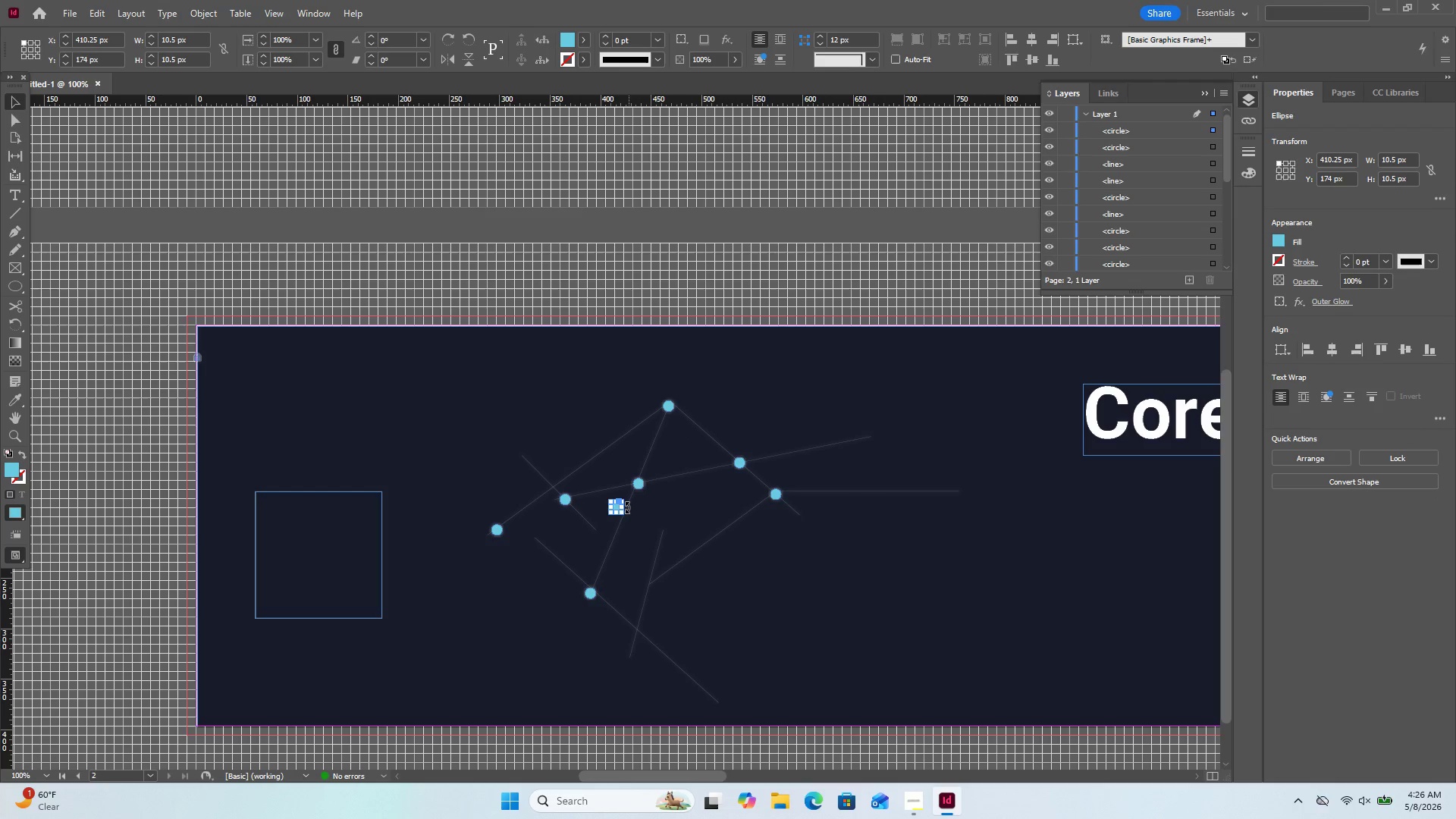 
left_click([653, 519])
 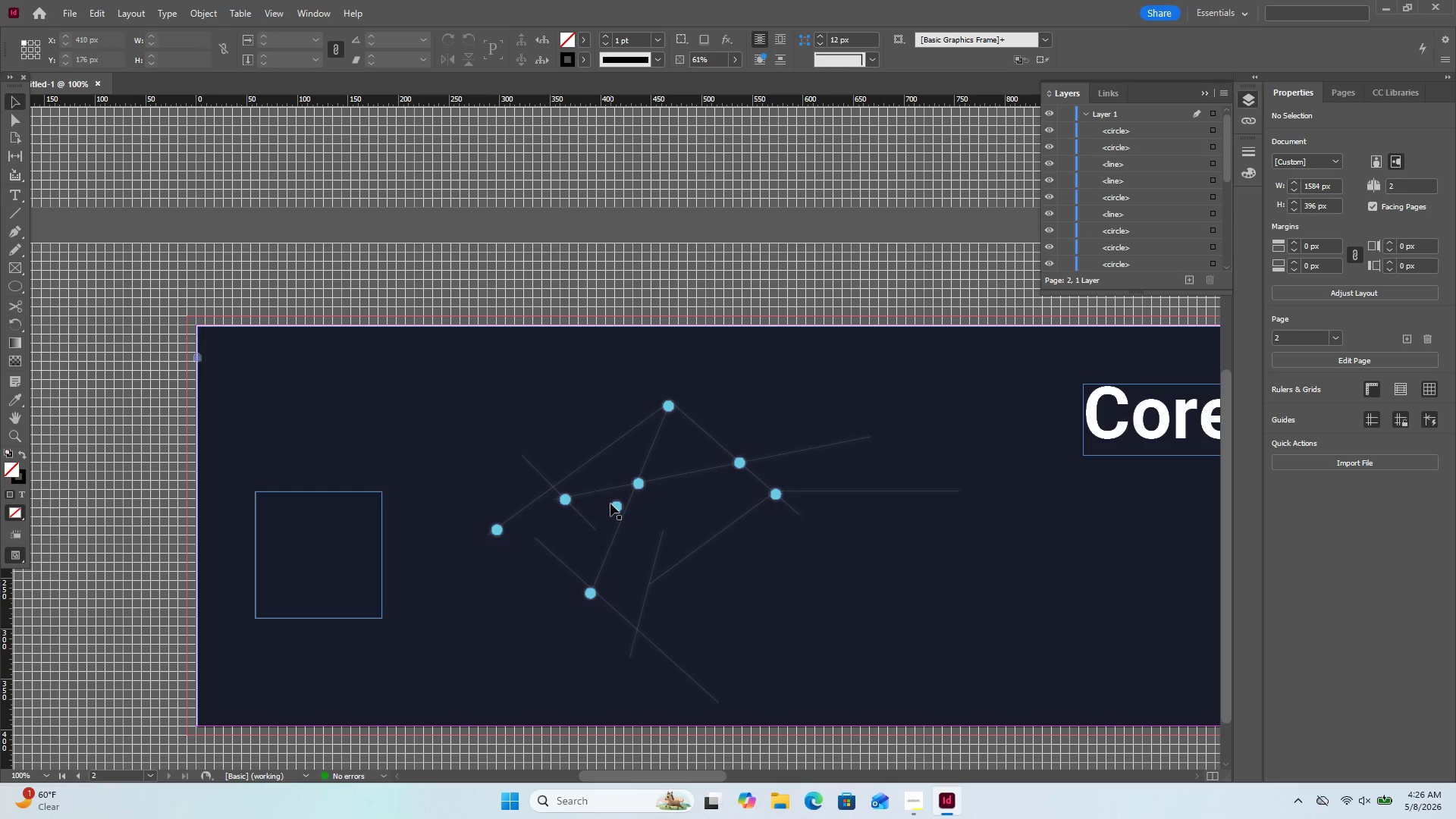 
left_click_drag(start_coordinate=[613, 504], to_coordinate=[652, 577])
 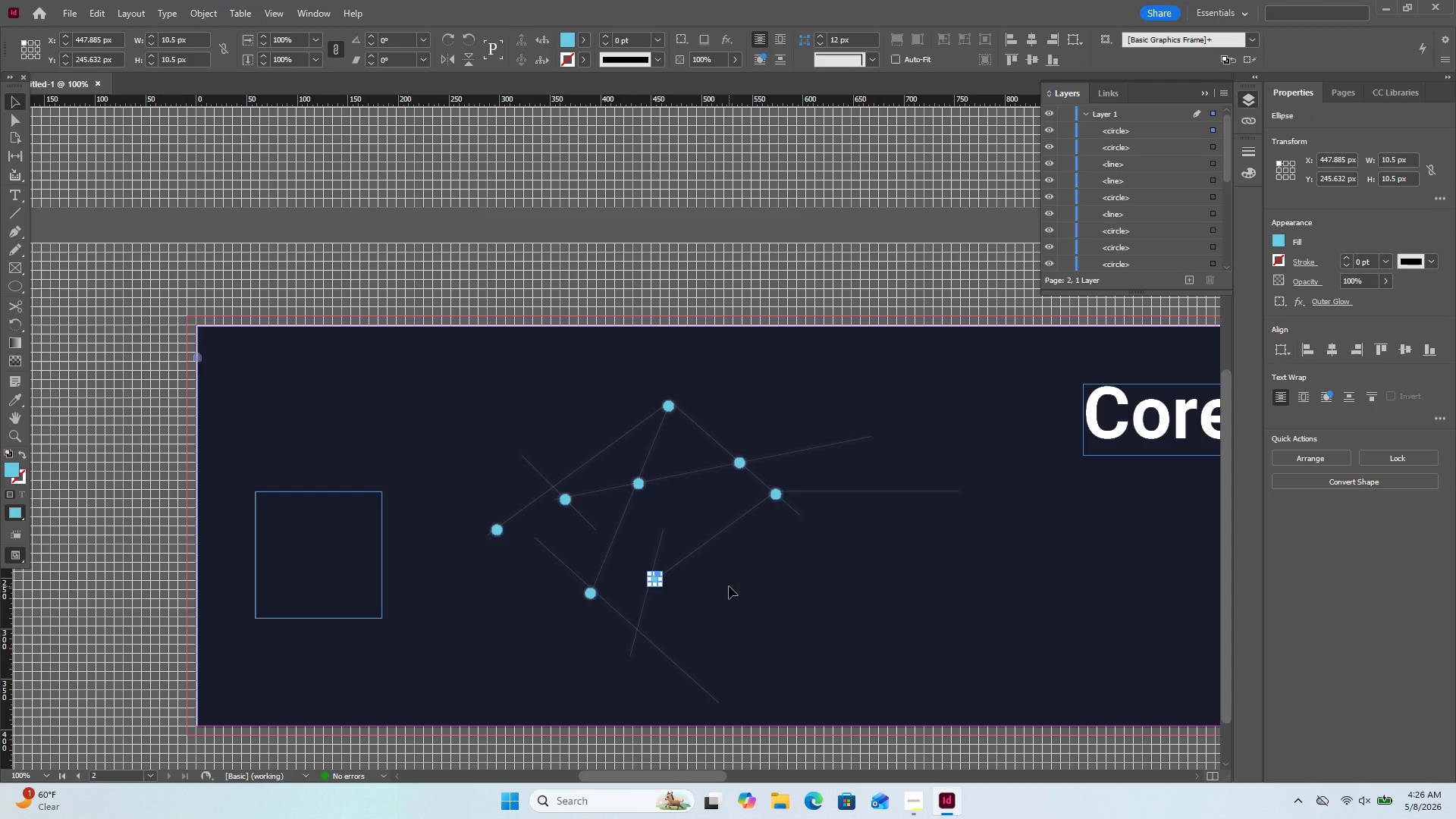 
left_click([729, 586])
 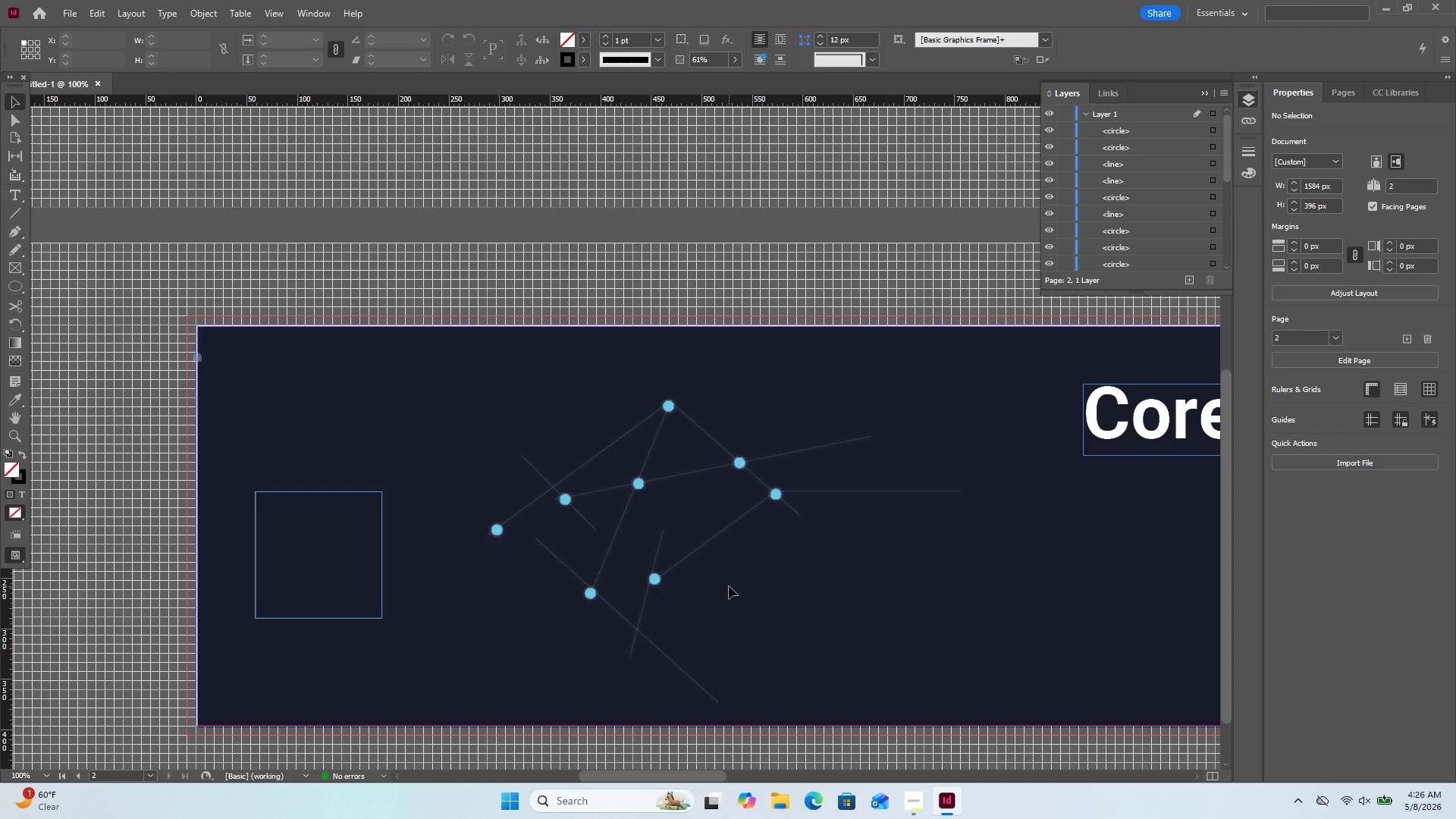 
right_click([729, 586])
 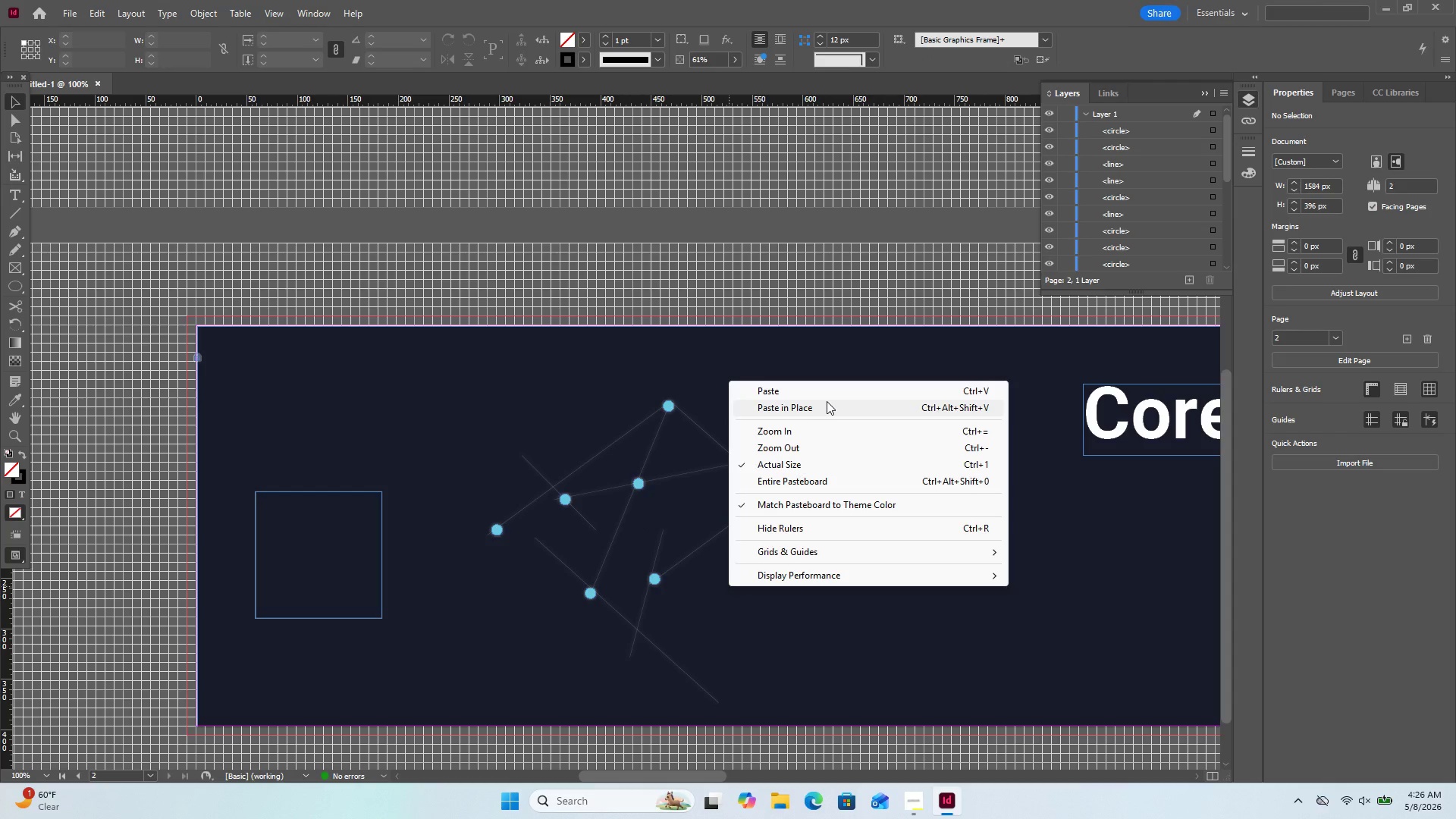 
left_click([830, 392])
 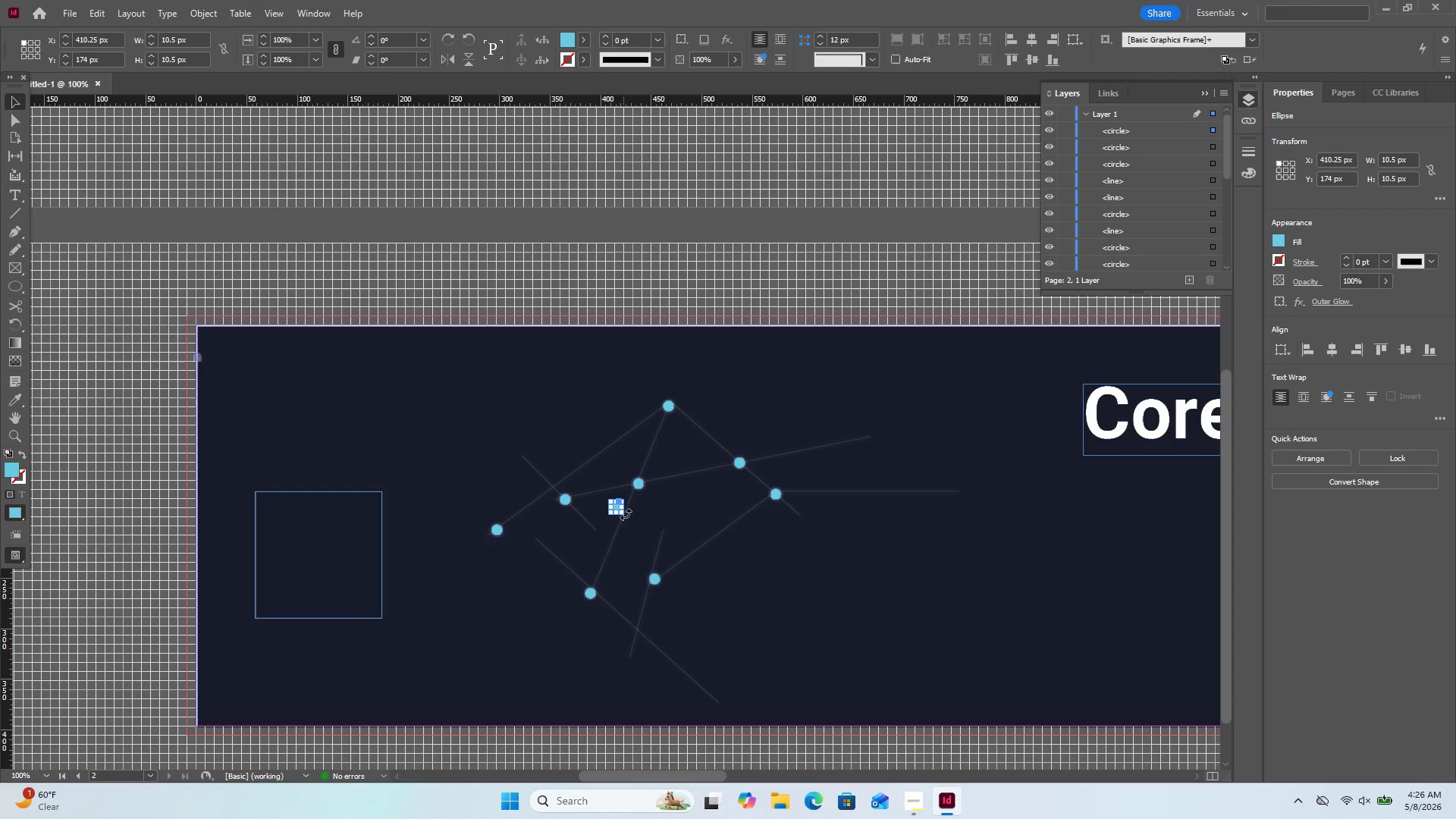 
left_click([648, 529])
 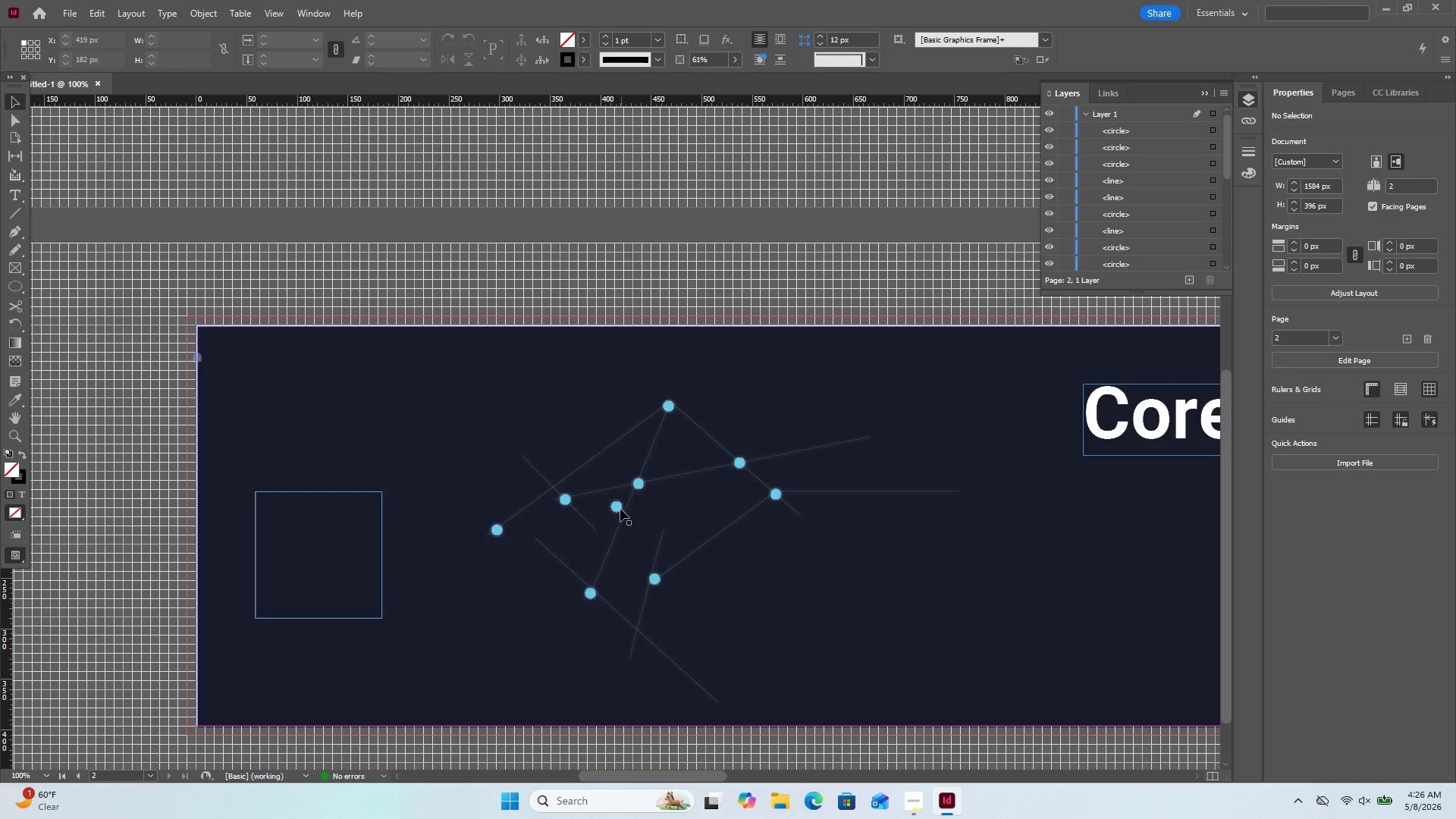 
left_click_drag(start_coordinate=[619, 509], to_coordinate=[669, 530])
 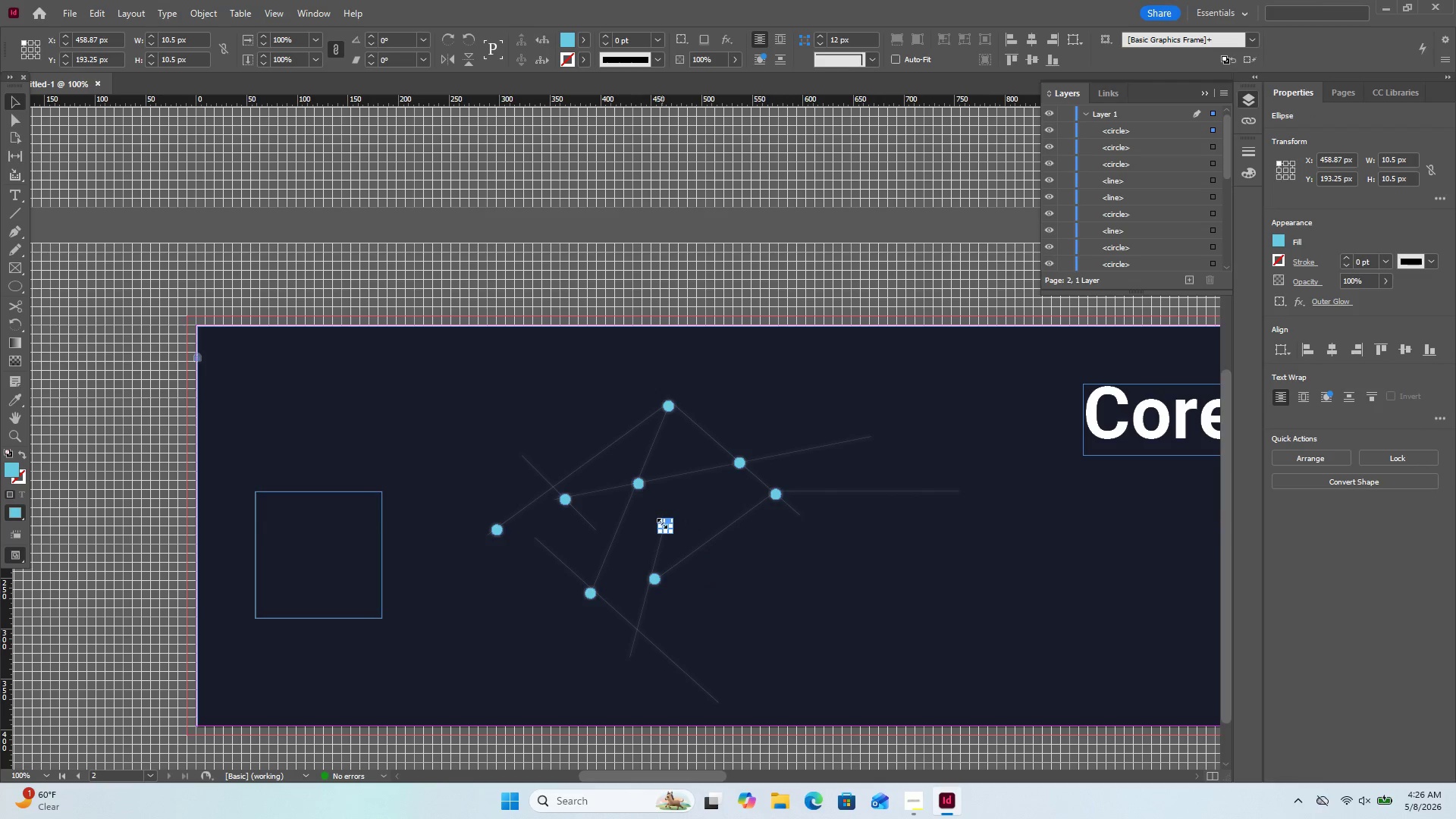 
left_click([741, 552])
 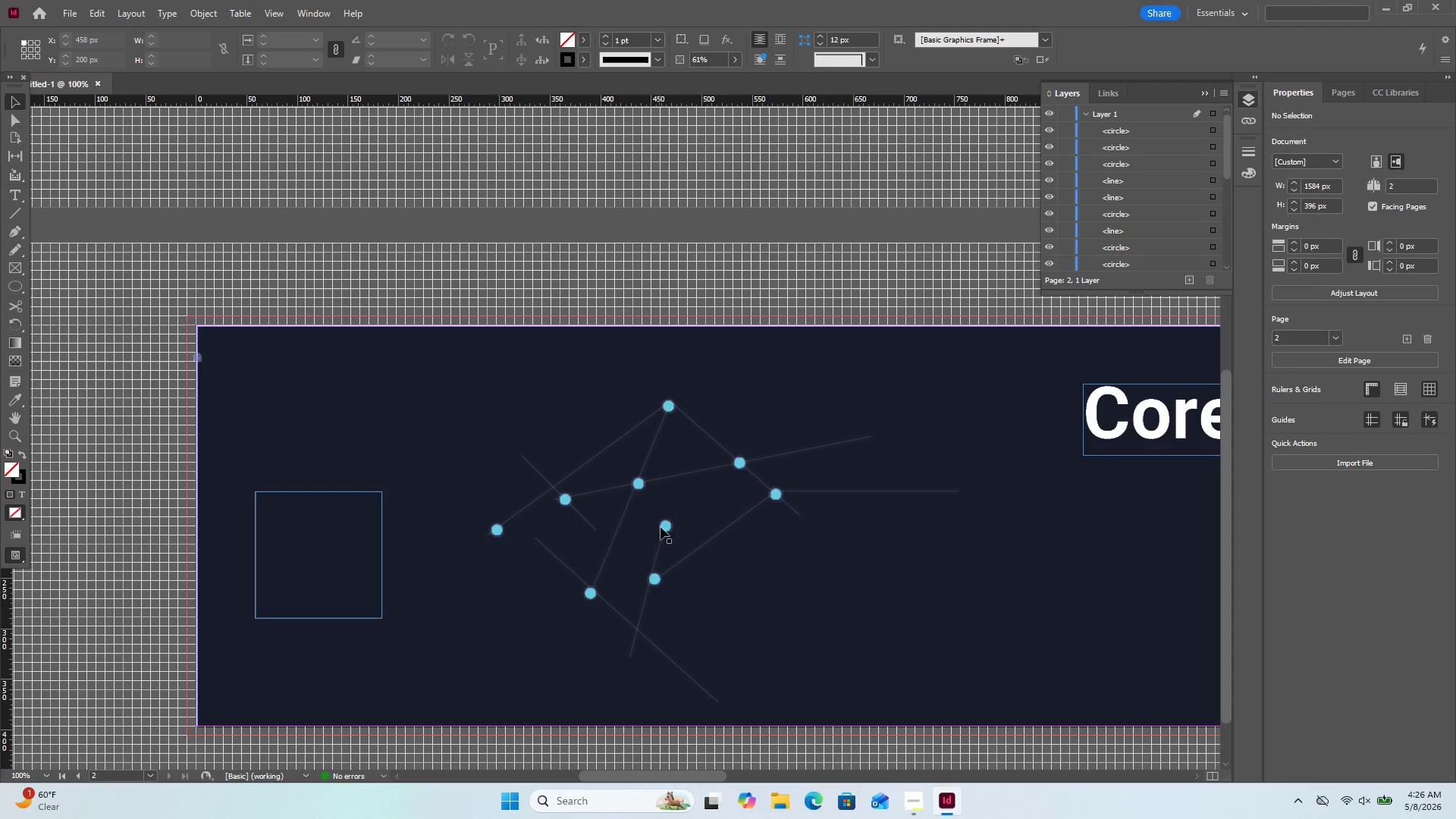 
left_click_drag(start_coordinate=[666, 526], to_coordinate=[635, 631])
 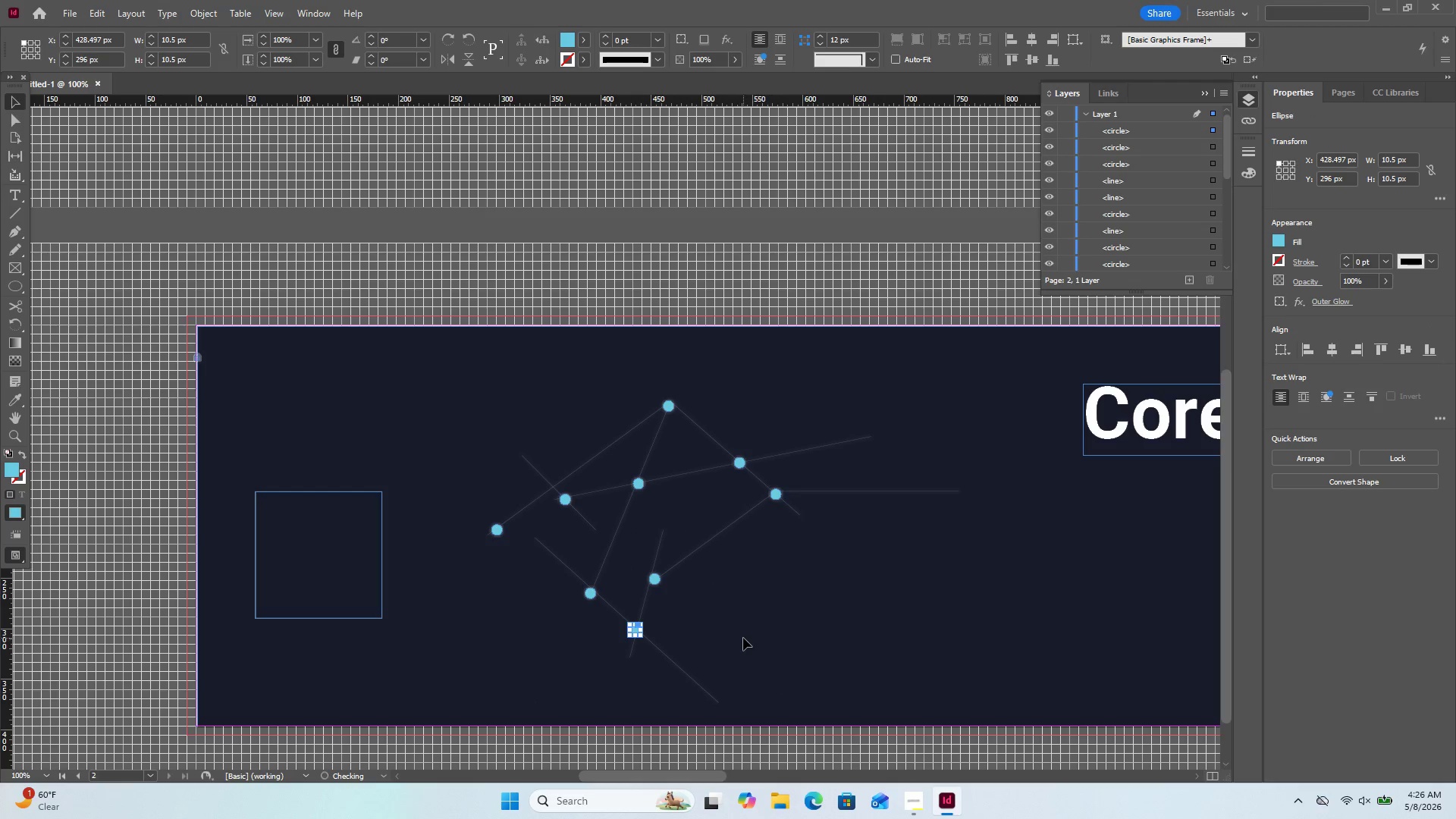 
left_click([743, 638])
 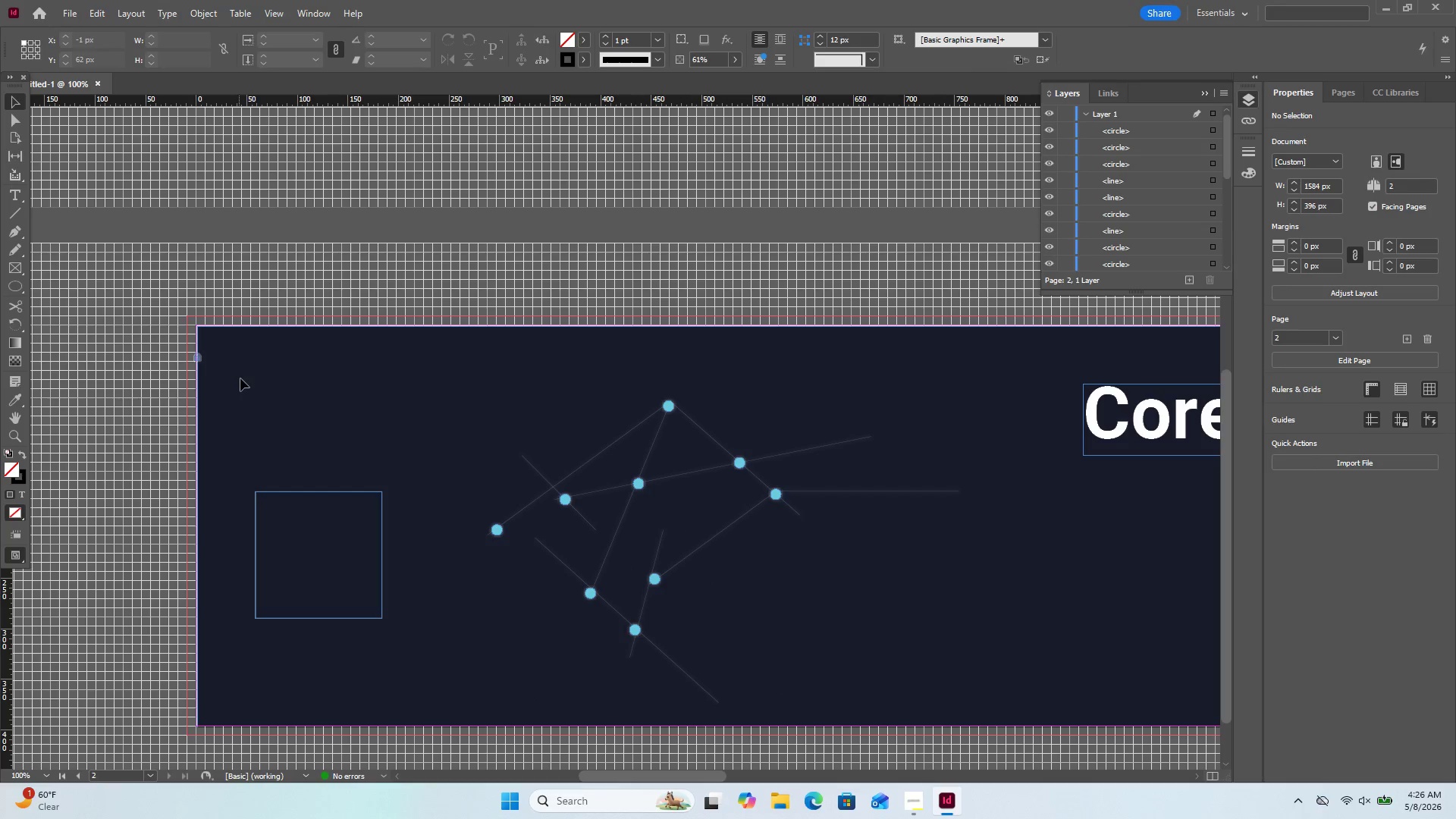 
left_click([10, 211])
 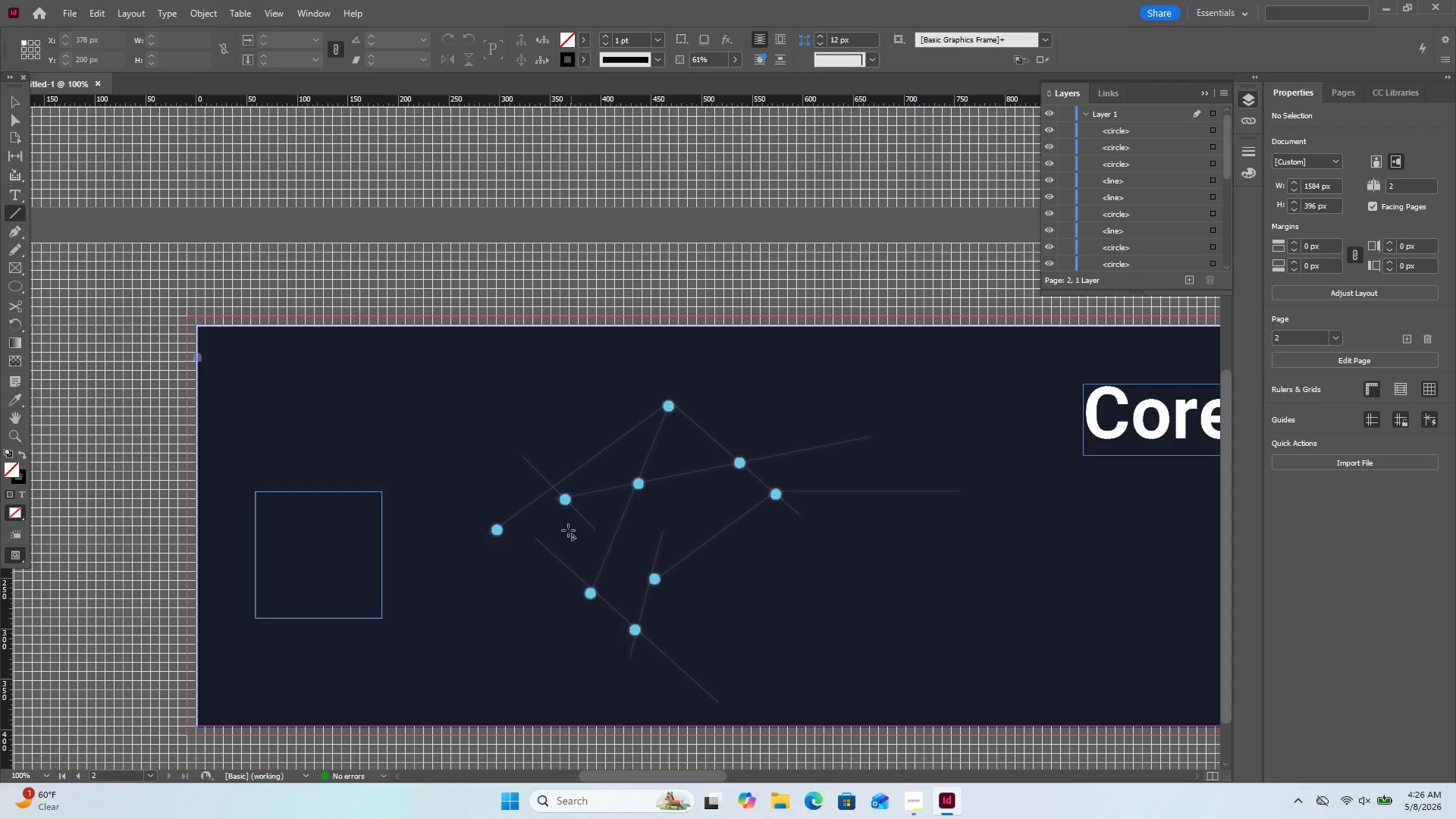 
left_click_drag(start_coordinate=[567, 530], to_coordinate=[681, 532])
 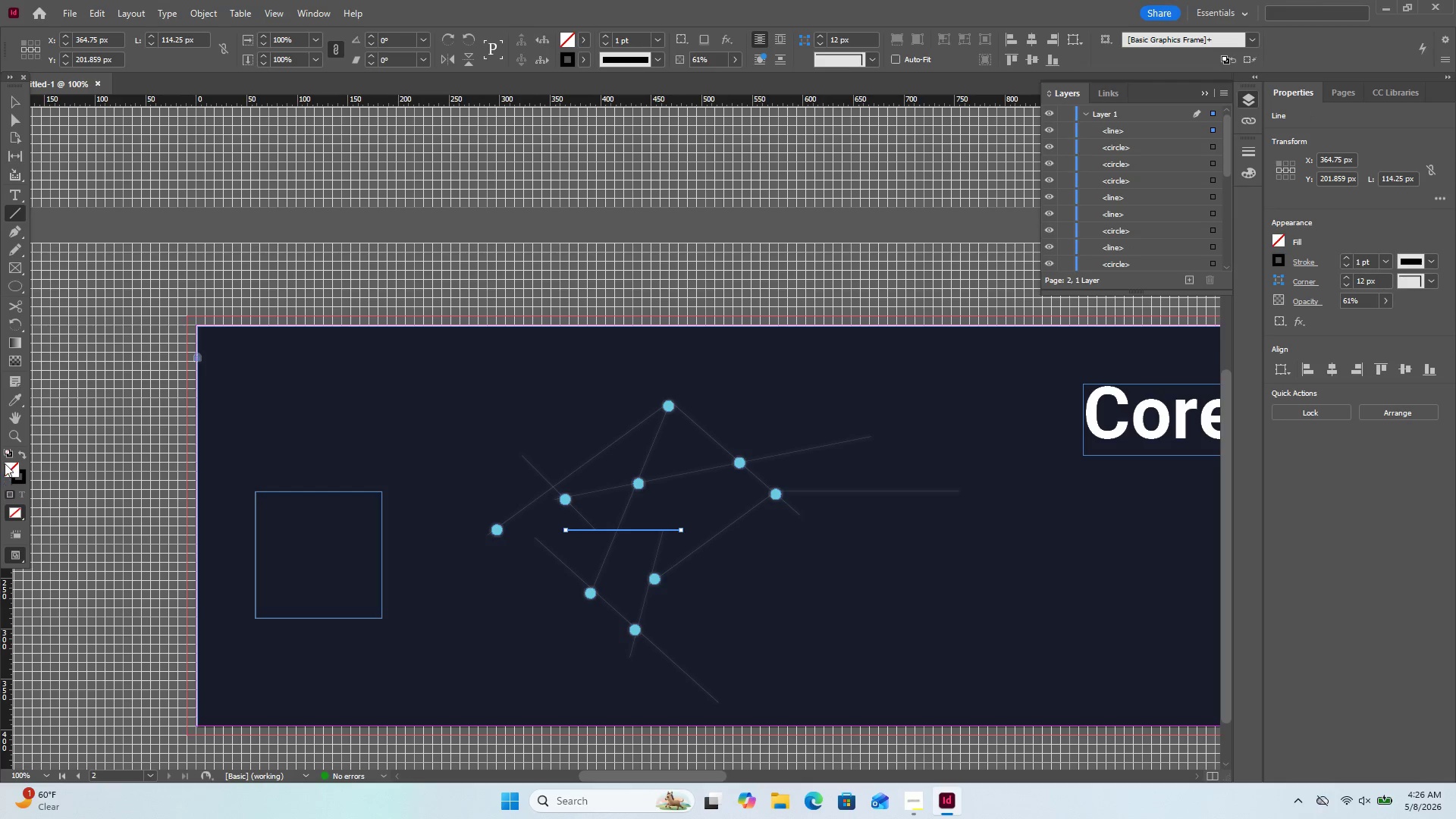 
left_click([16, 400])
 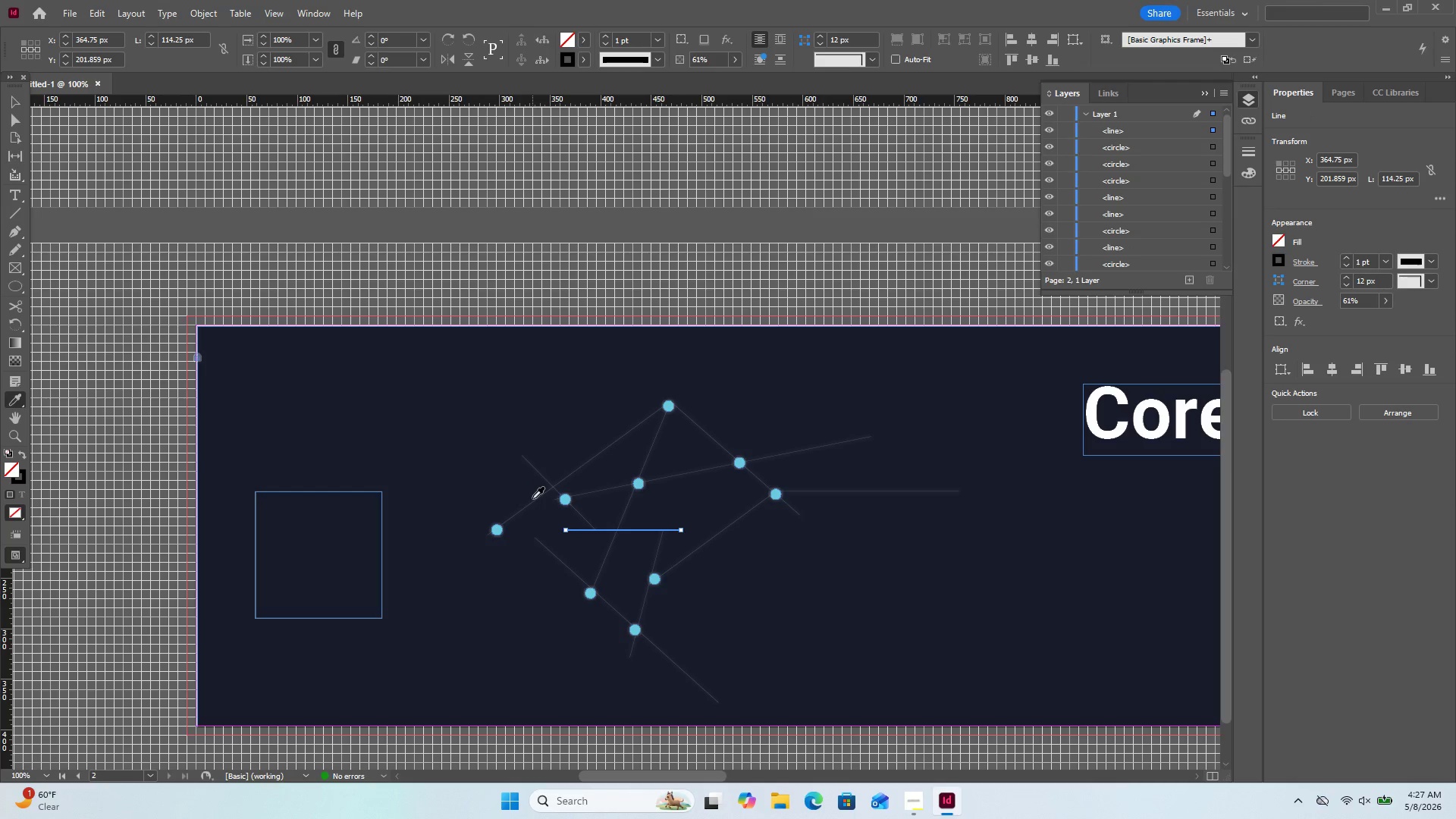 
left_click([533, 501])
 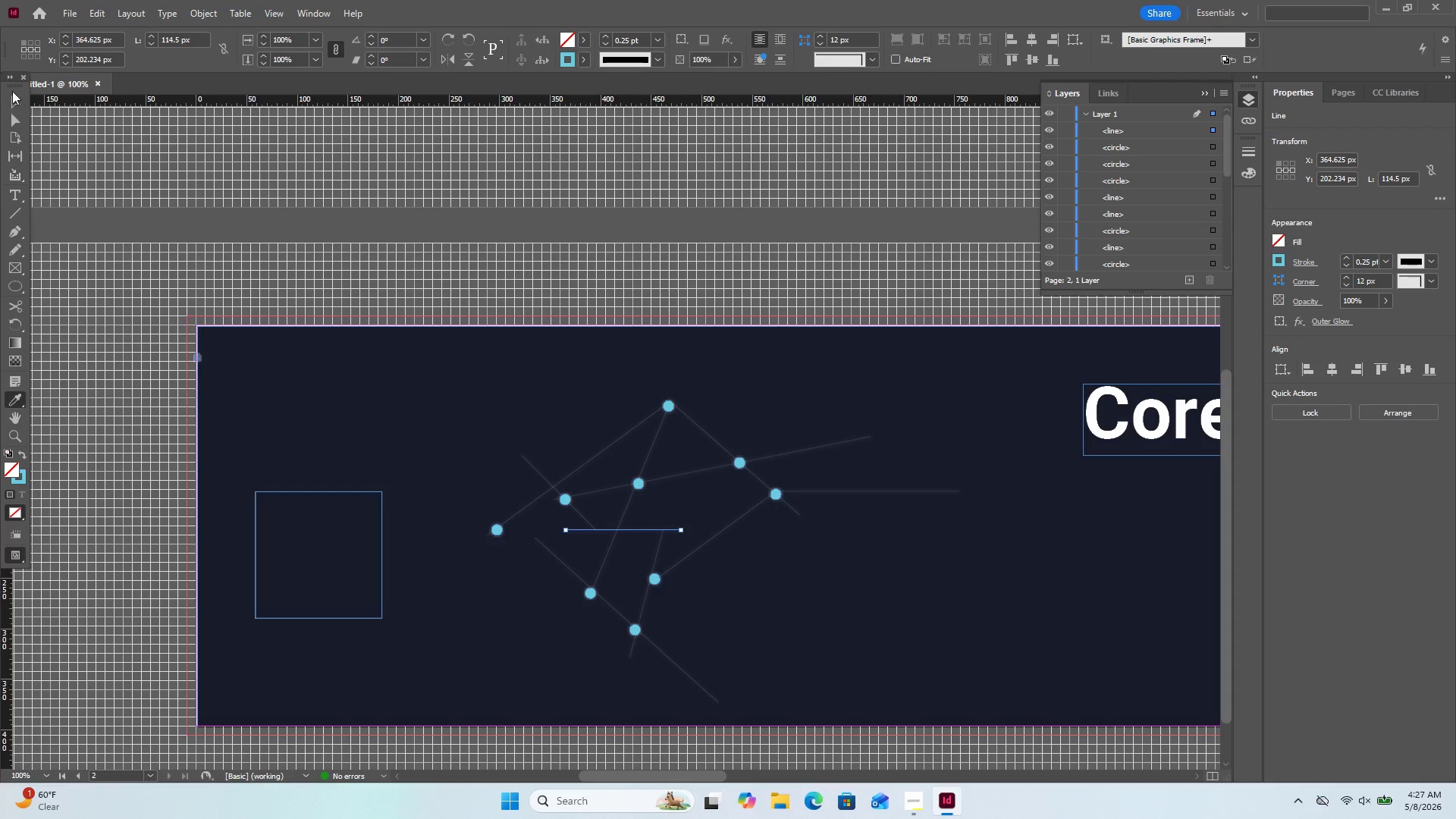 
left_click([15, 102])
 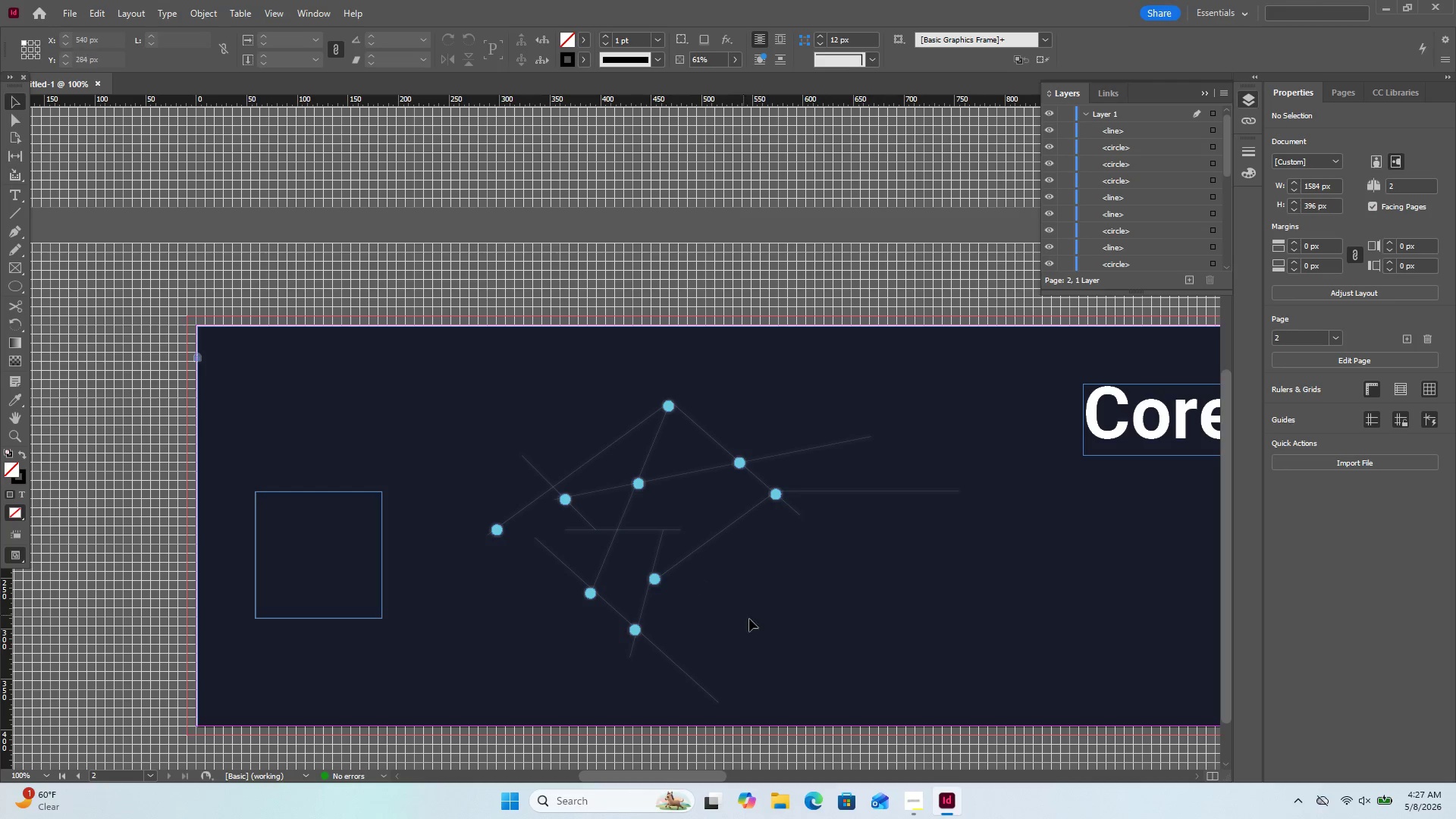 
left_click([783, 621])
 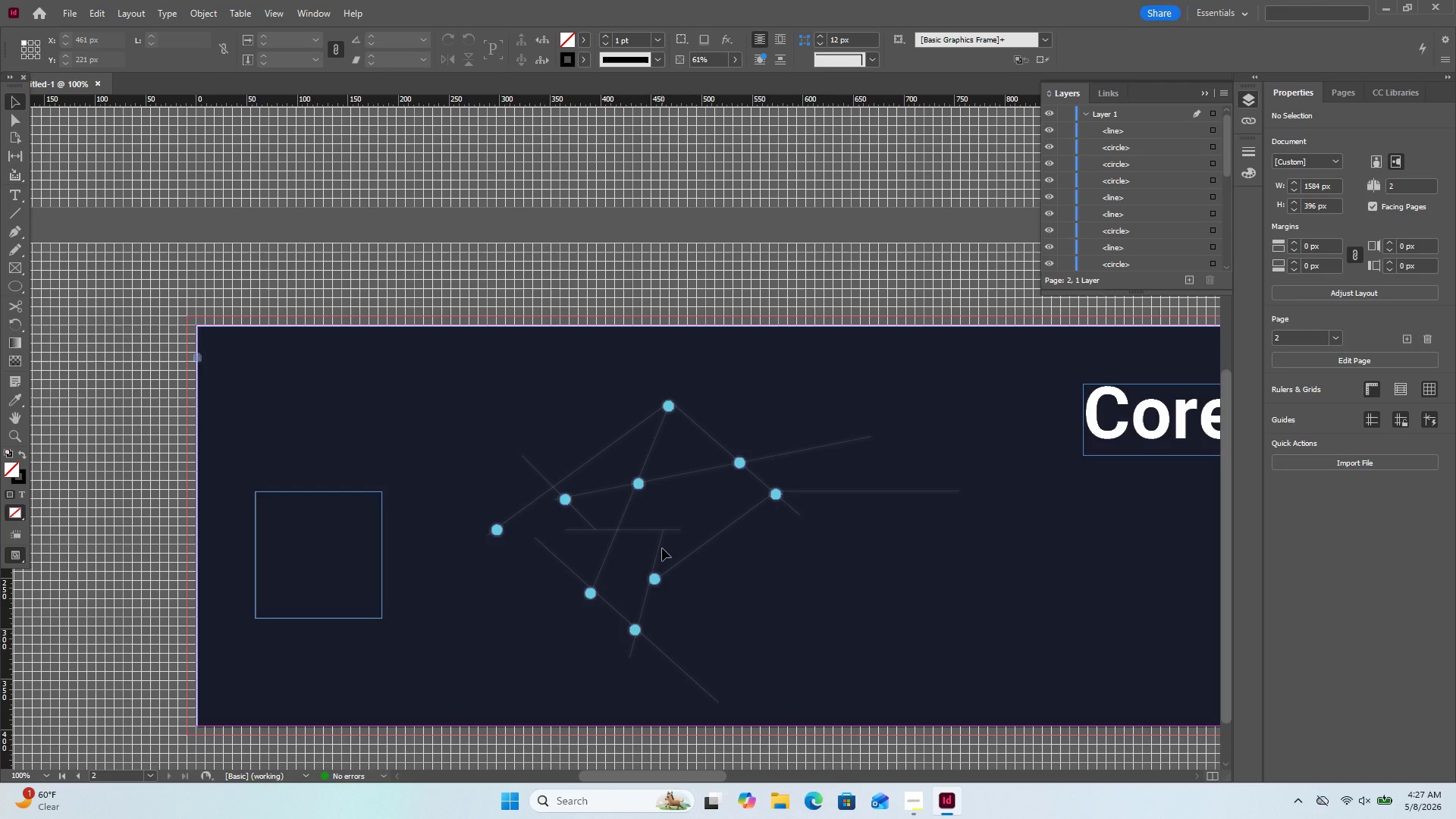 
left_click([662, 548])
 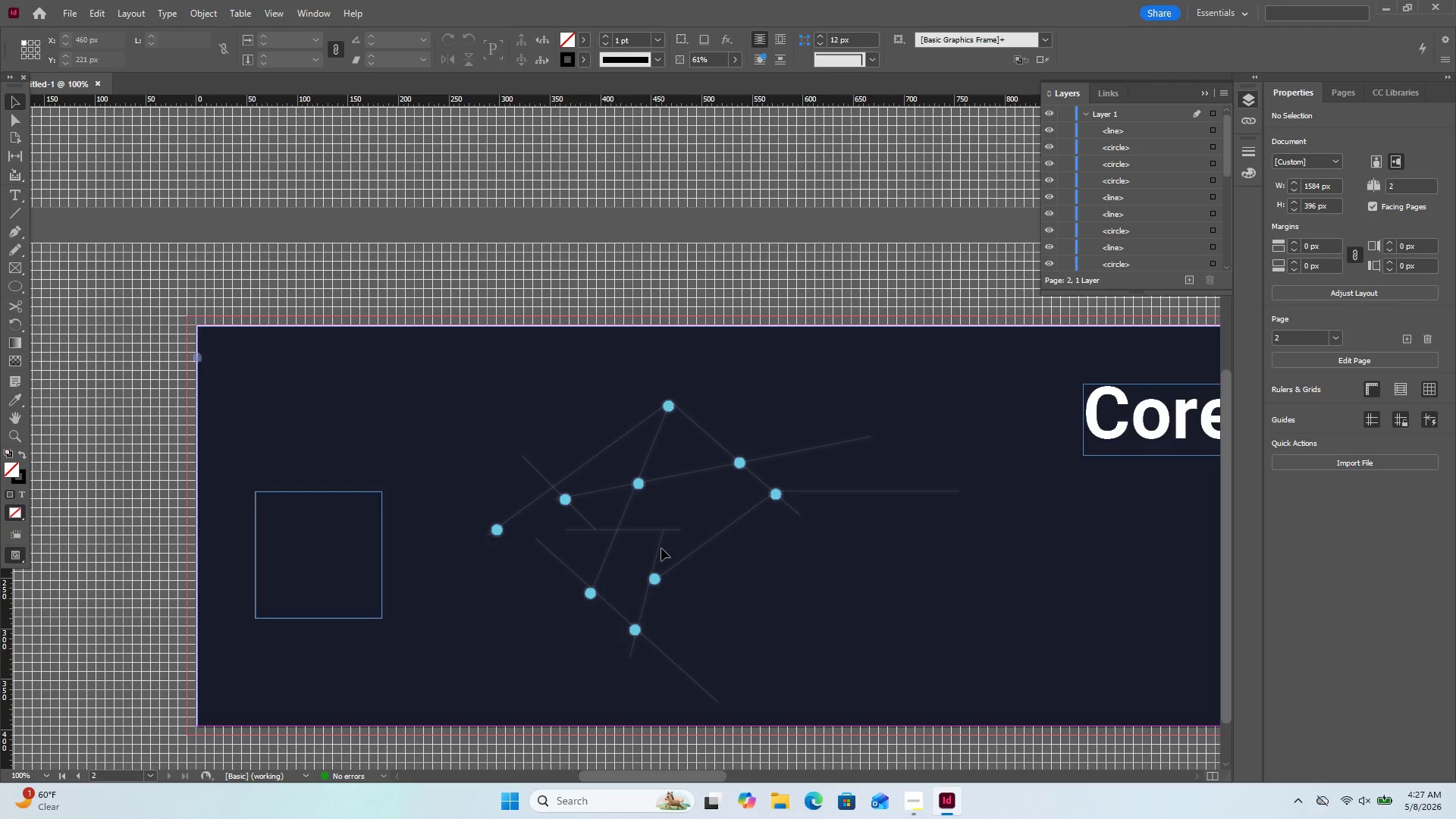 
double_click([661, 548])
 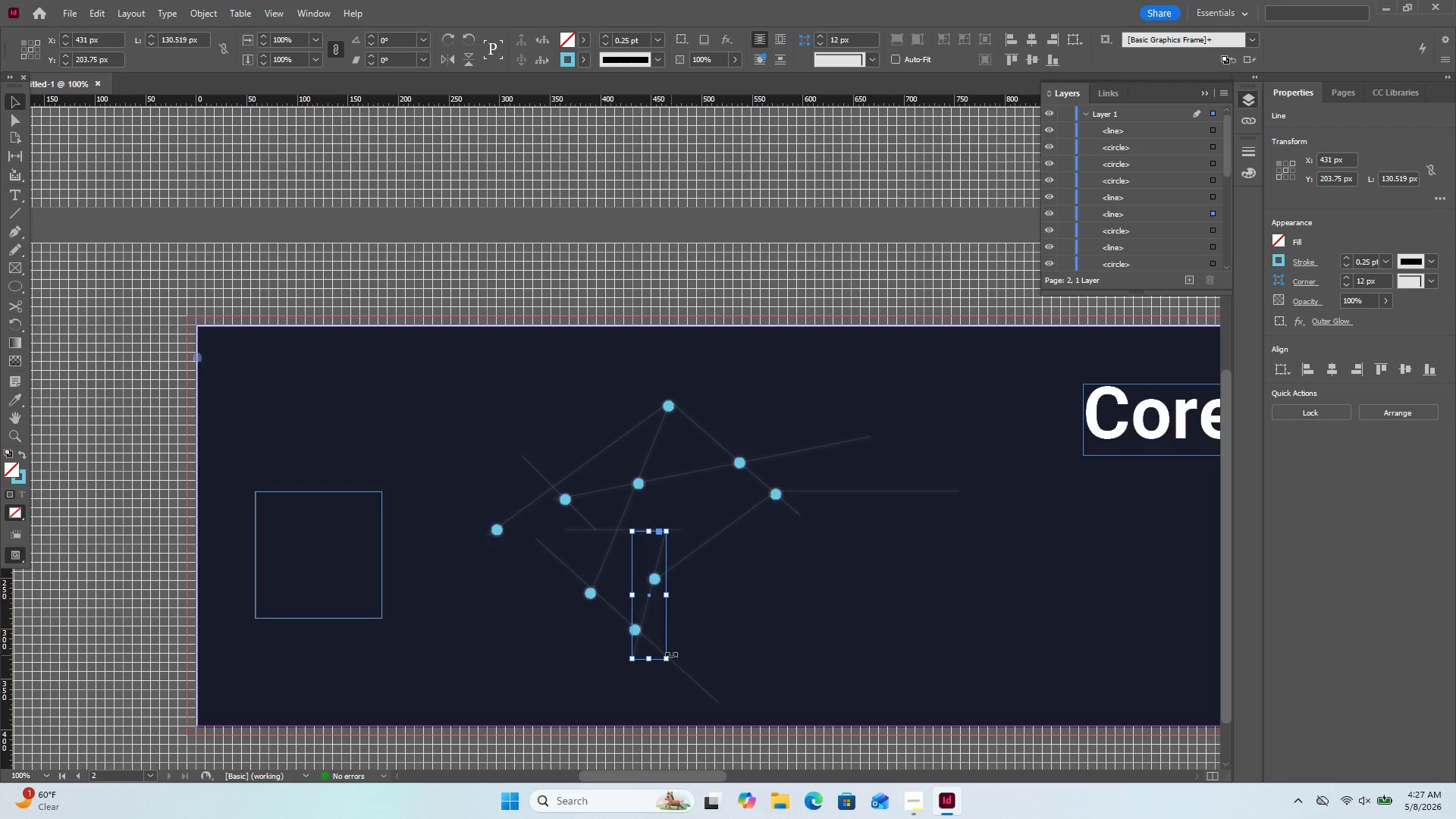 
left_click_drag(start_coordinate=[675, 666], to_coordinate=[644, 678])
 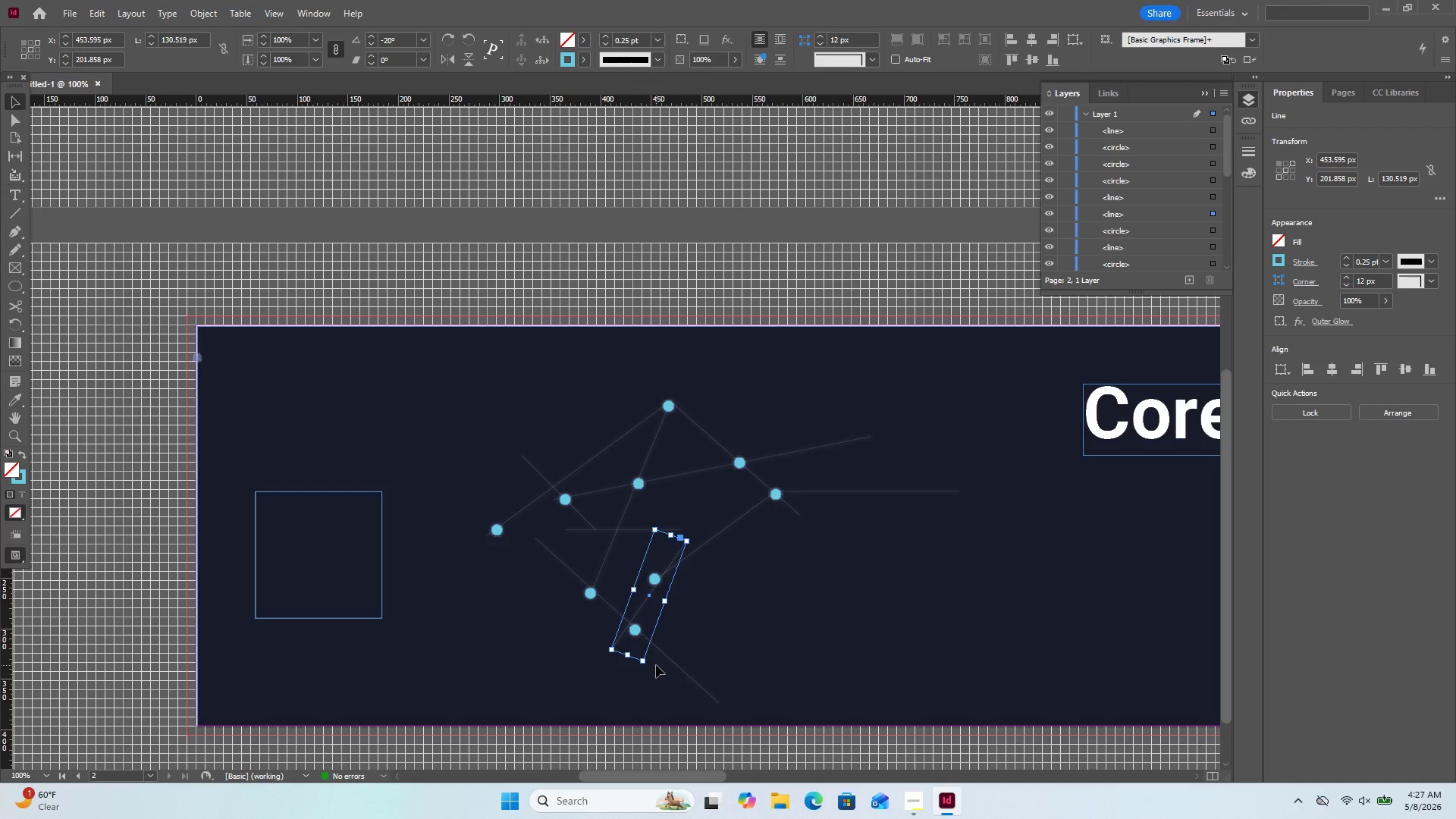 
left_click_drag(start_coordinate=[646, 667], to_coordinate=[661, 655])
 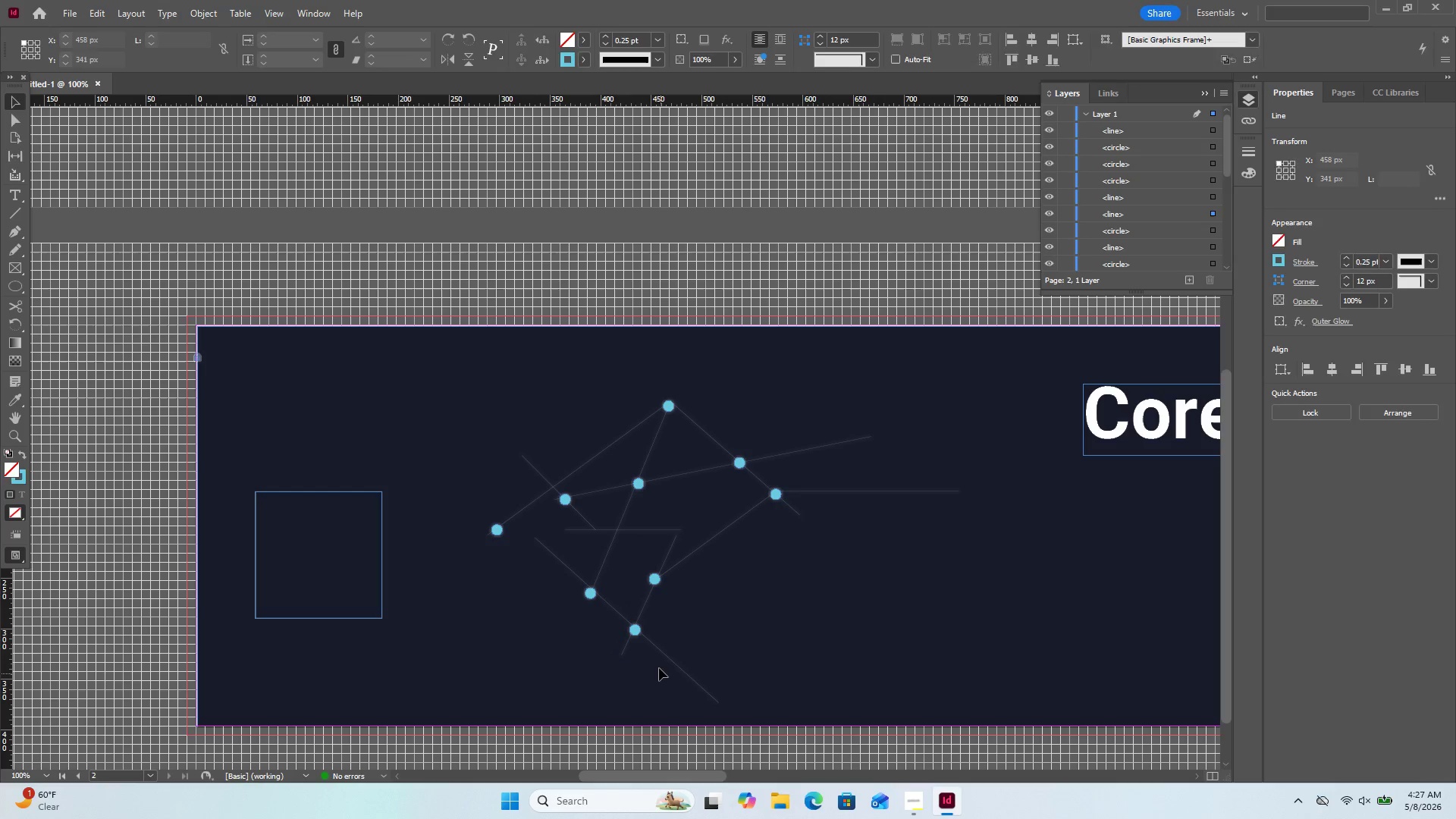 
left_click_drag(start_coordinate=[642, 651], to_coordinate=[608, 652])
 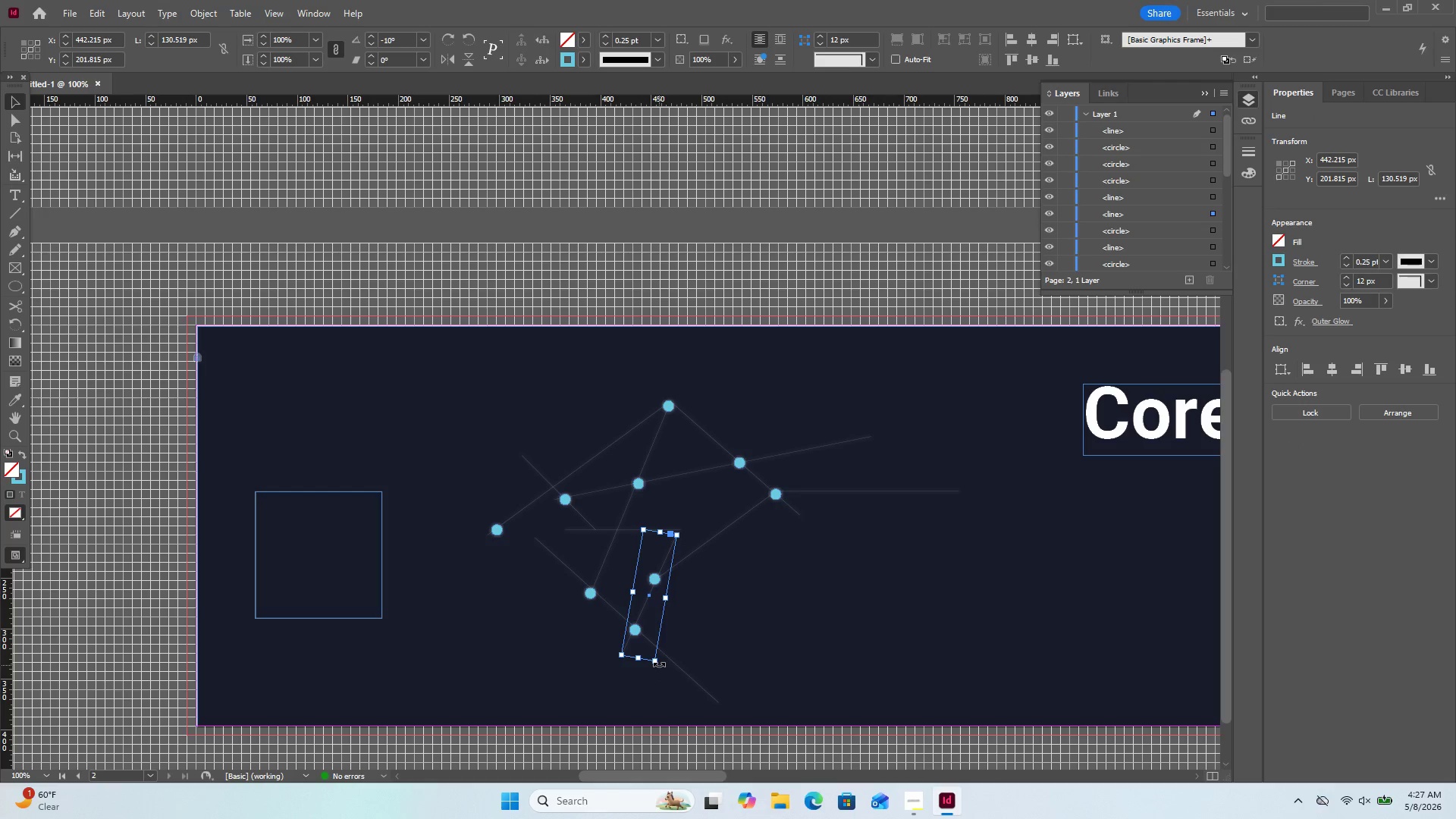 
left_click_drag(start_coordinate=[659, 665], to_coordinate=[664, 656])
 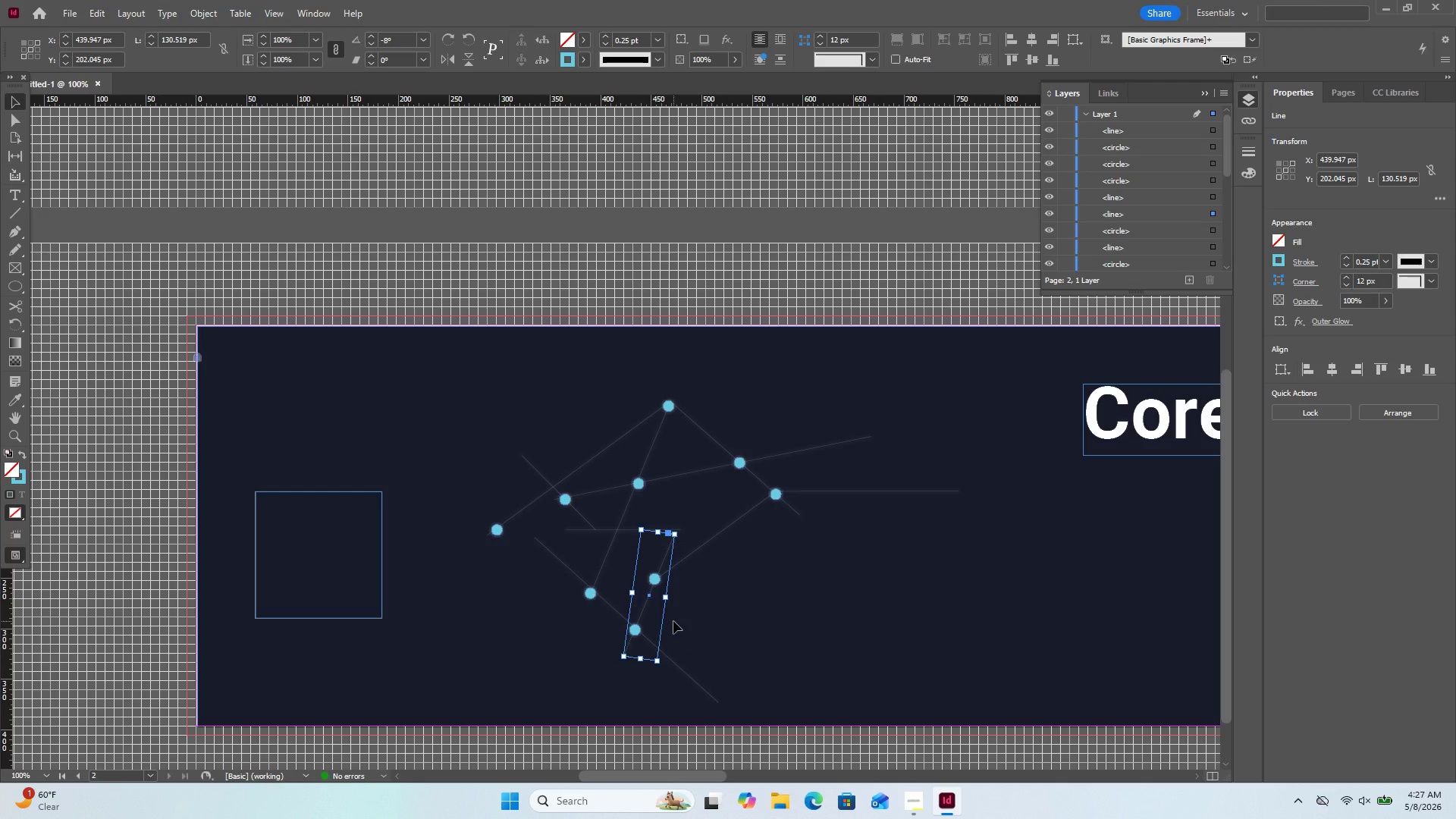 
key(ArrowUp)
 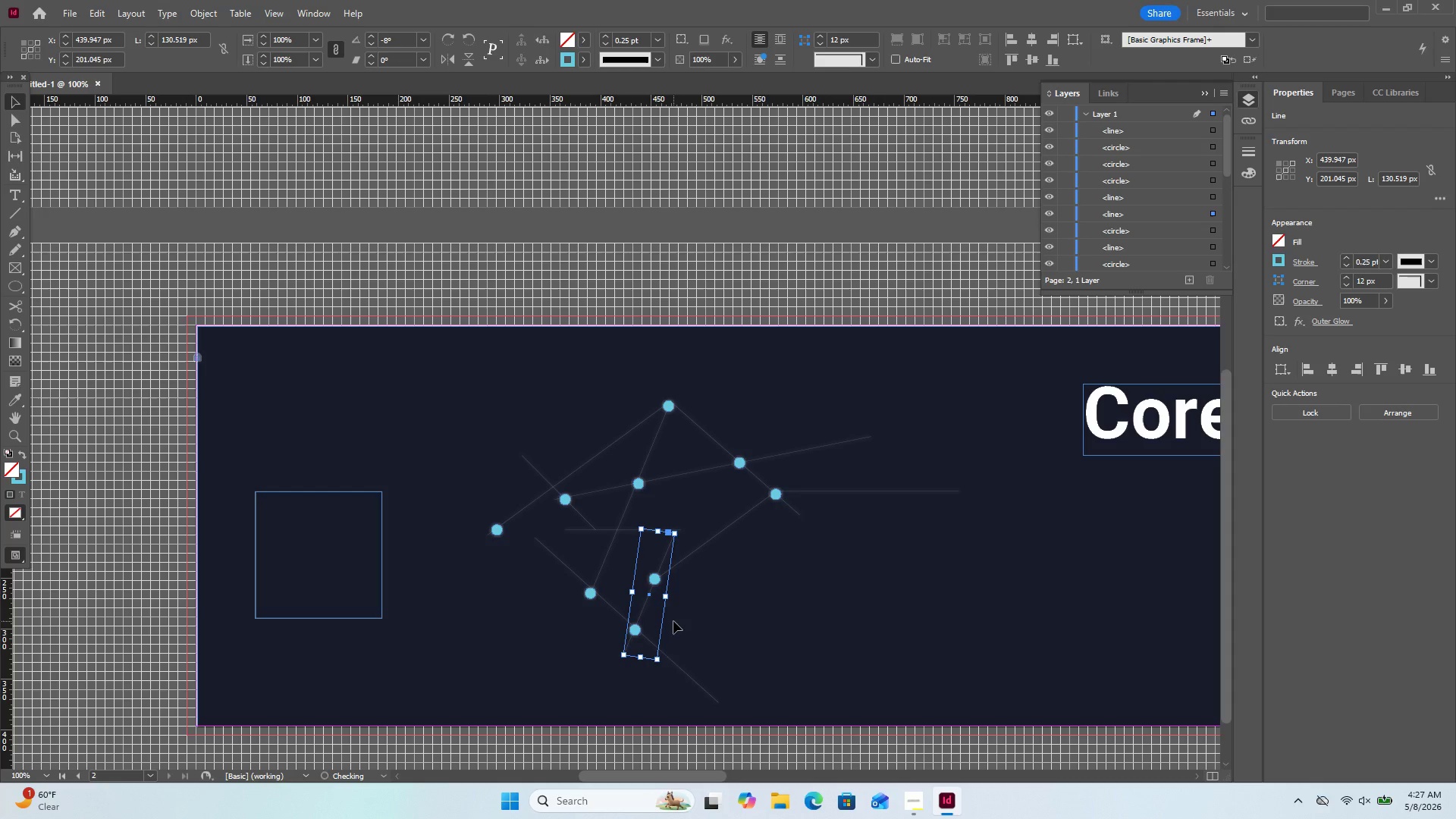 
key(ArrowUp)
 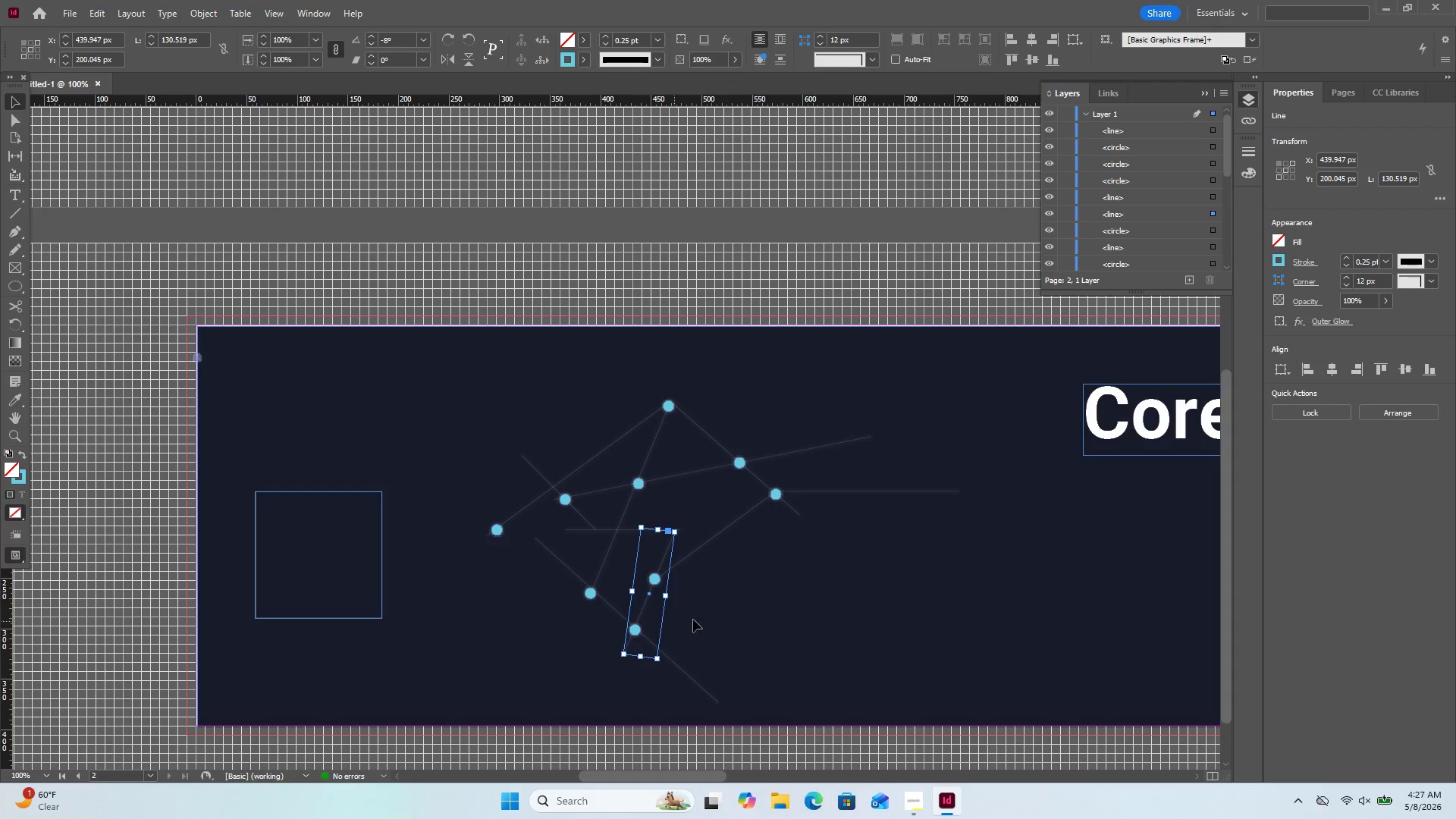 
left_click([735, 620])
 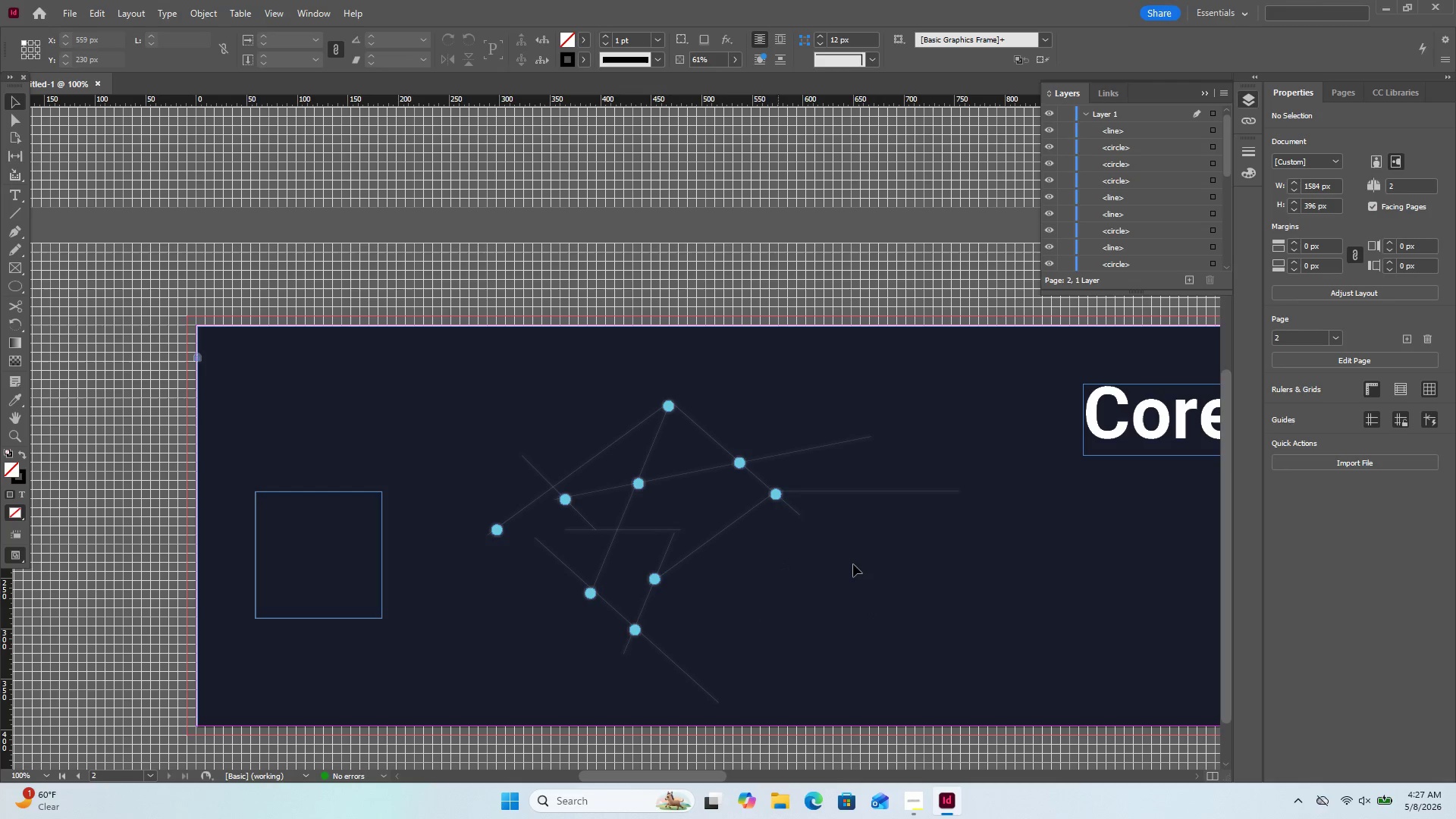 
wait(6.66)
 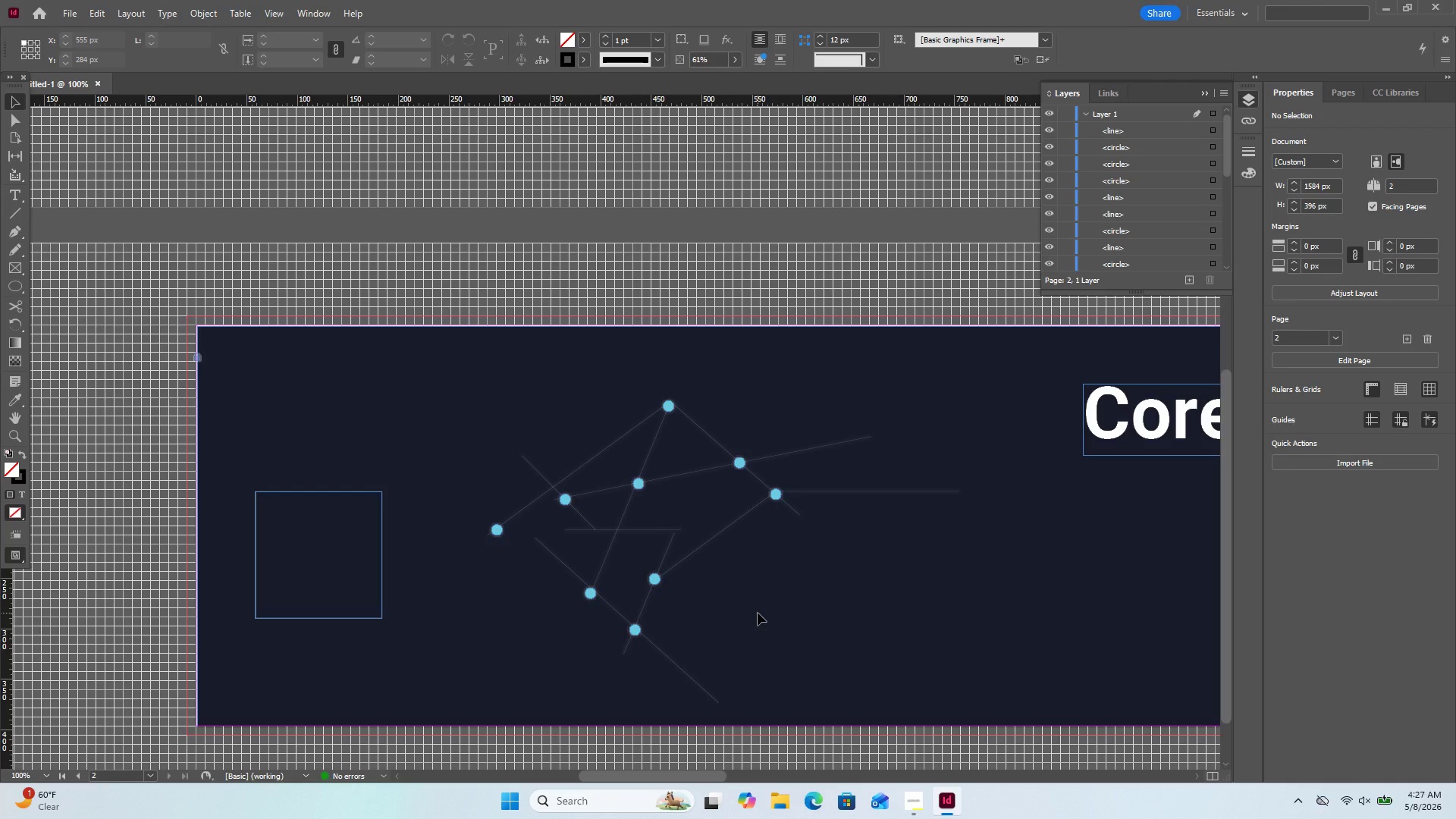 
right_click([856, 580])
 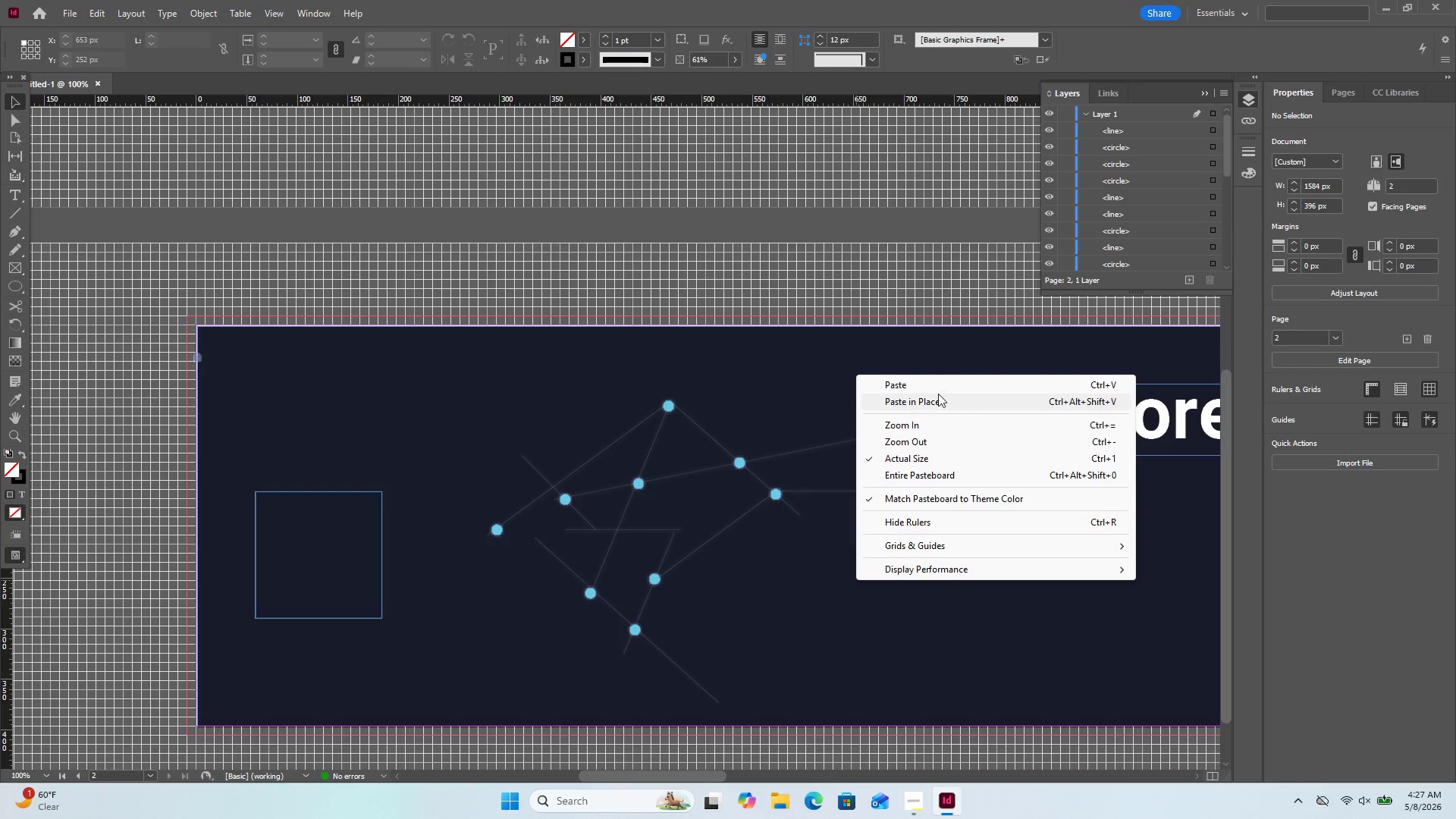 
left_click([940, 387])
 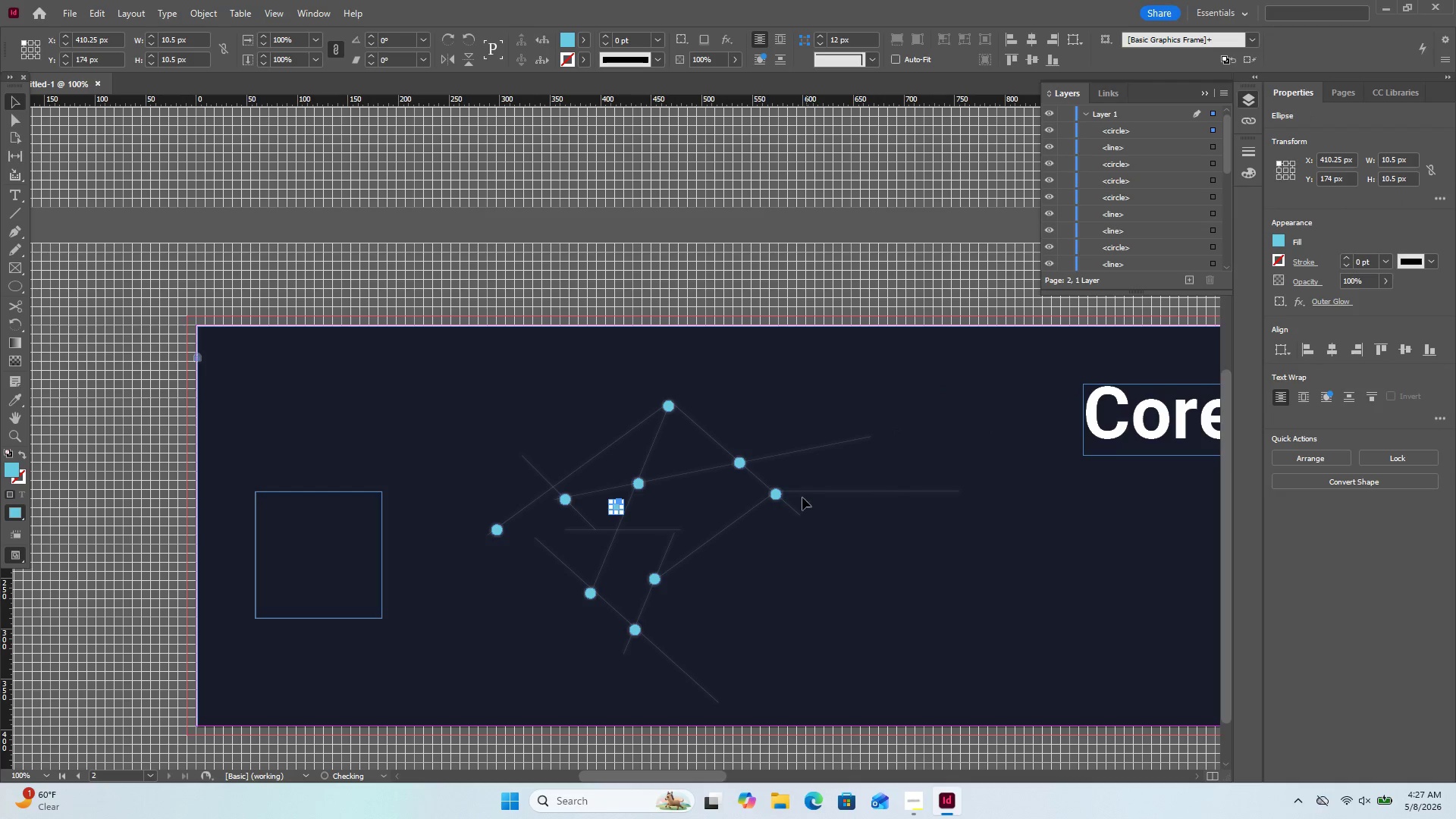 
left_click([809, 543])
 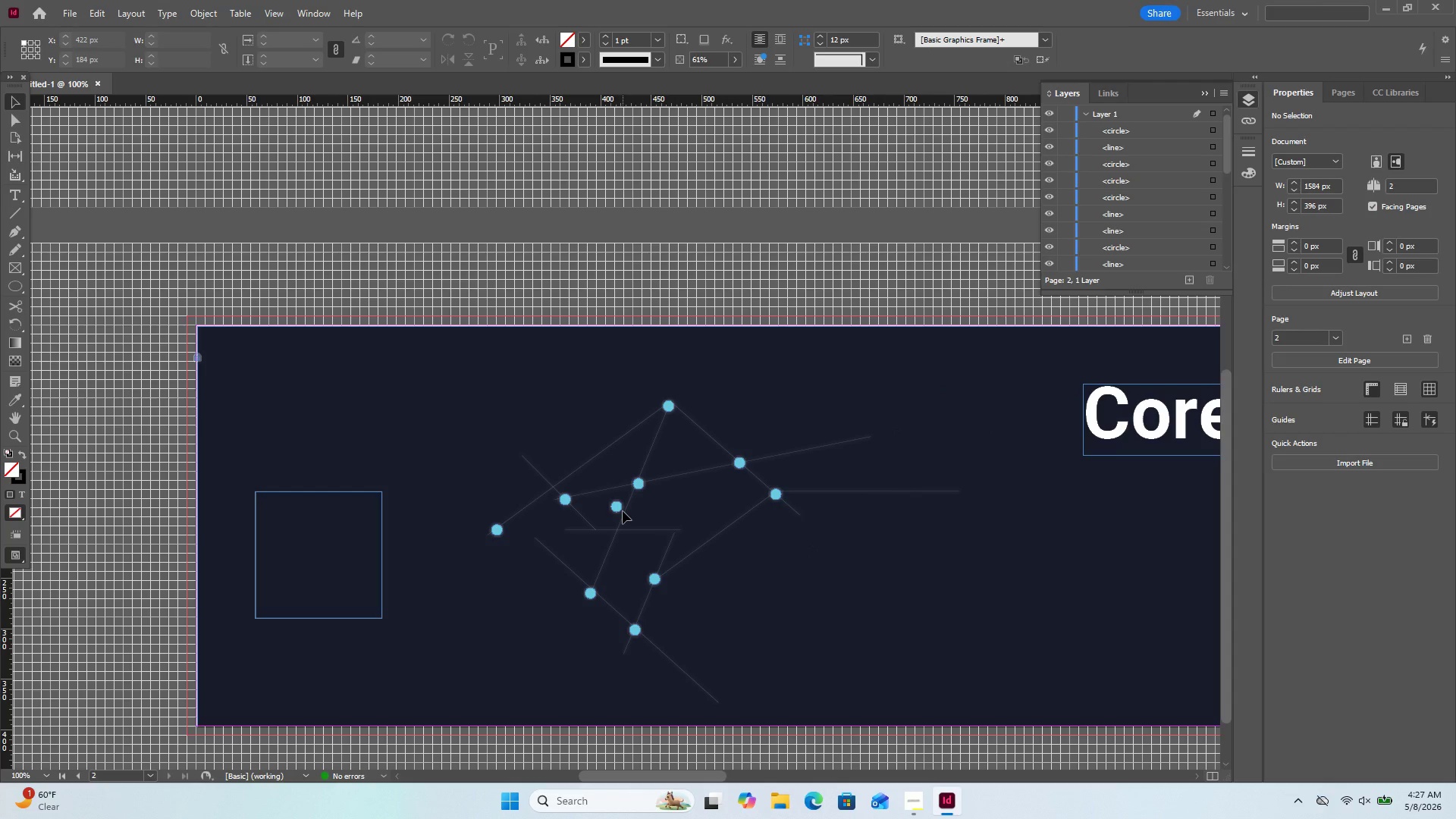 
left_click_drag(start_coordinate=[621, 508], to_coordinate=[684, 530])
 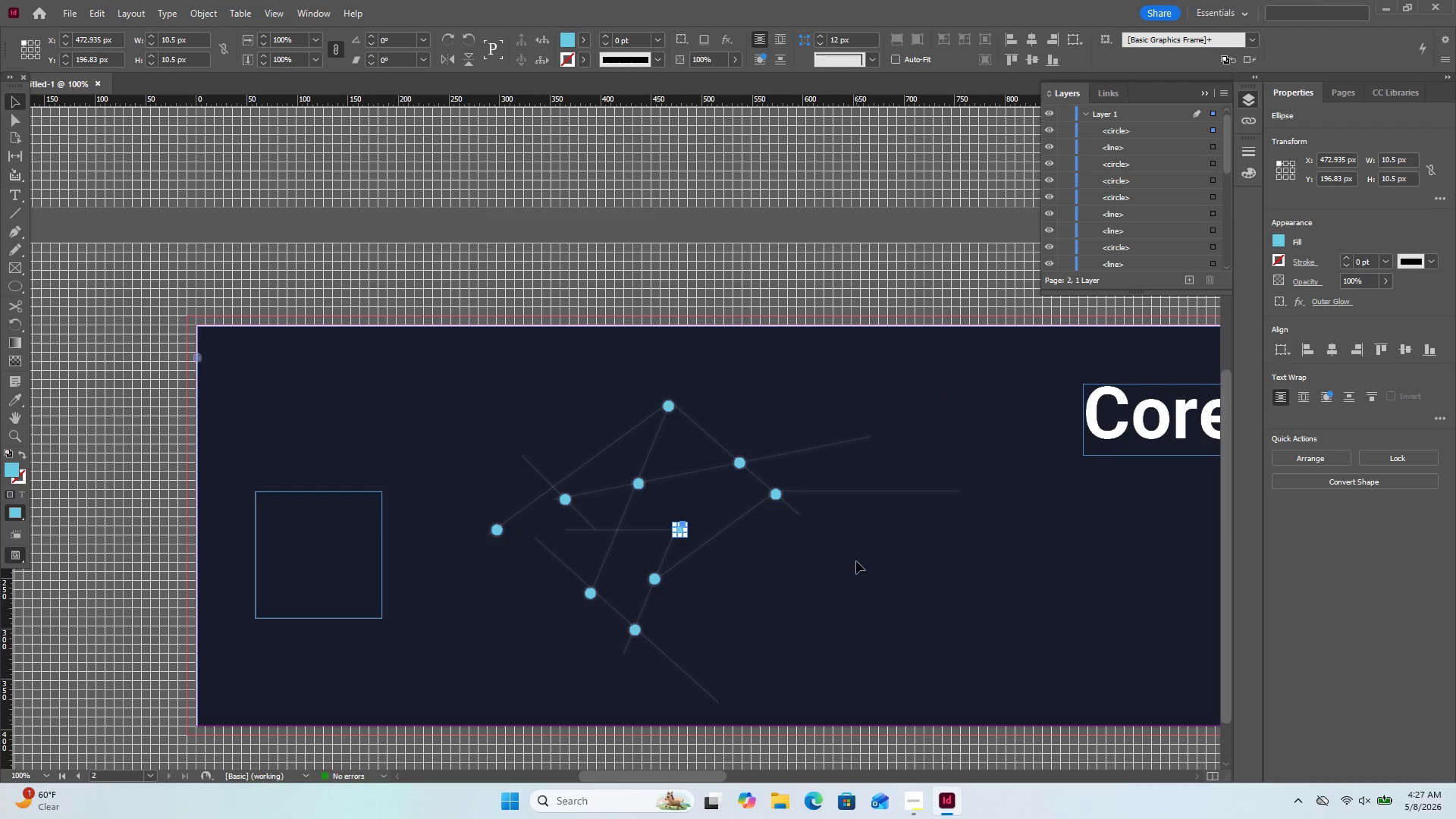 
left_click([856, 561])
 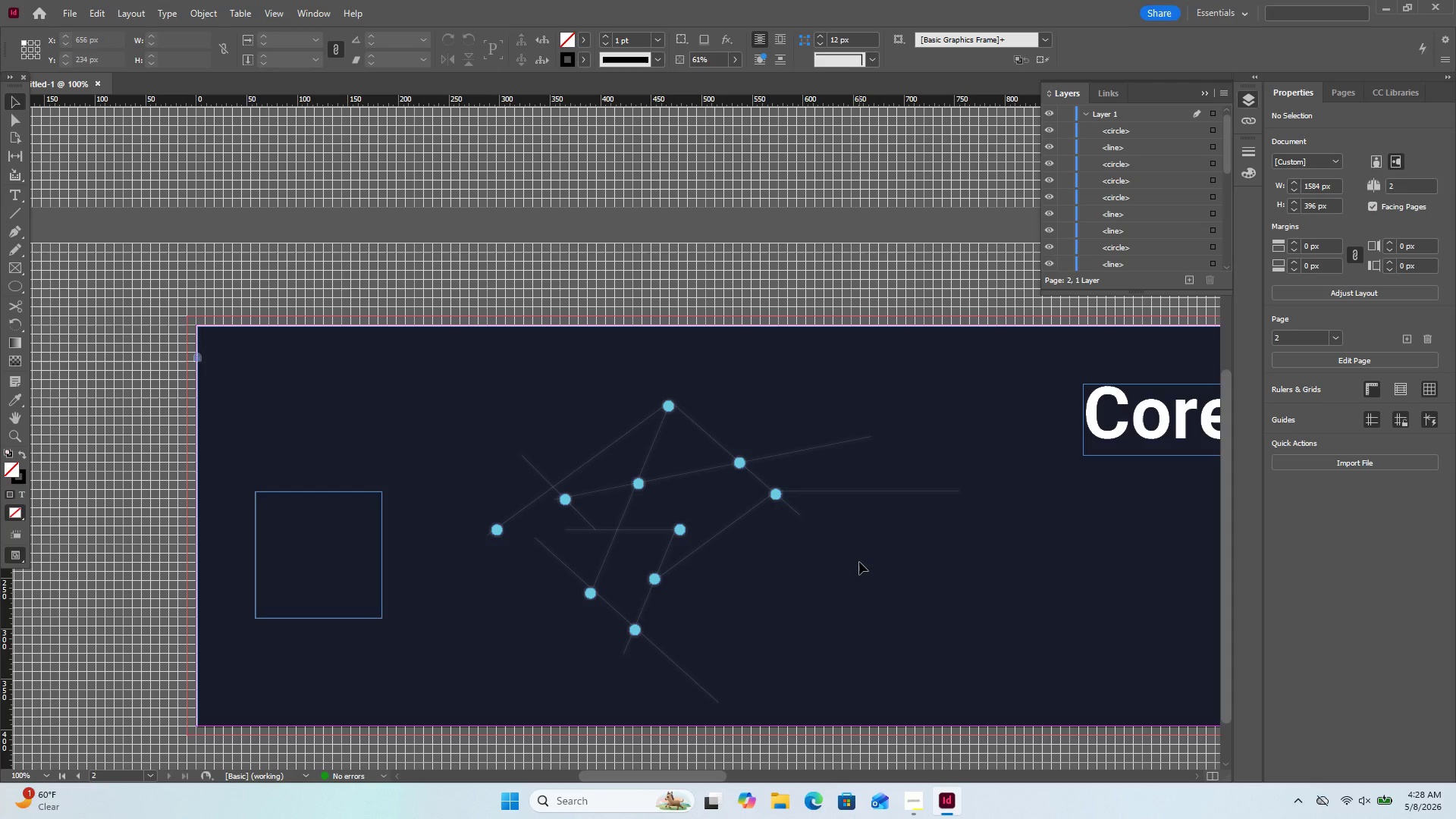 
wait(7.16)
 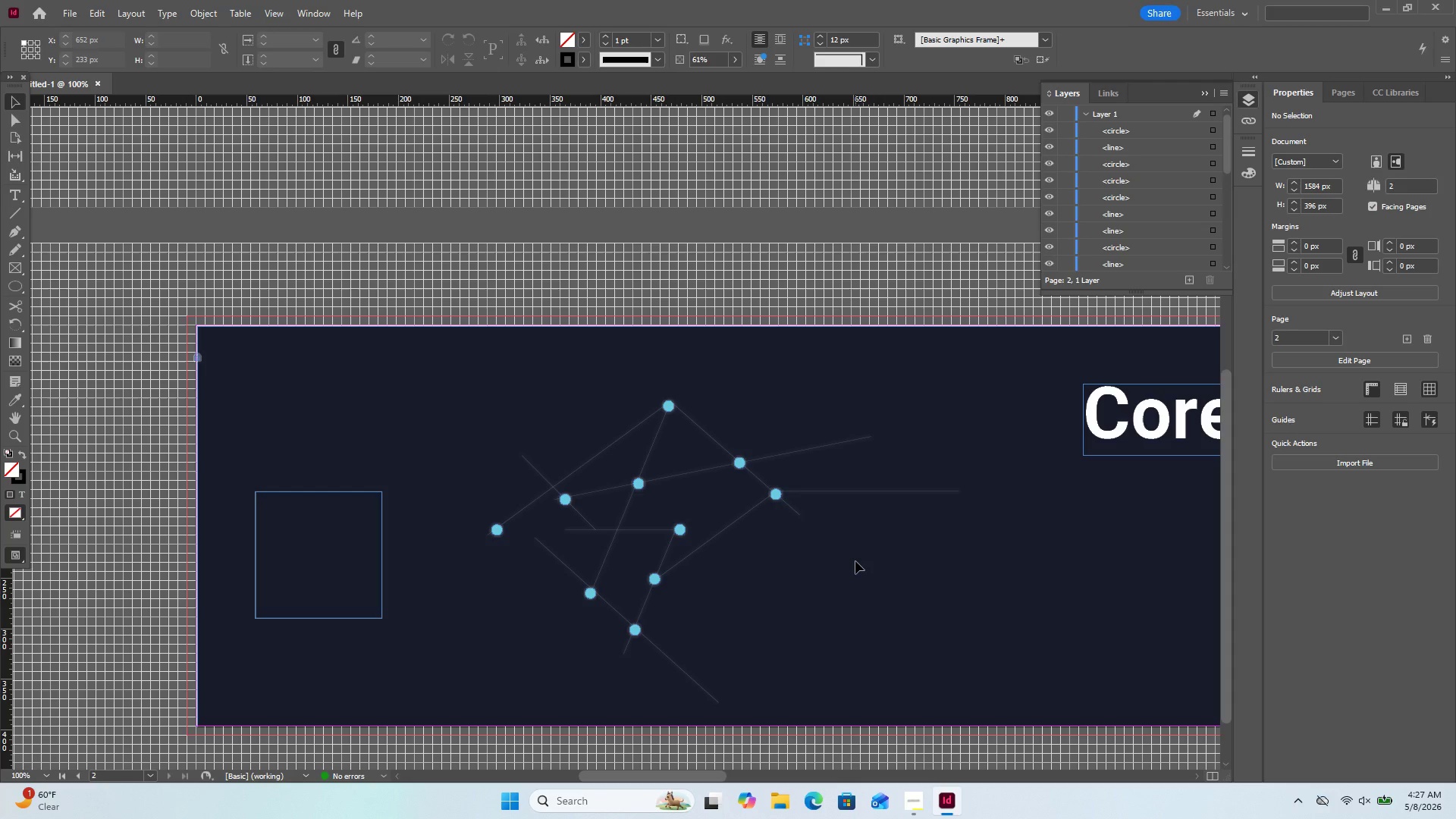 
left_click([890, 595])
 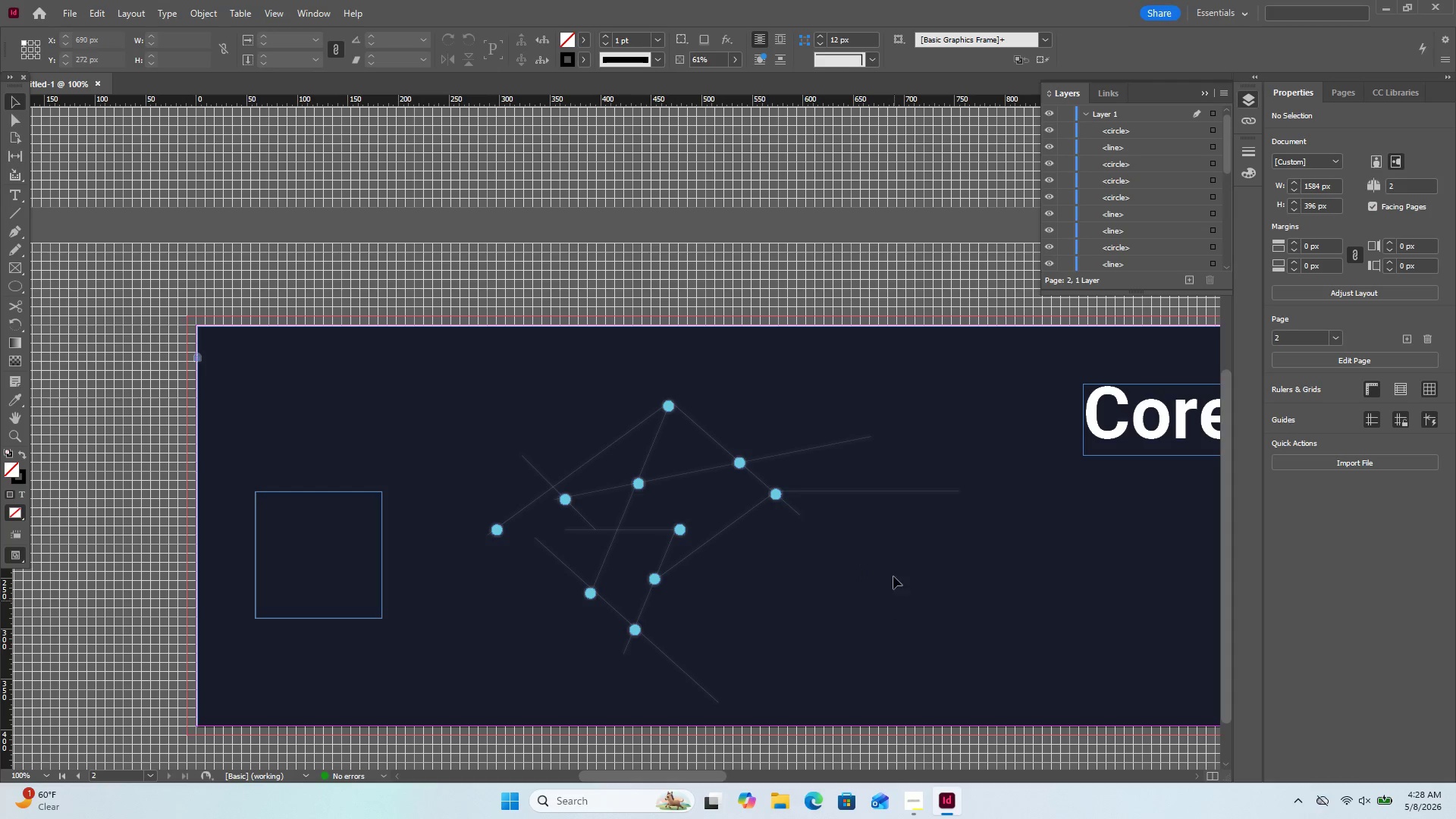 
scroll: coordinate [898, 565], scroll_direction: down, amount: 1.0
 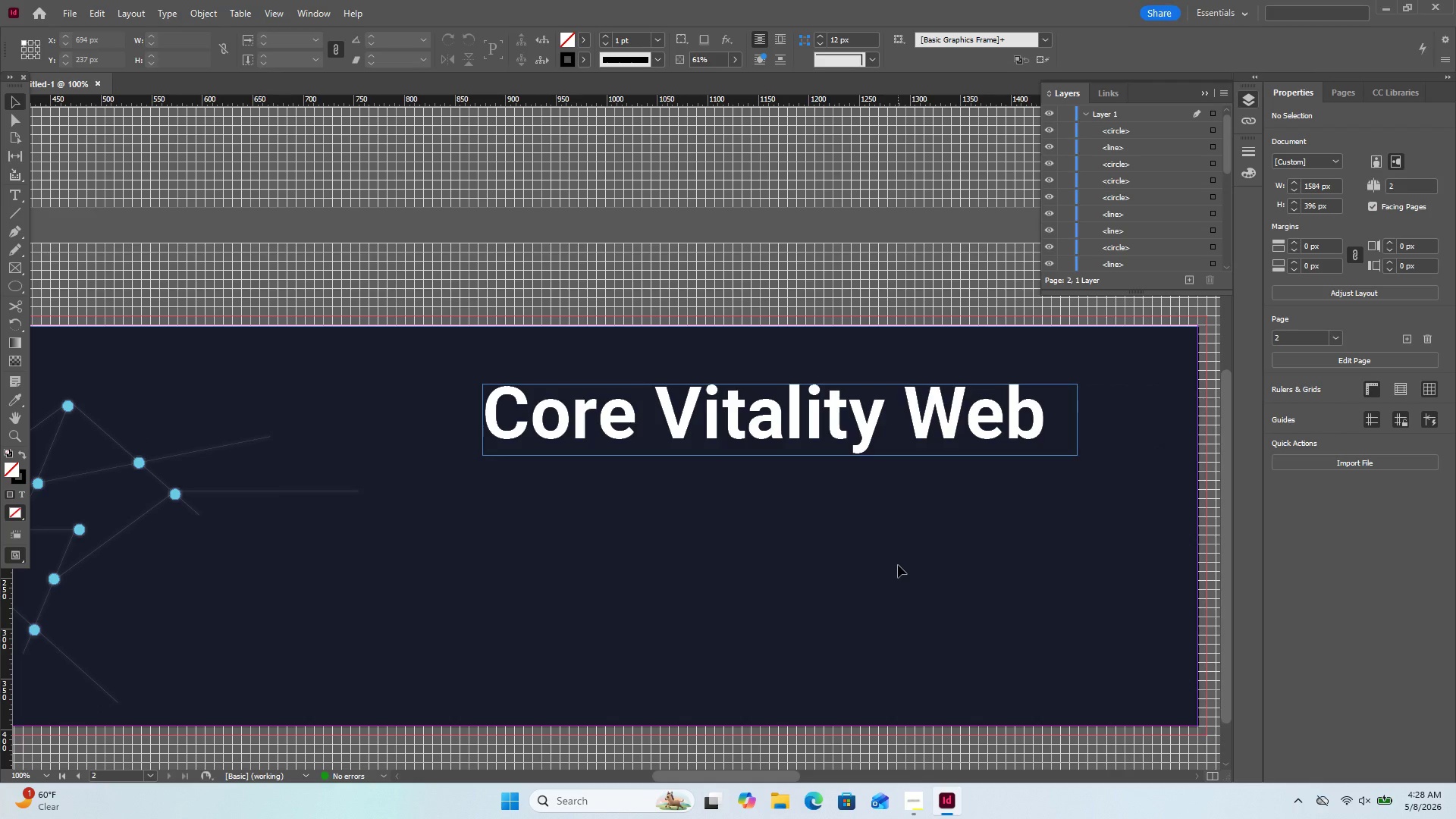 
key(Control+ControlLeft)
 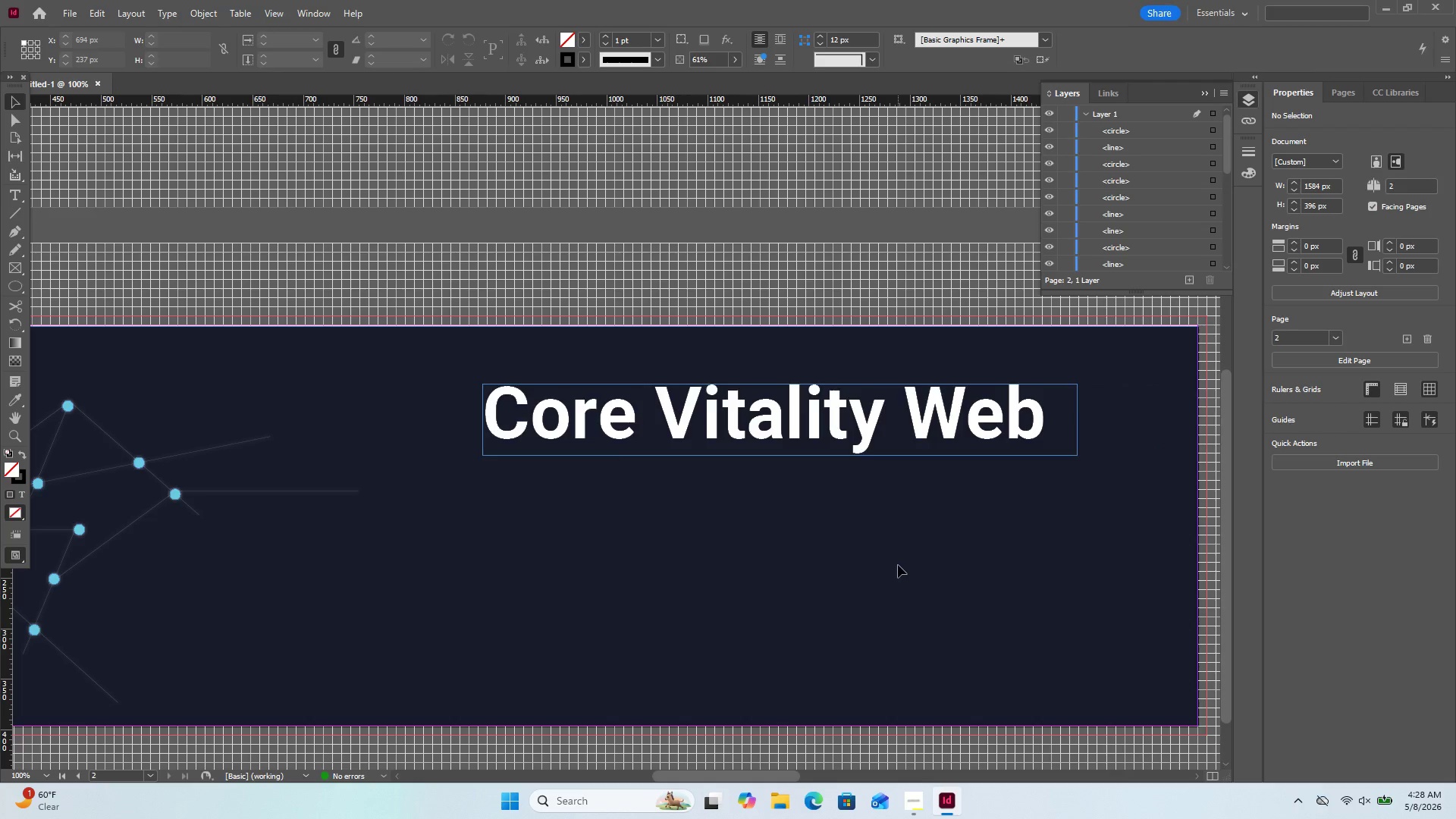 
scroll: coordinate [898, 565], scroll_direction: down, amount: 9.0
 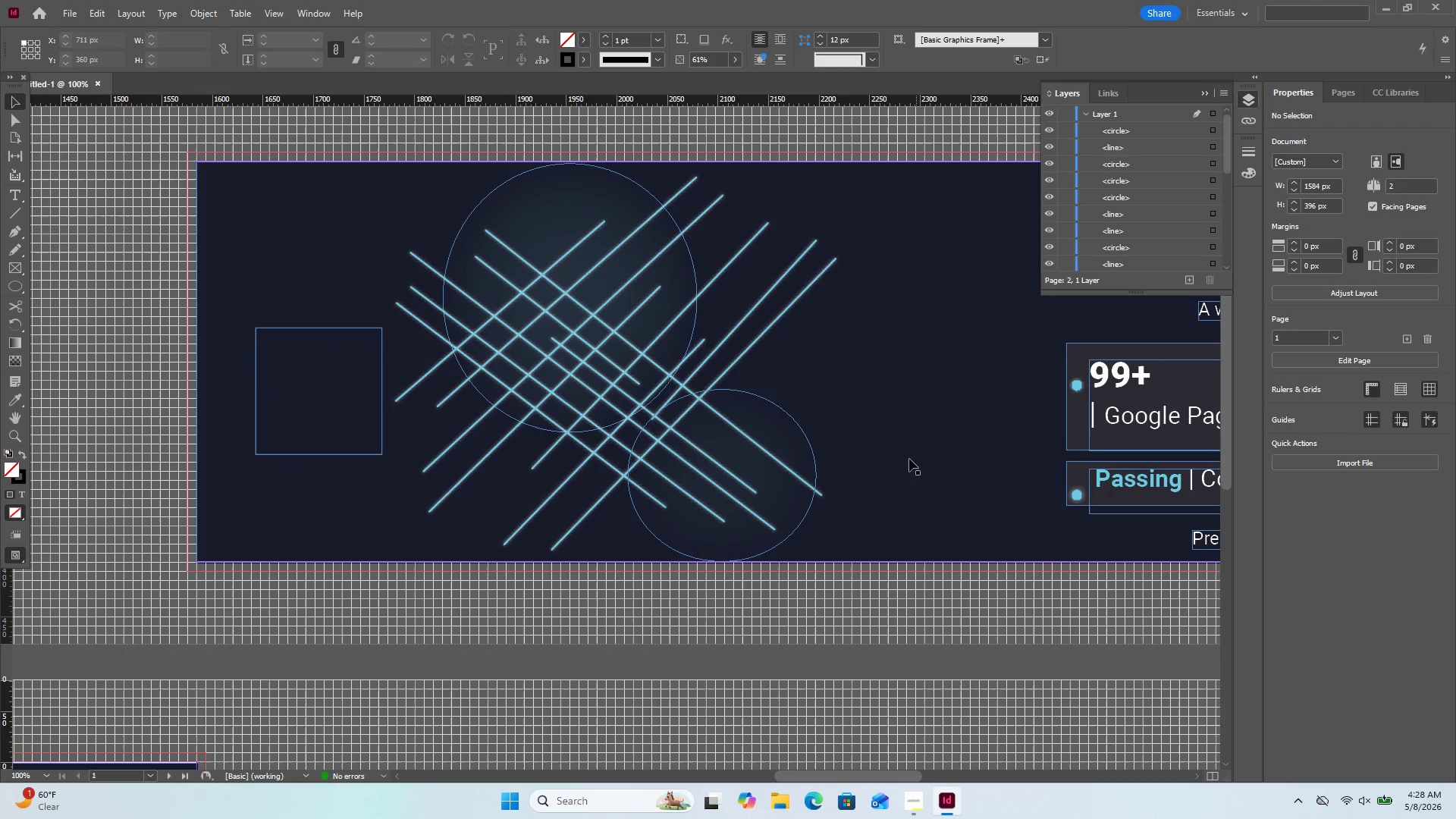 
left_click_drag(start_coordinate=[872, 541], to_coordinate=[331, 8])
 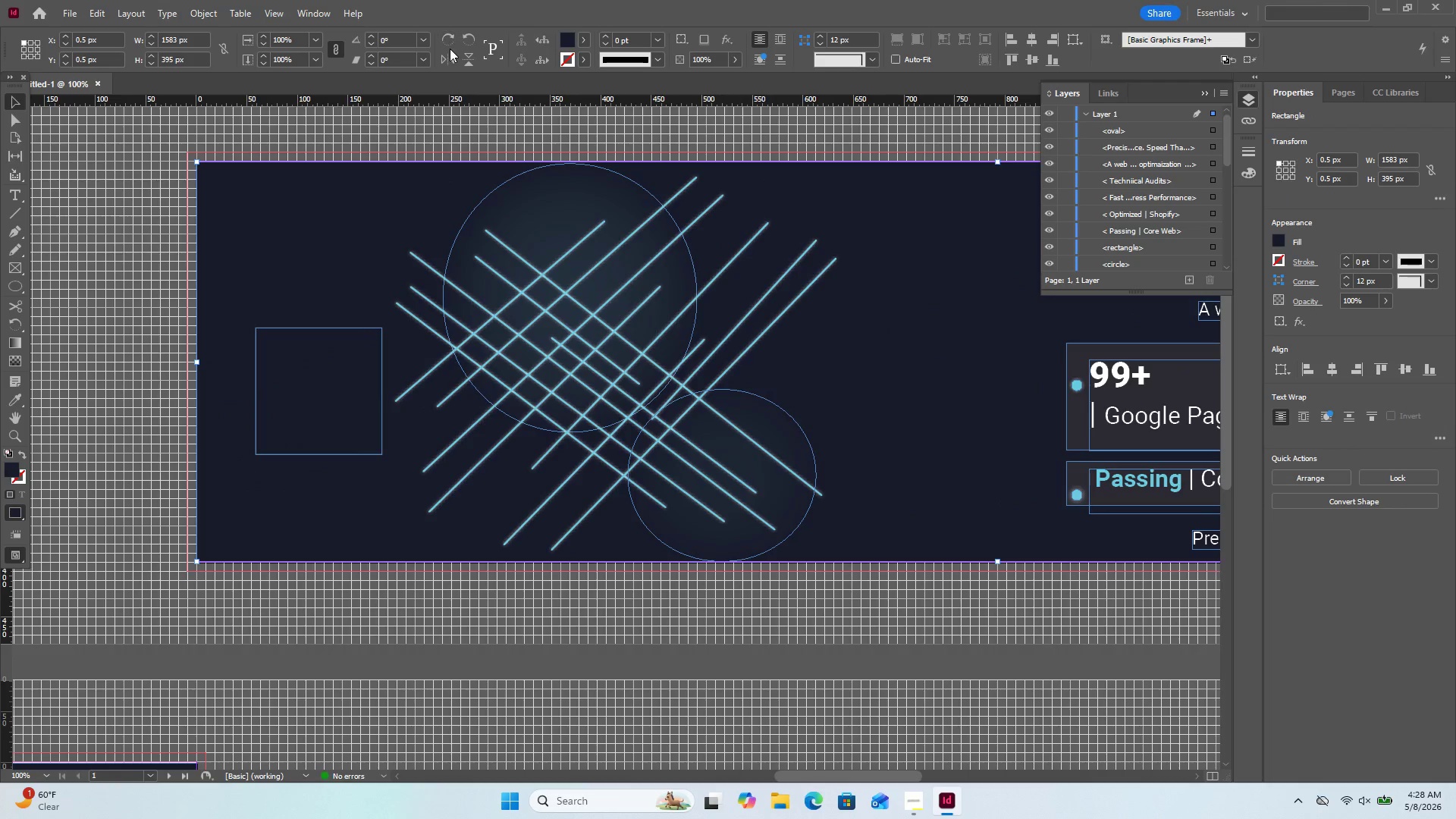 
key(Control+Z)
 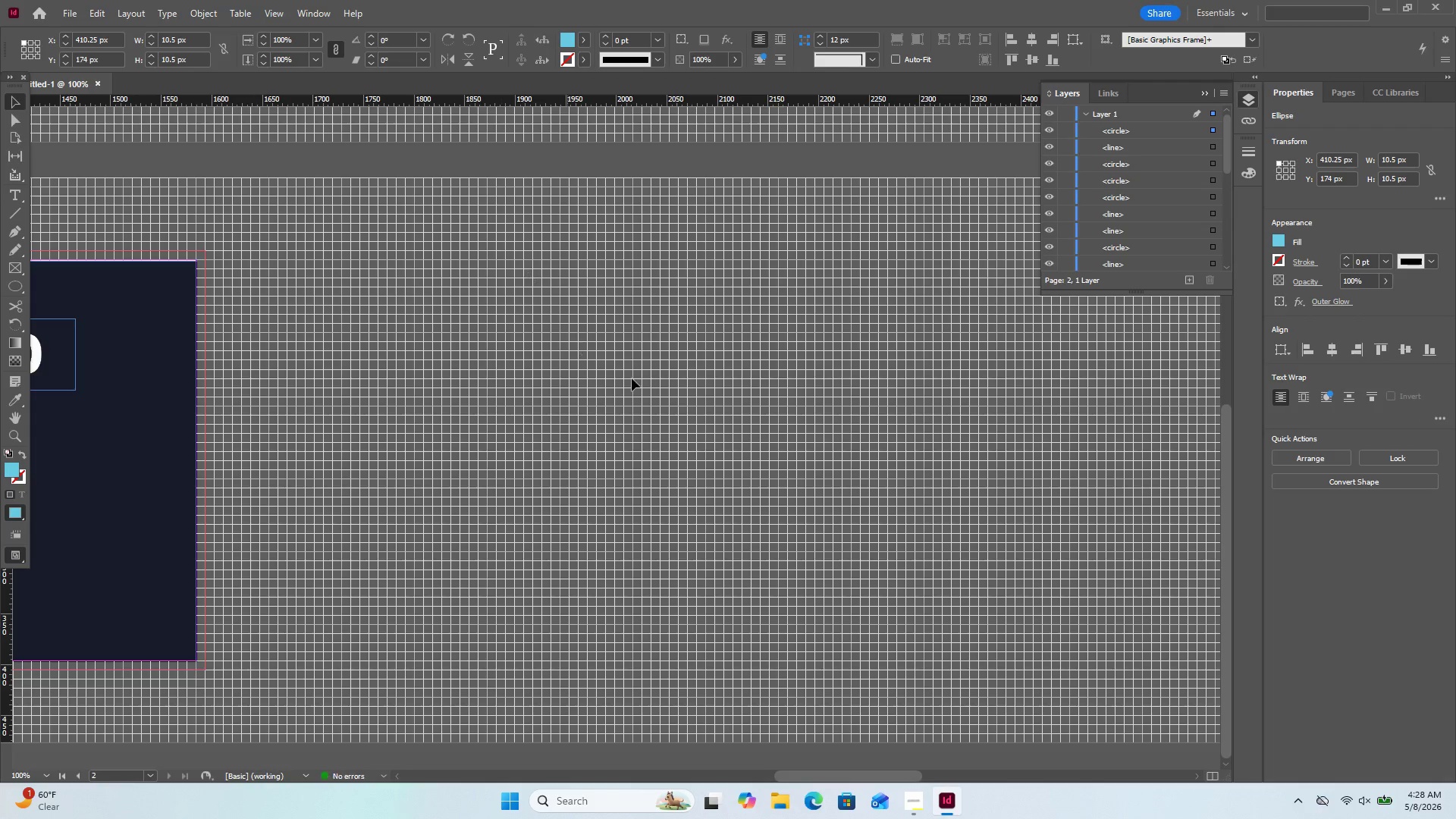 
scroll: coordinate [788, 490], scroll_direction: up, amount: 4.0
 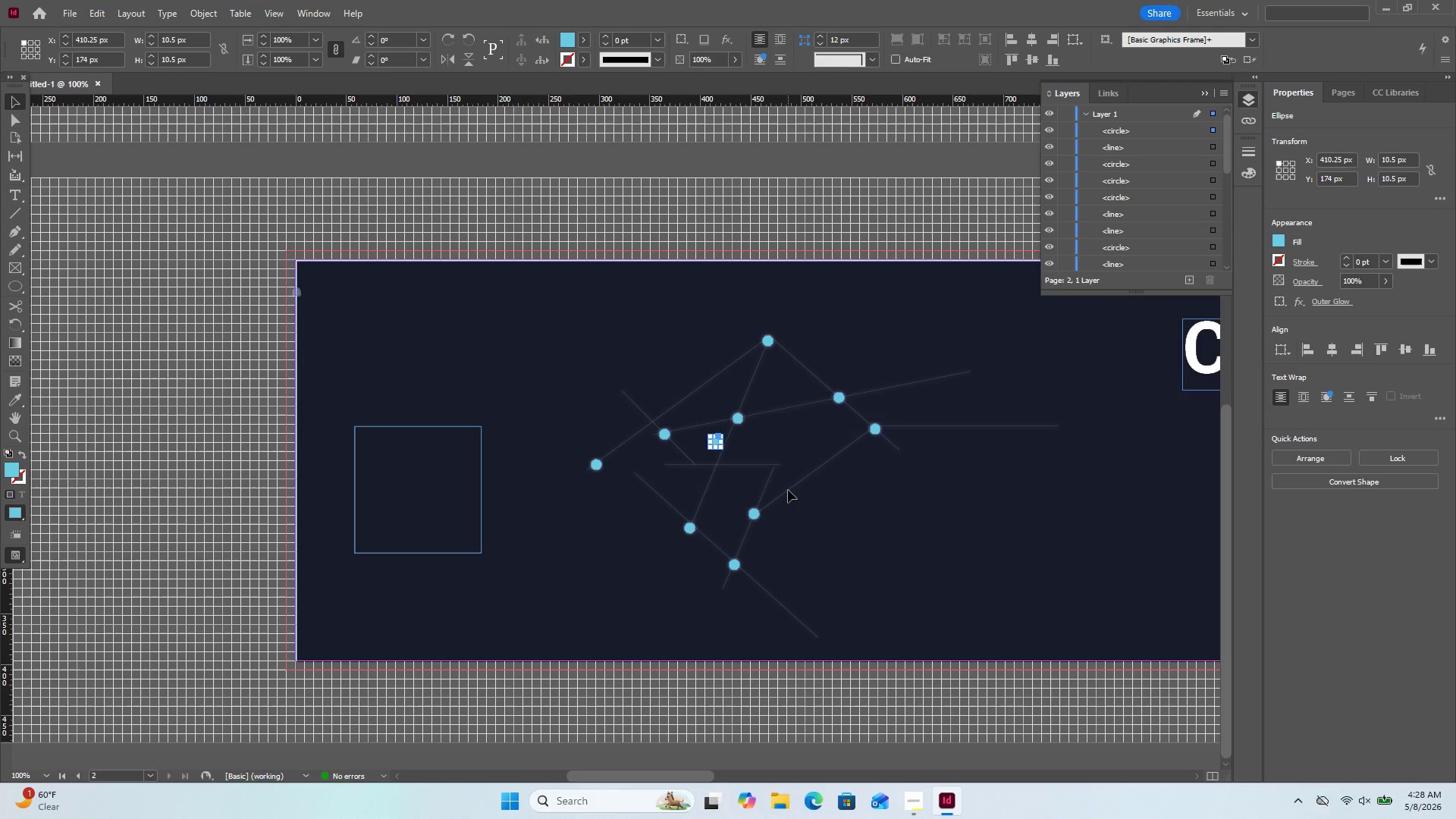 
key(Control+Shift+Z)
 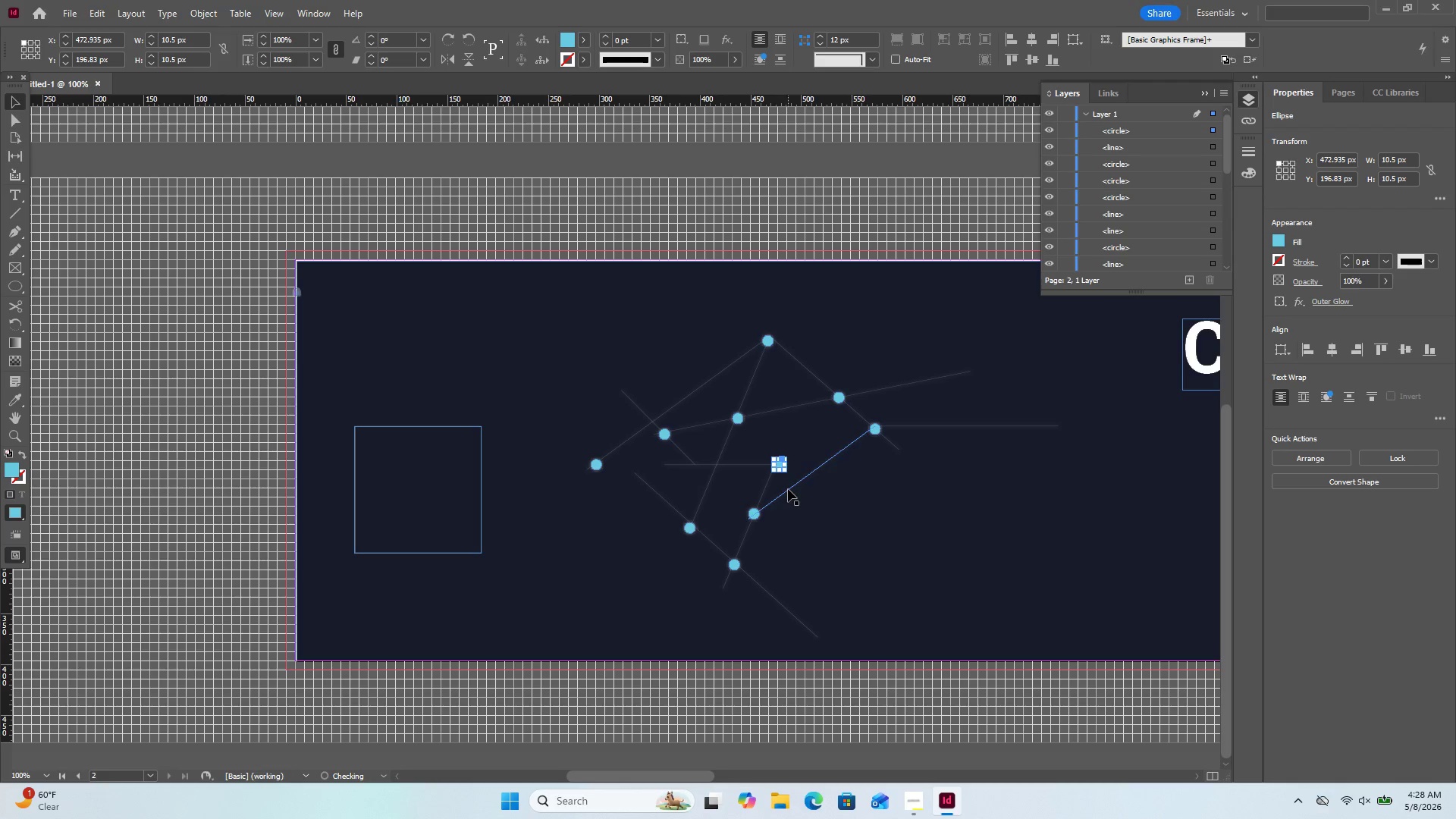 
scroll: coordinate [829, 504], scroll_direction: down, amount: 6.0
 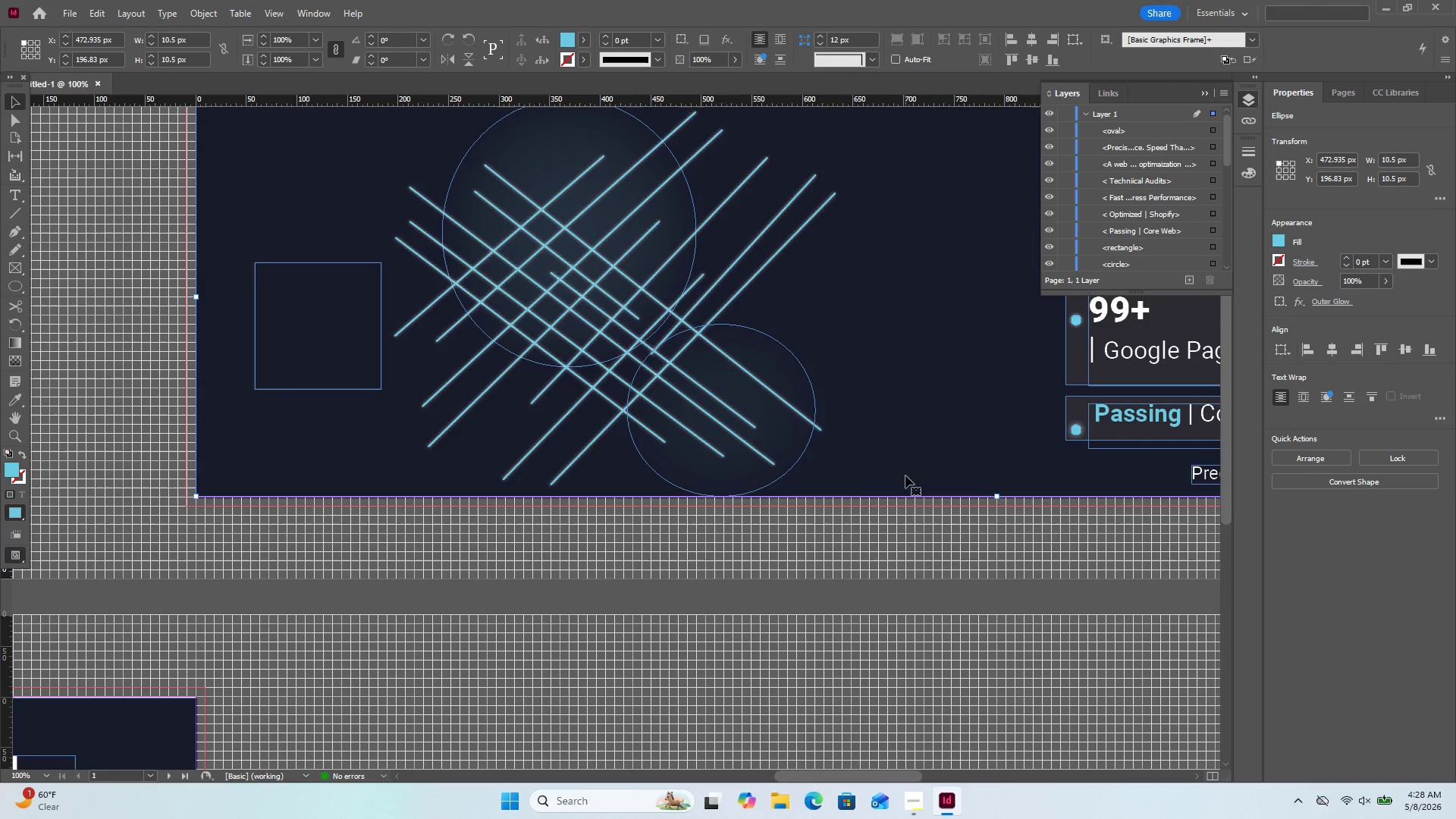 
scroll: coordinate [863, 406], scroll_direction: up, amount: 1.0
 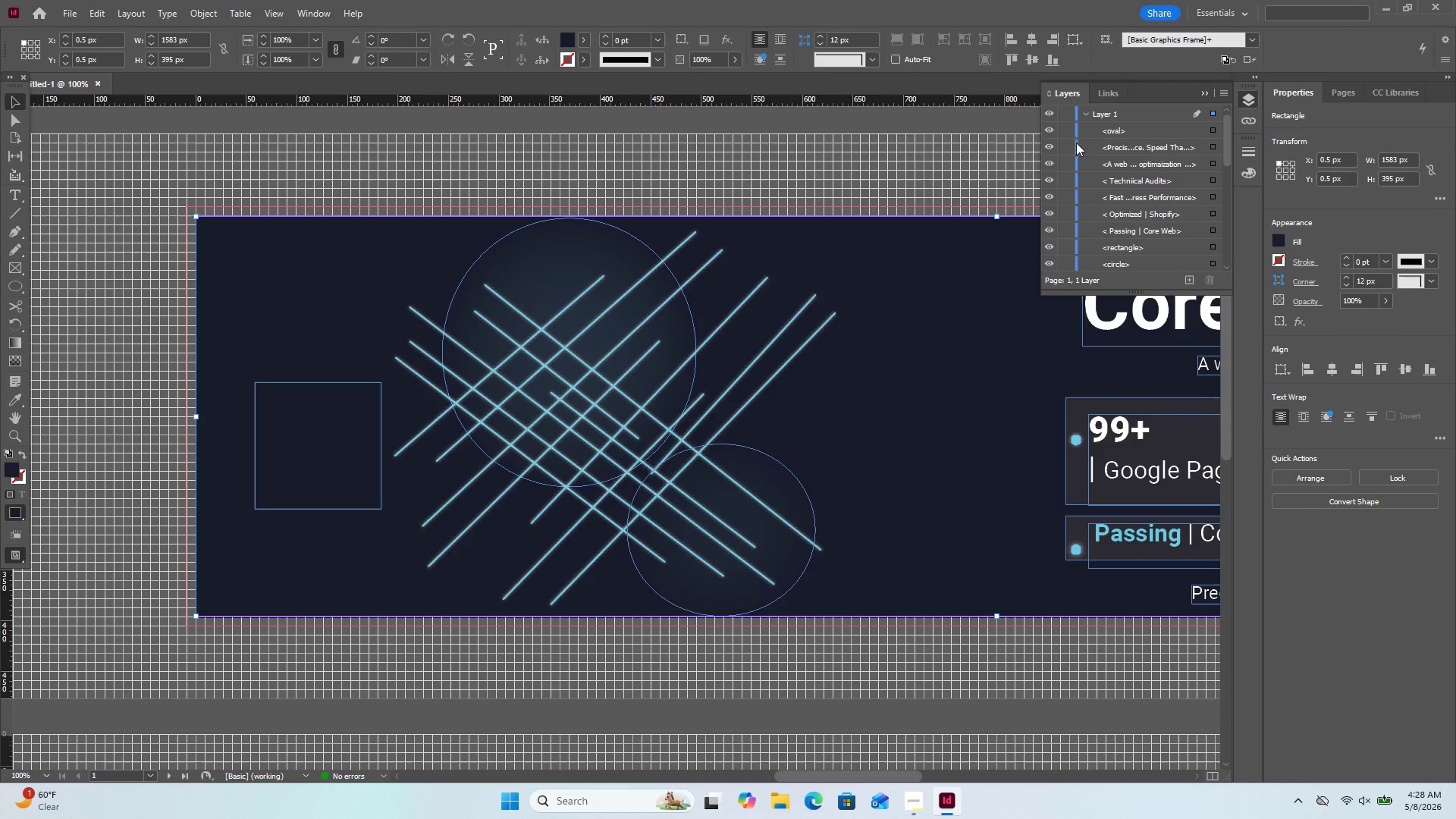 
scroll: coordinate [1170, 187], scroll_direction: down, amount: 26.0
 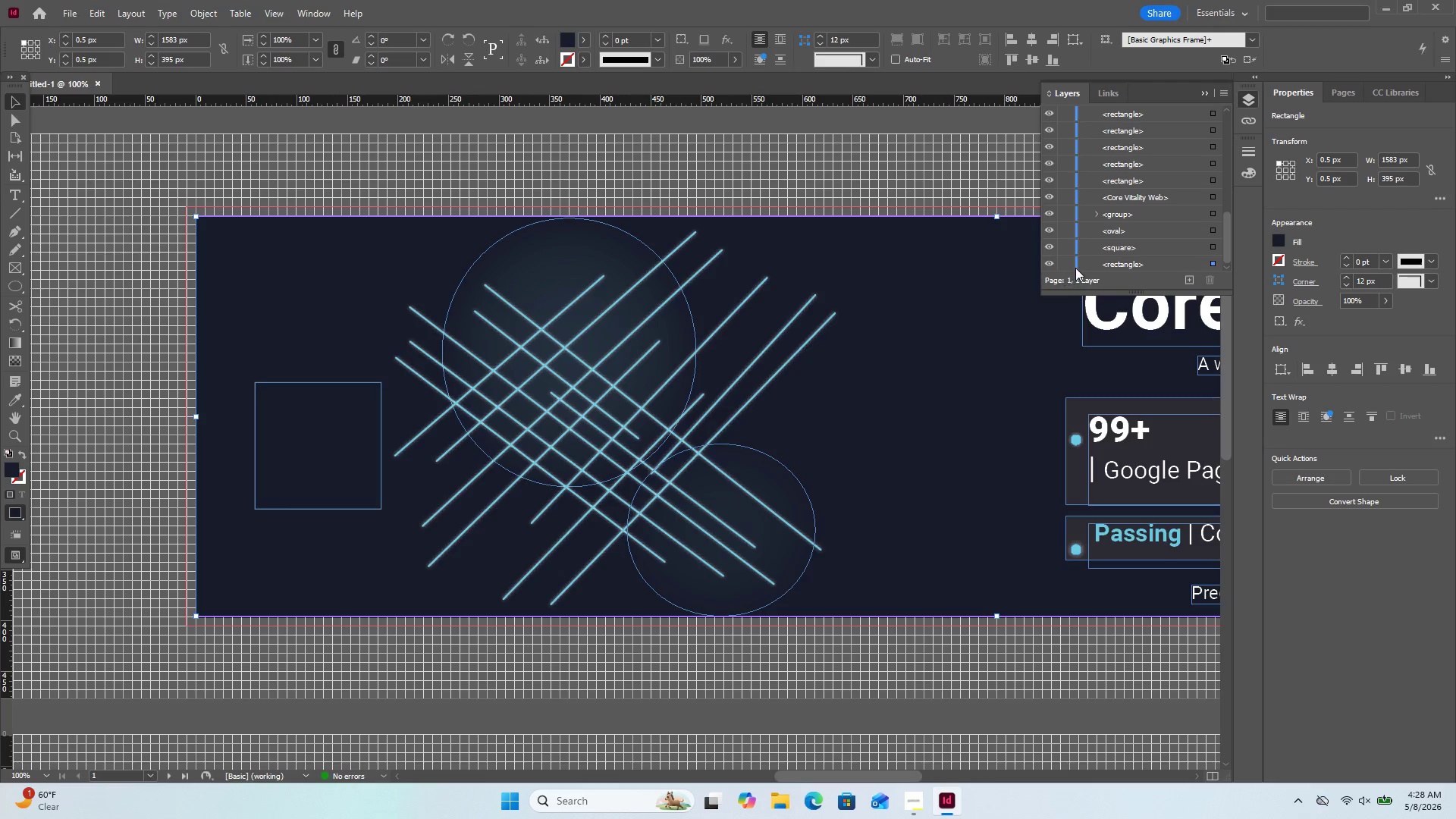 
left_click([1069, 268])
 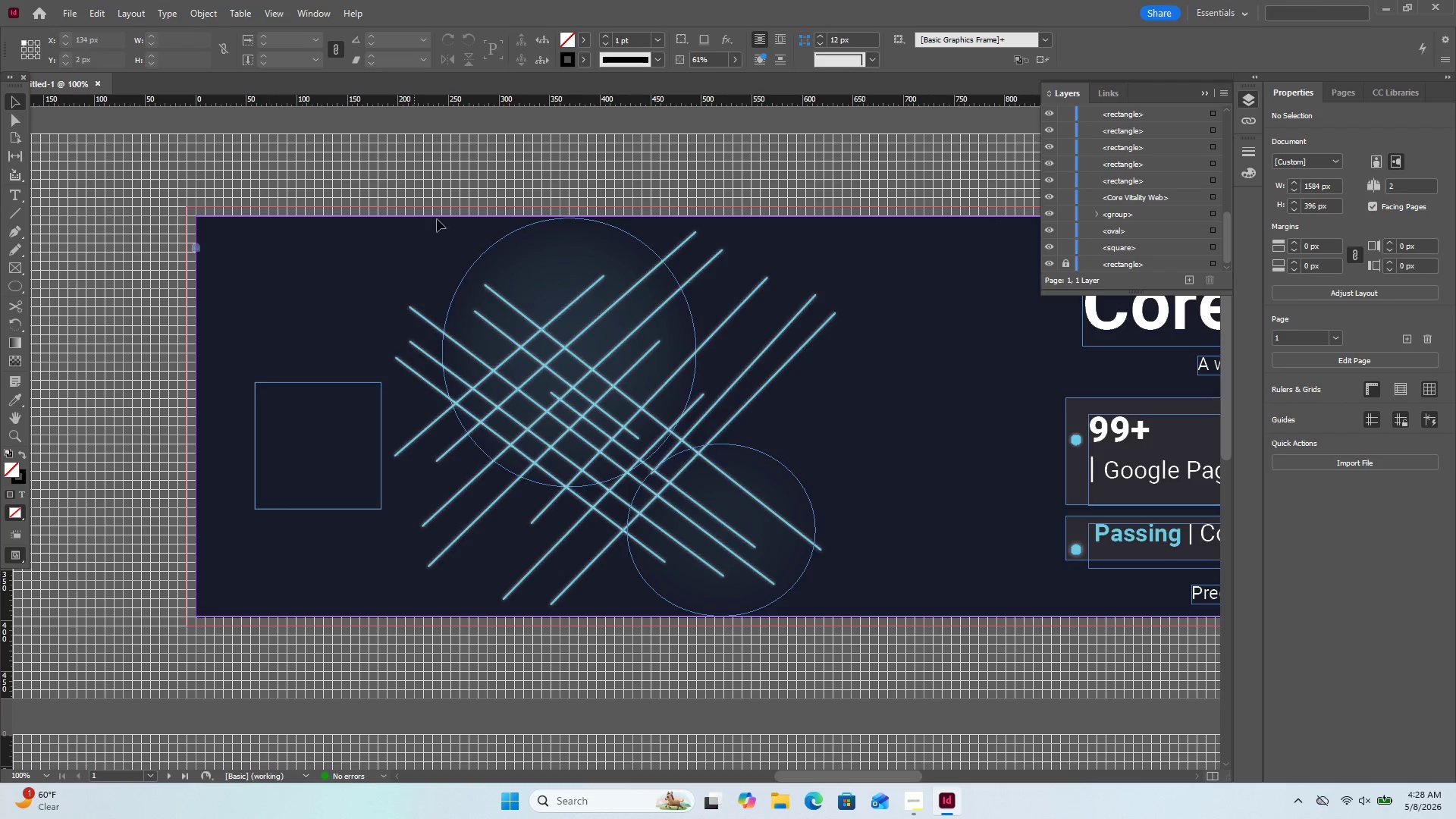 
left_click_drag(start_coordinate=[444, 219], to_coordinate=[809, 623])
 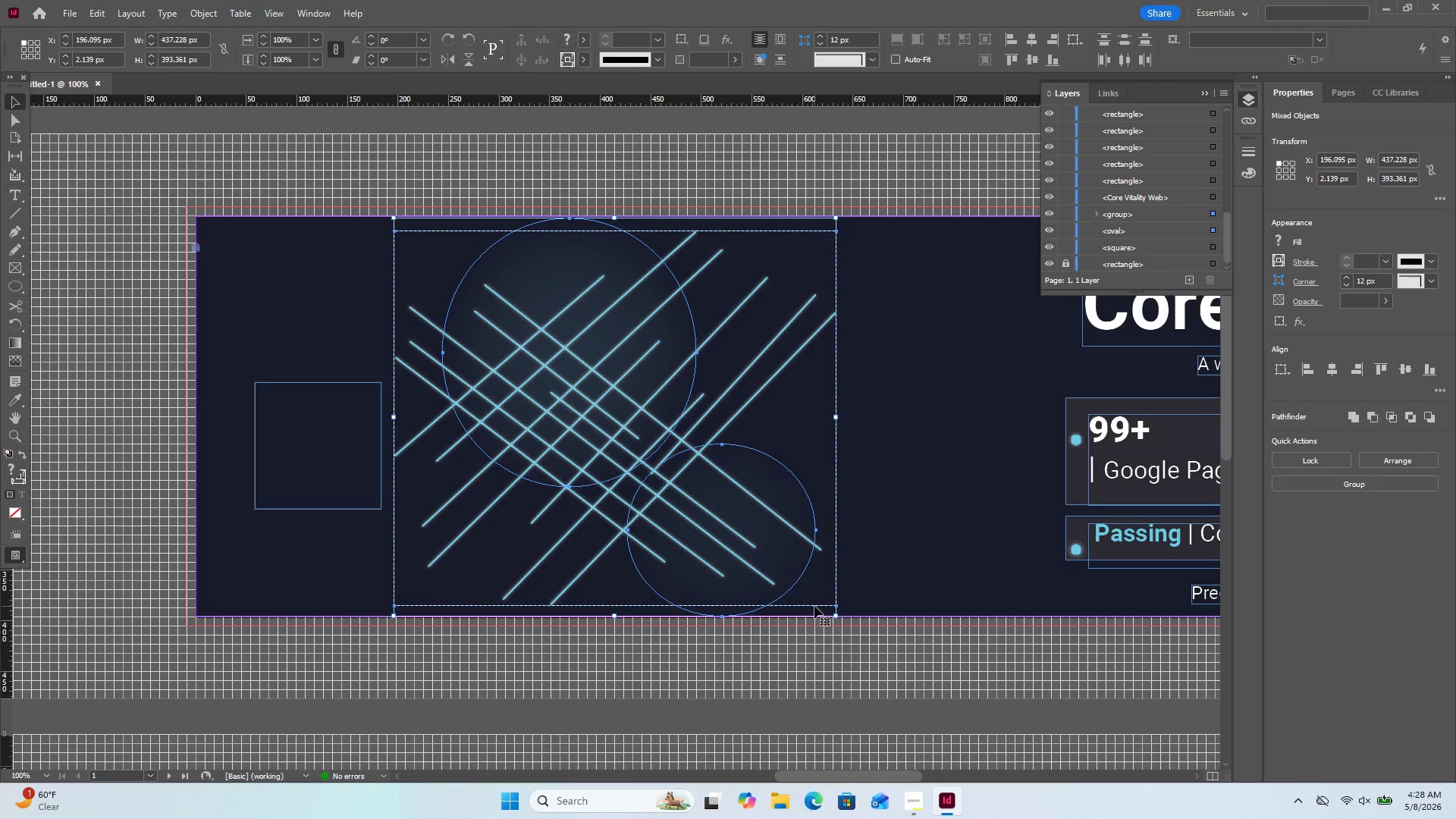 
key(Control+C)
 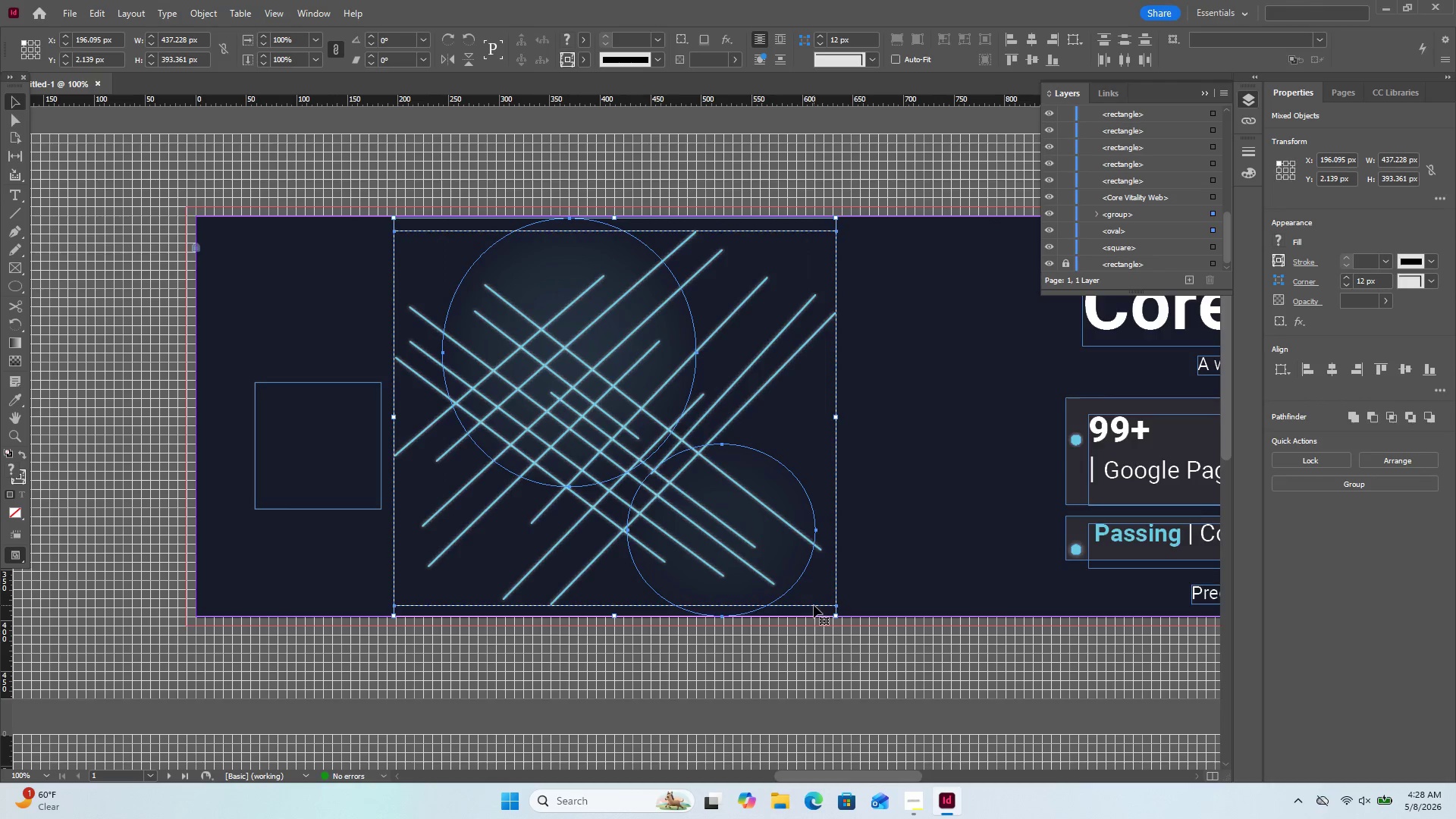 
scroll: coordinate [783, 607], scroll_direction: down, amount: 9.0
 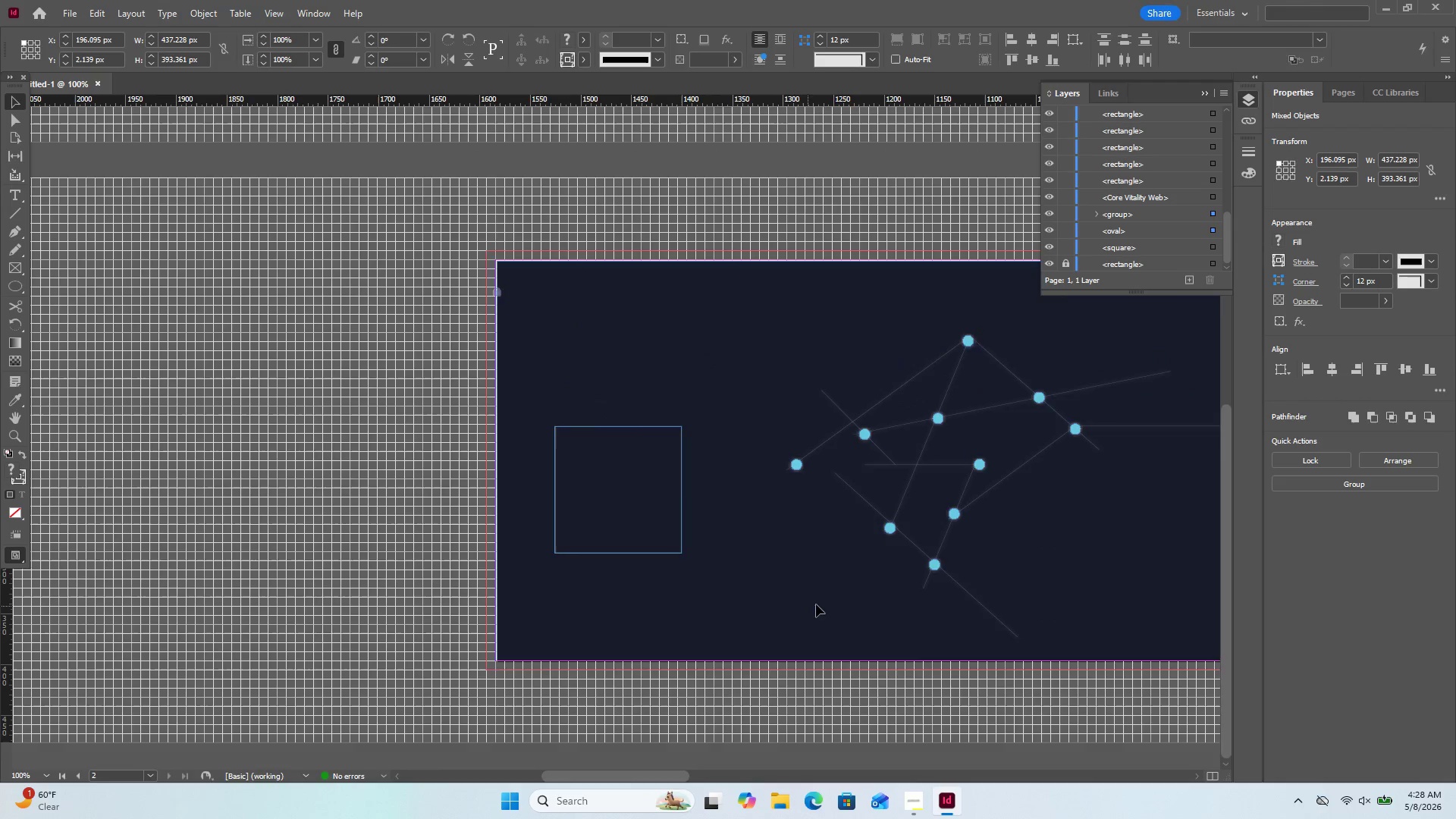 
scroll: coordinate [841, 613], scroll_direction: none, amount: 0.0
 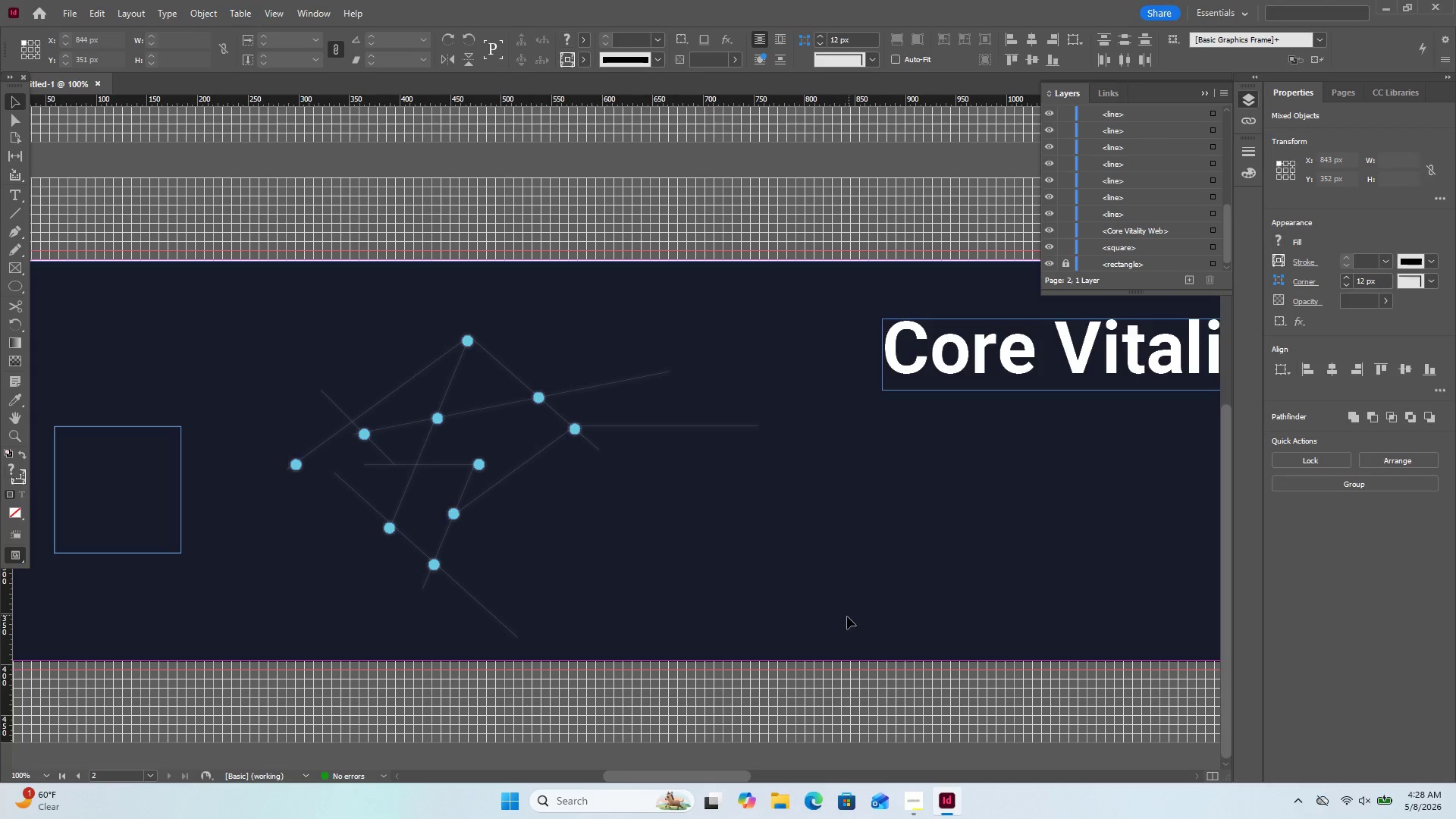 
key(Control+V)
 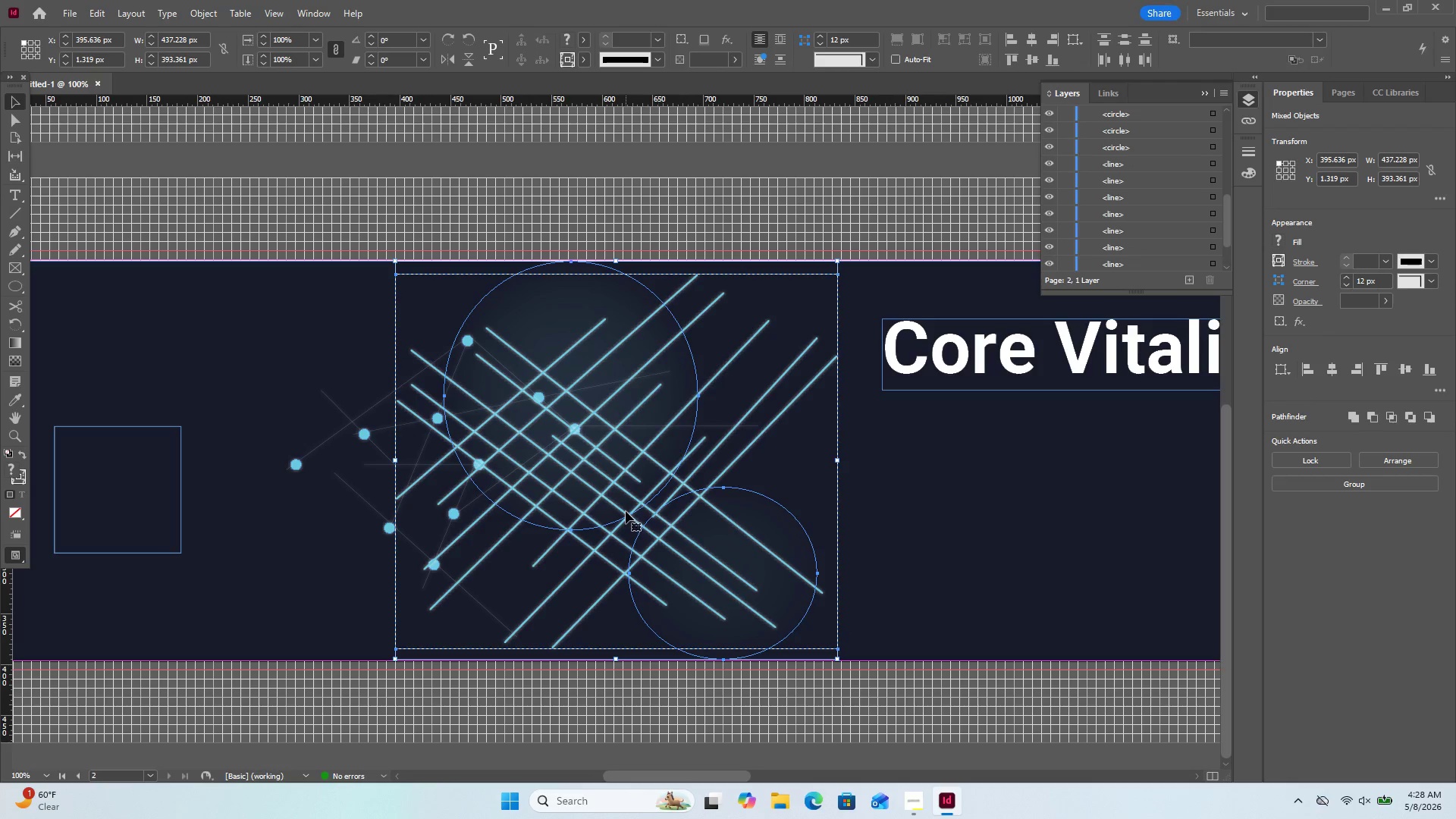 
left_click_drag(start_coordinate=[626, 511], to_coordinate=[500, 504])
 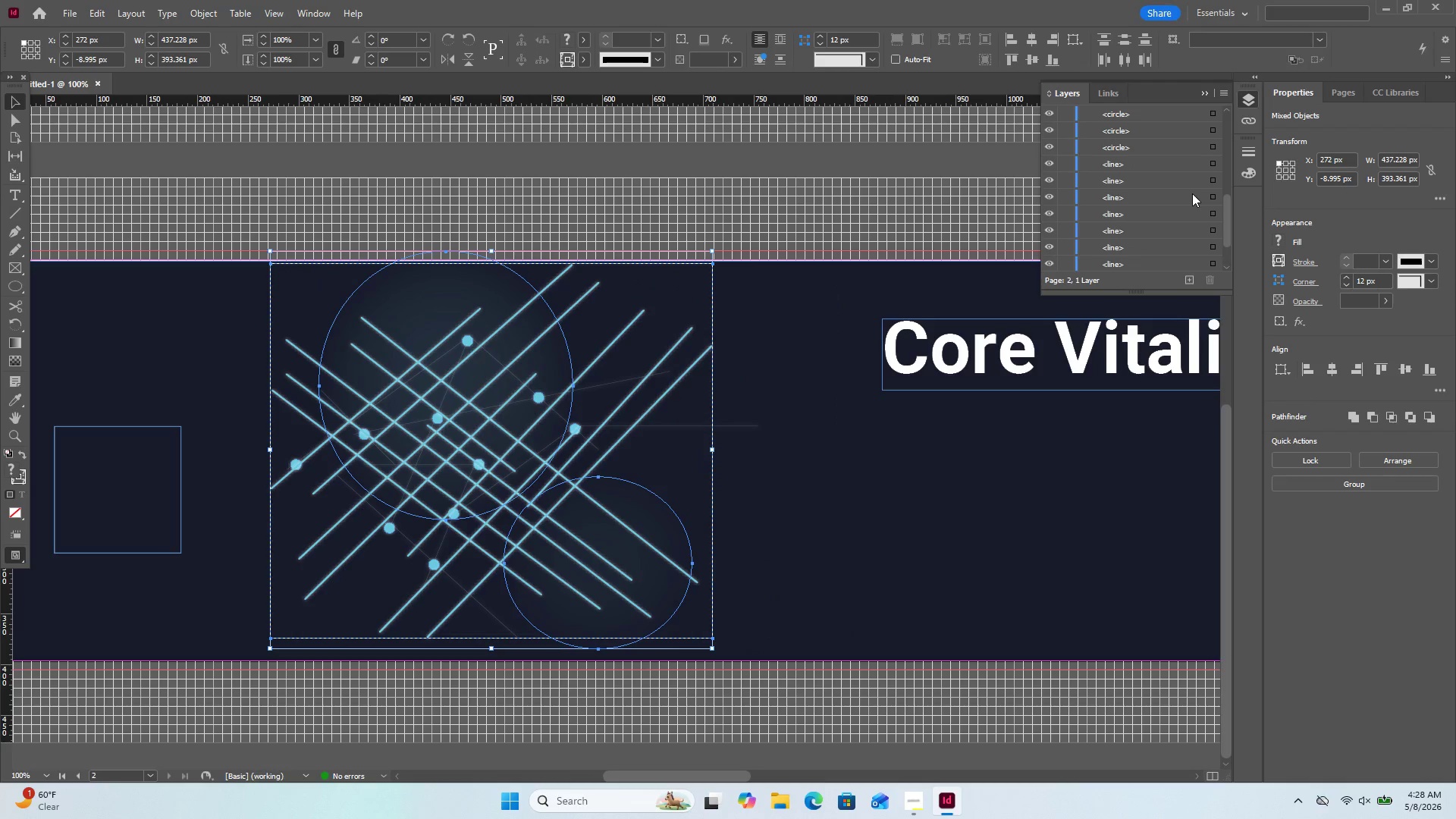 
key(Control+G)
 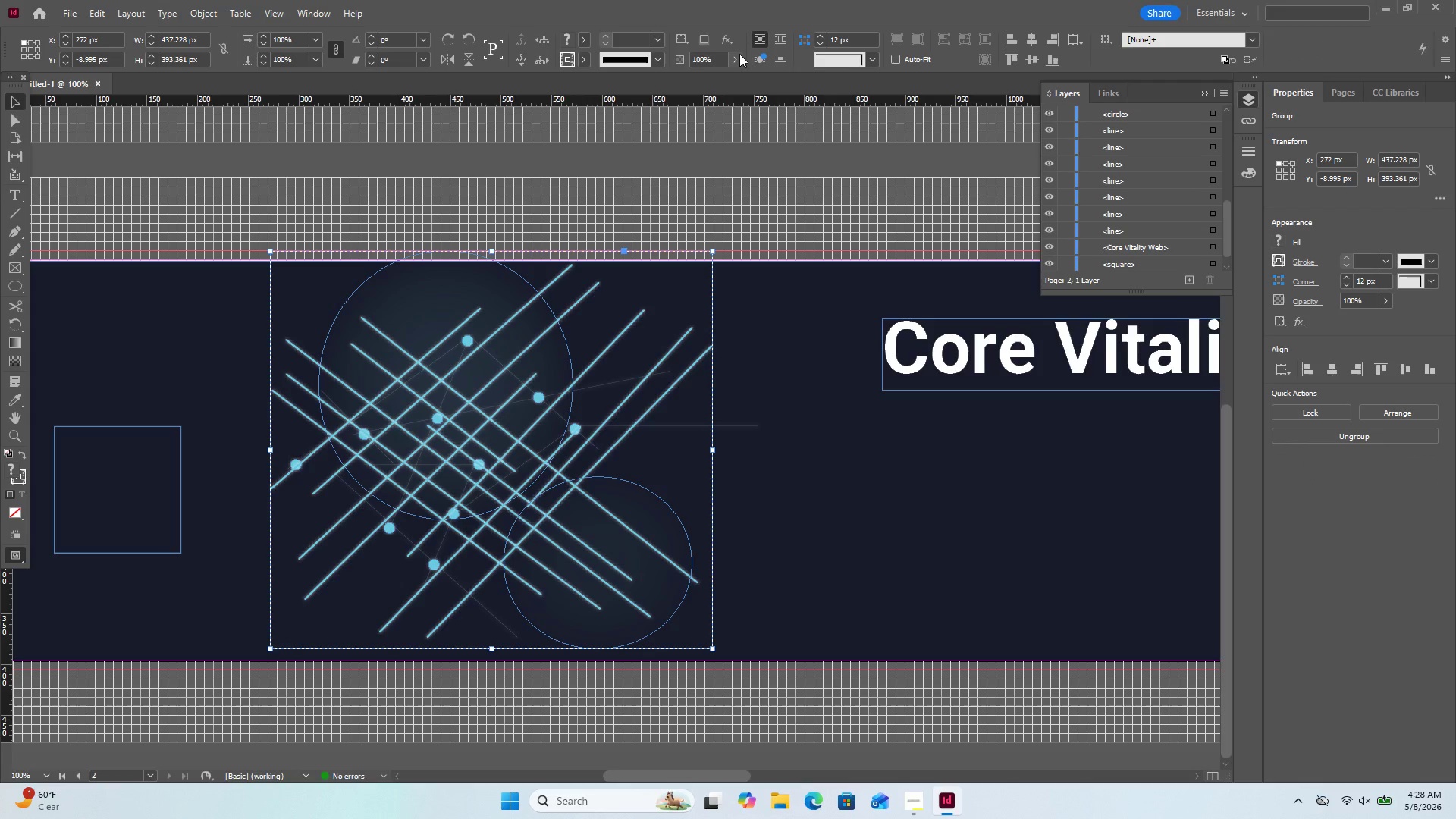 
left_click([739, 55])
 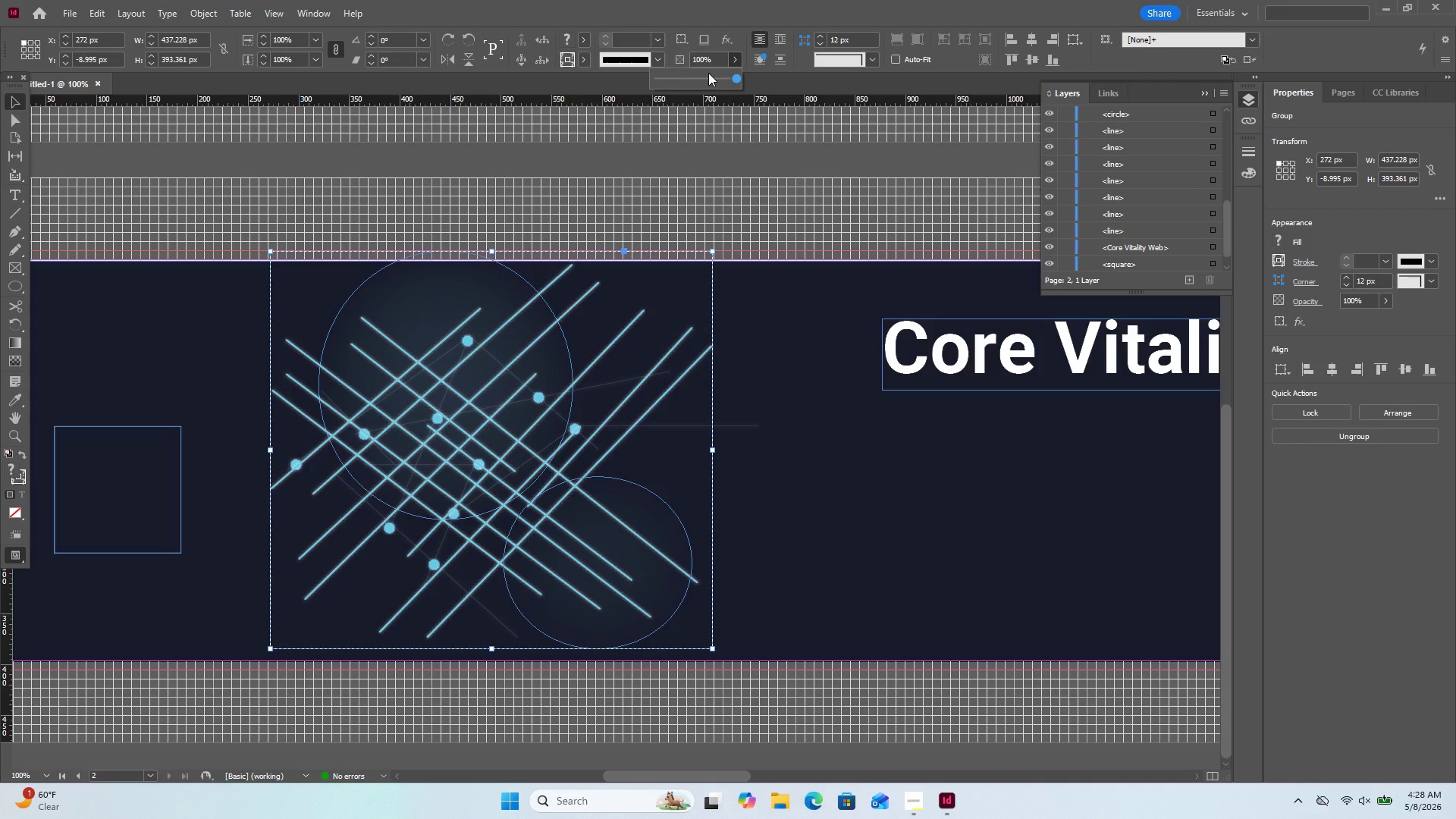 
left_click([708, 73])
 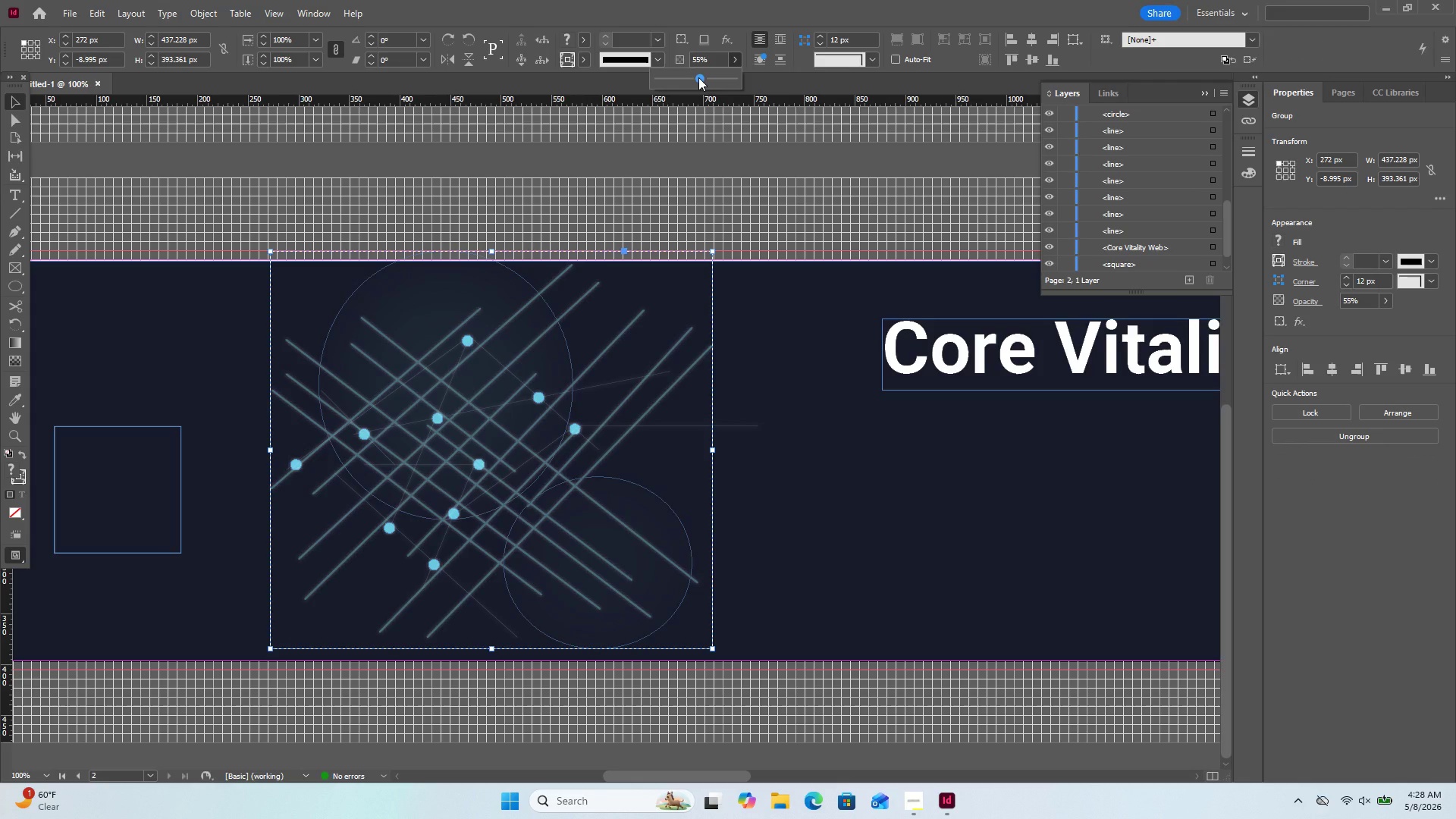 
left_click([698, 78])
 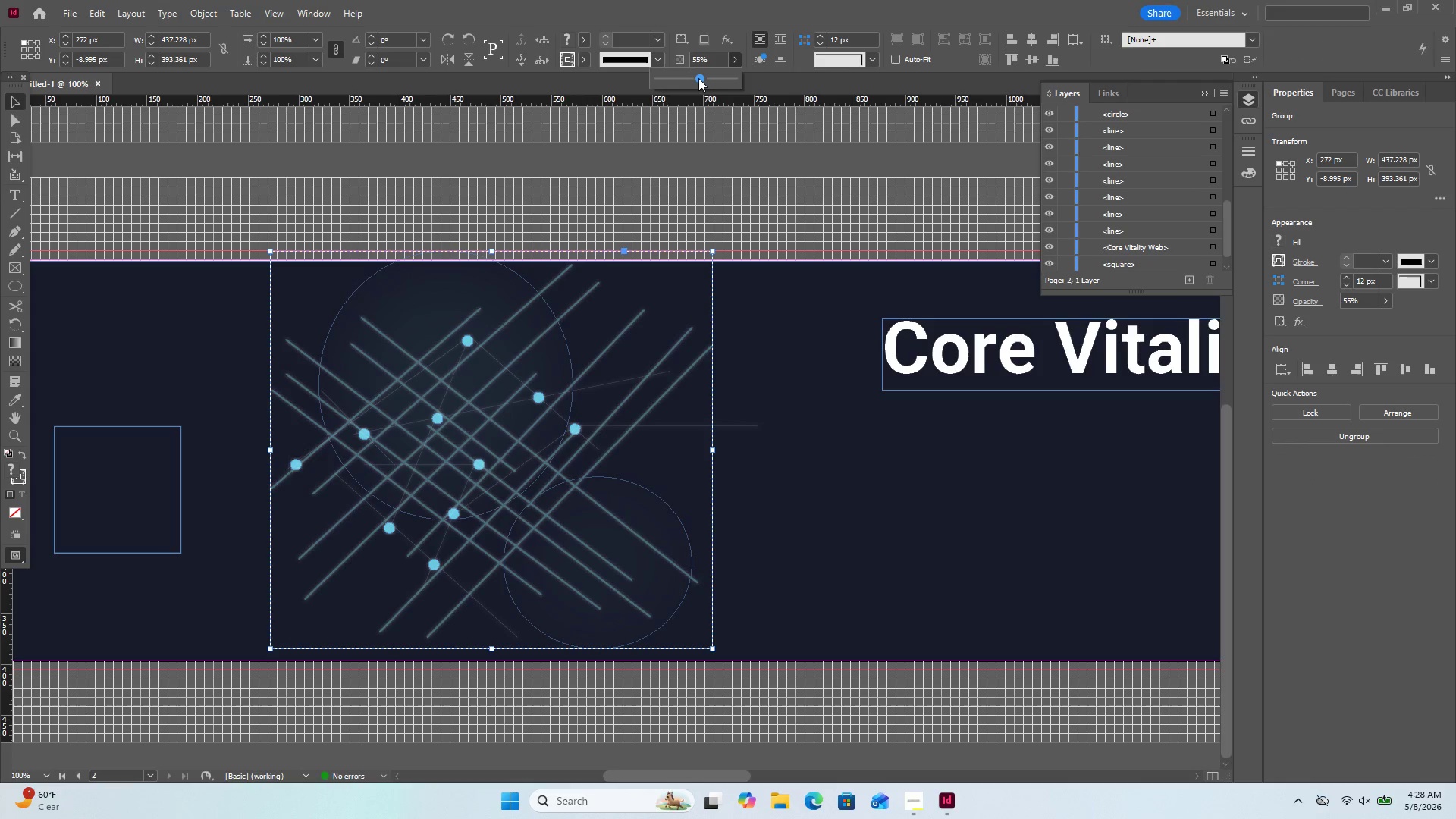 
left_click_drag(start_coordinate=[698, 78], to_coordinate=[689, 83])
 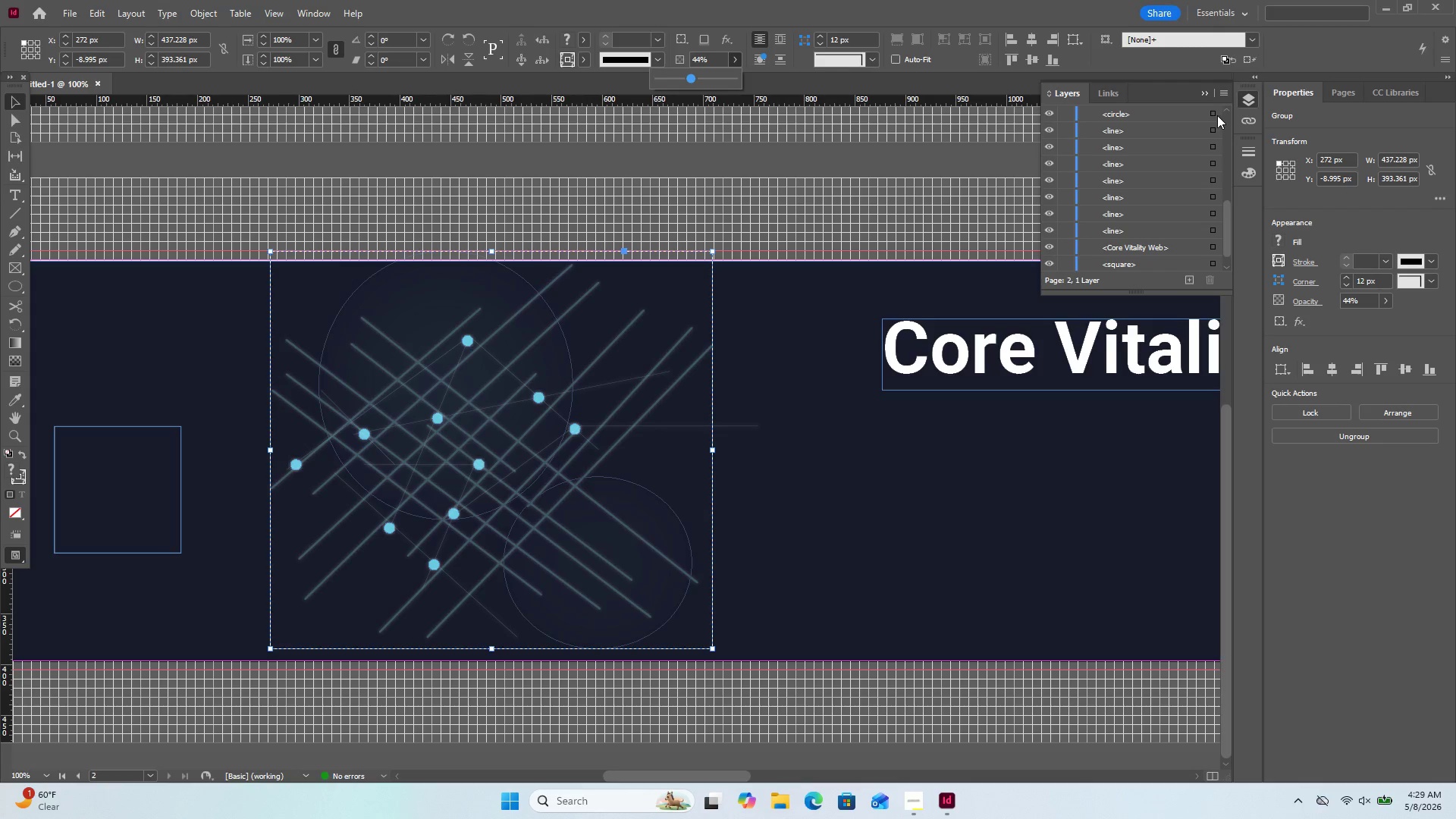 
wait(6.45)
 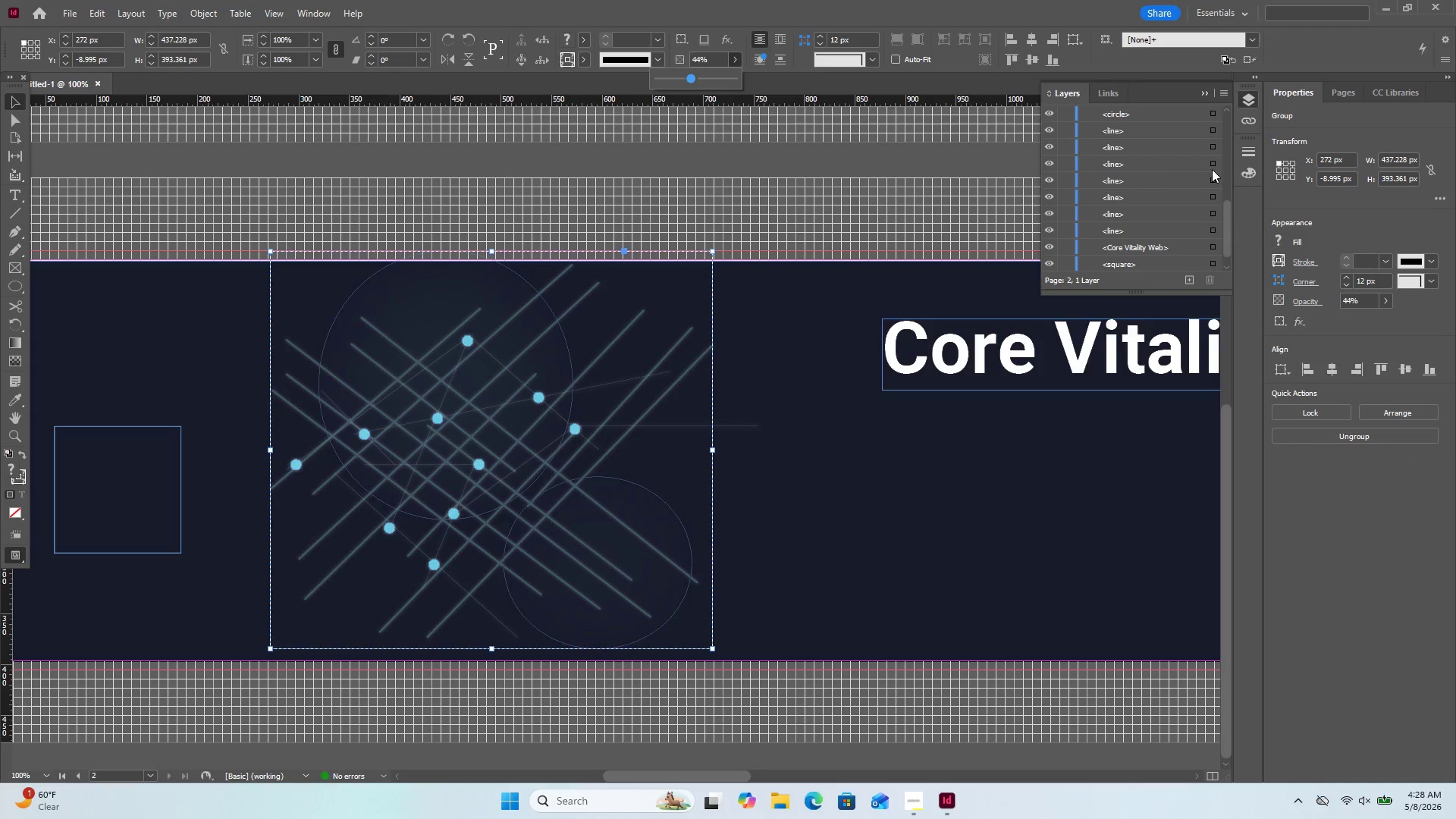 
scroll: coordinate [1191, 106], scroll_direction: up, amount: 17.0
 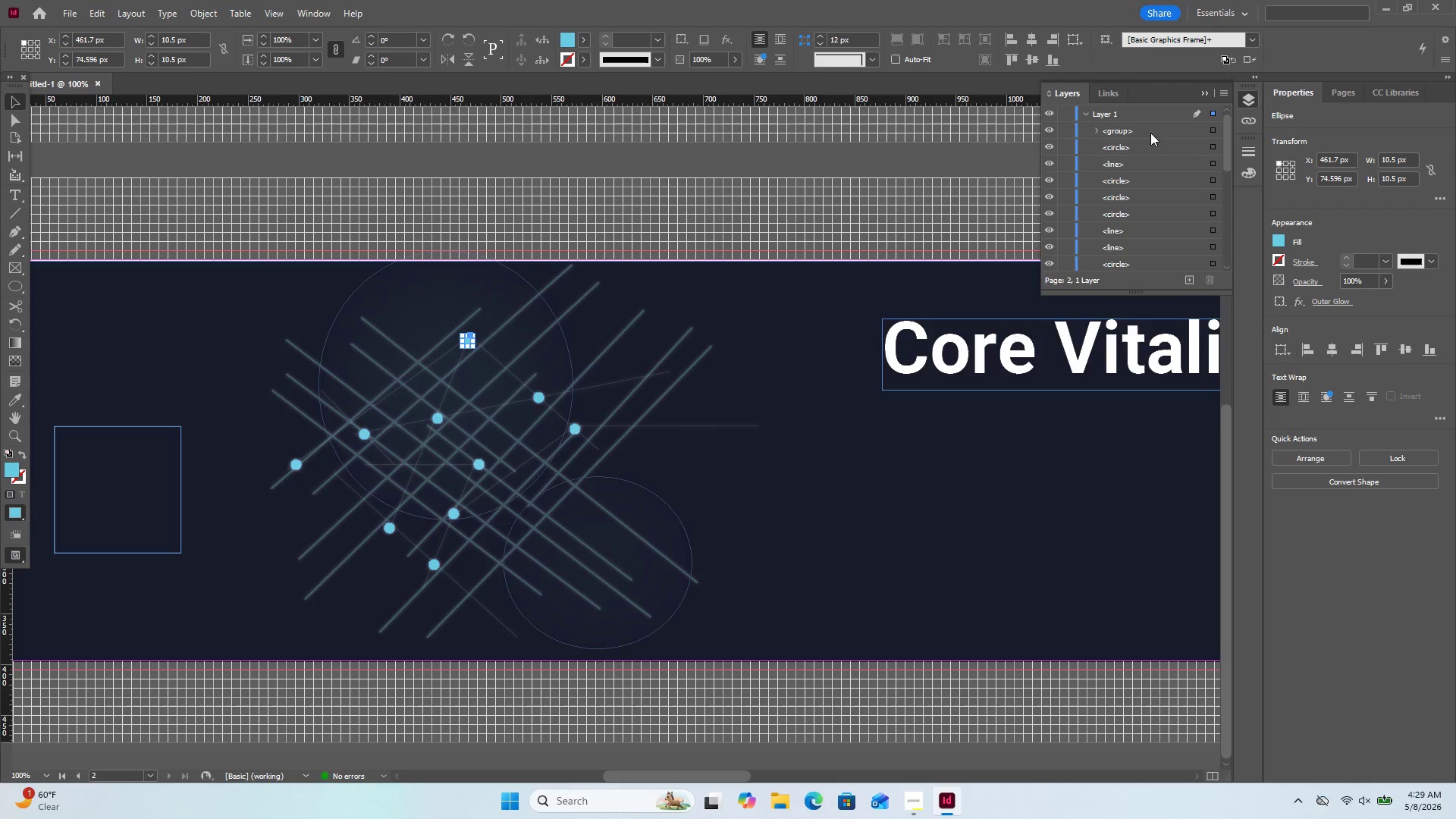 
wait(5.16)
 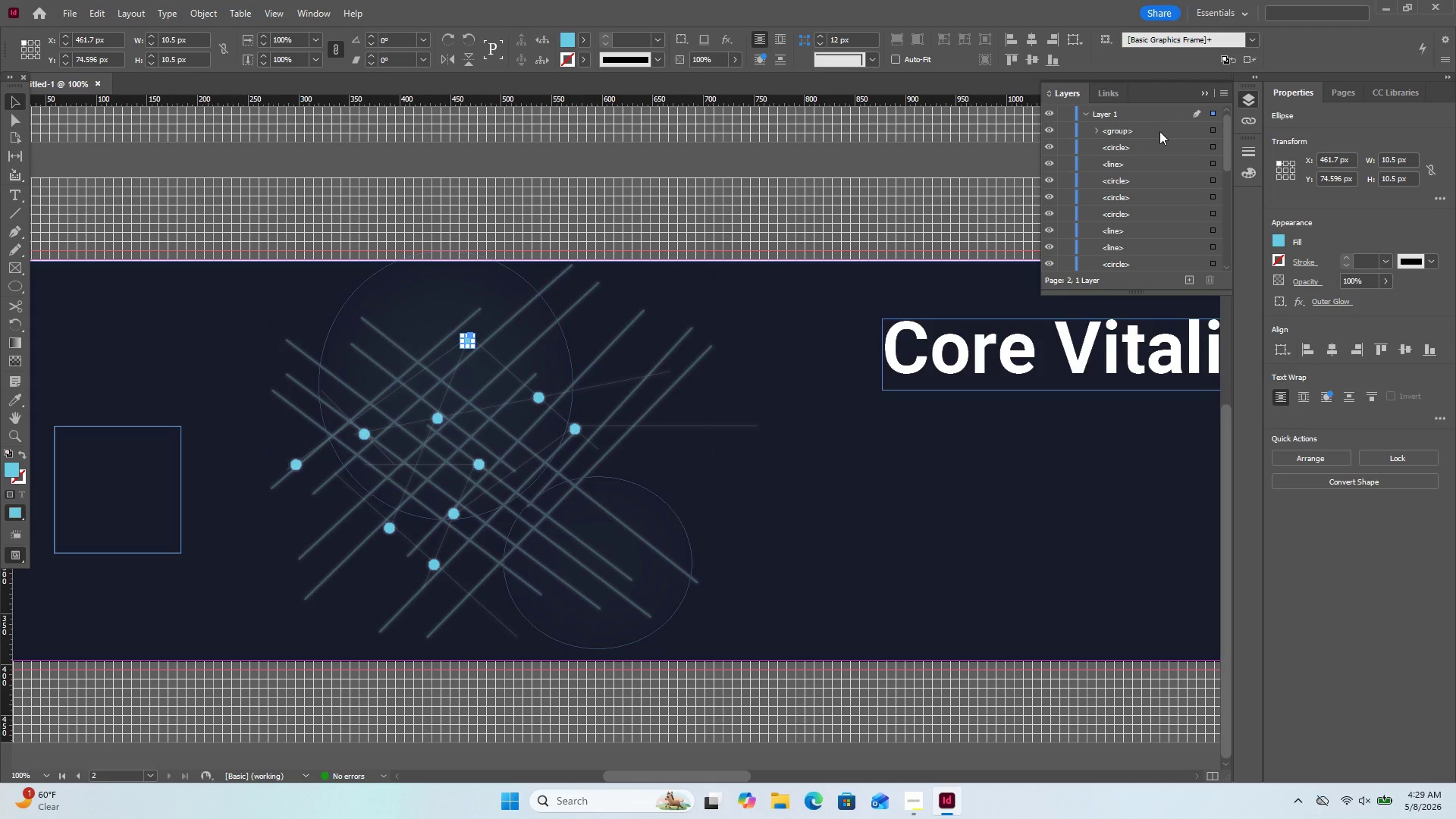 
left_click([1098, 132])
 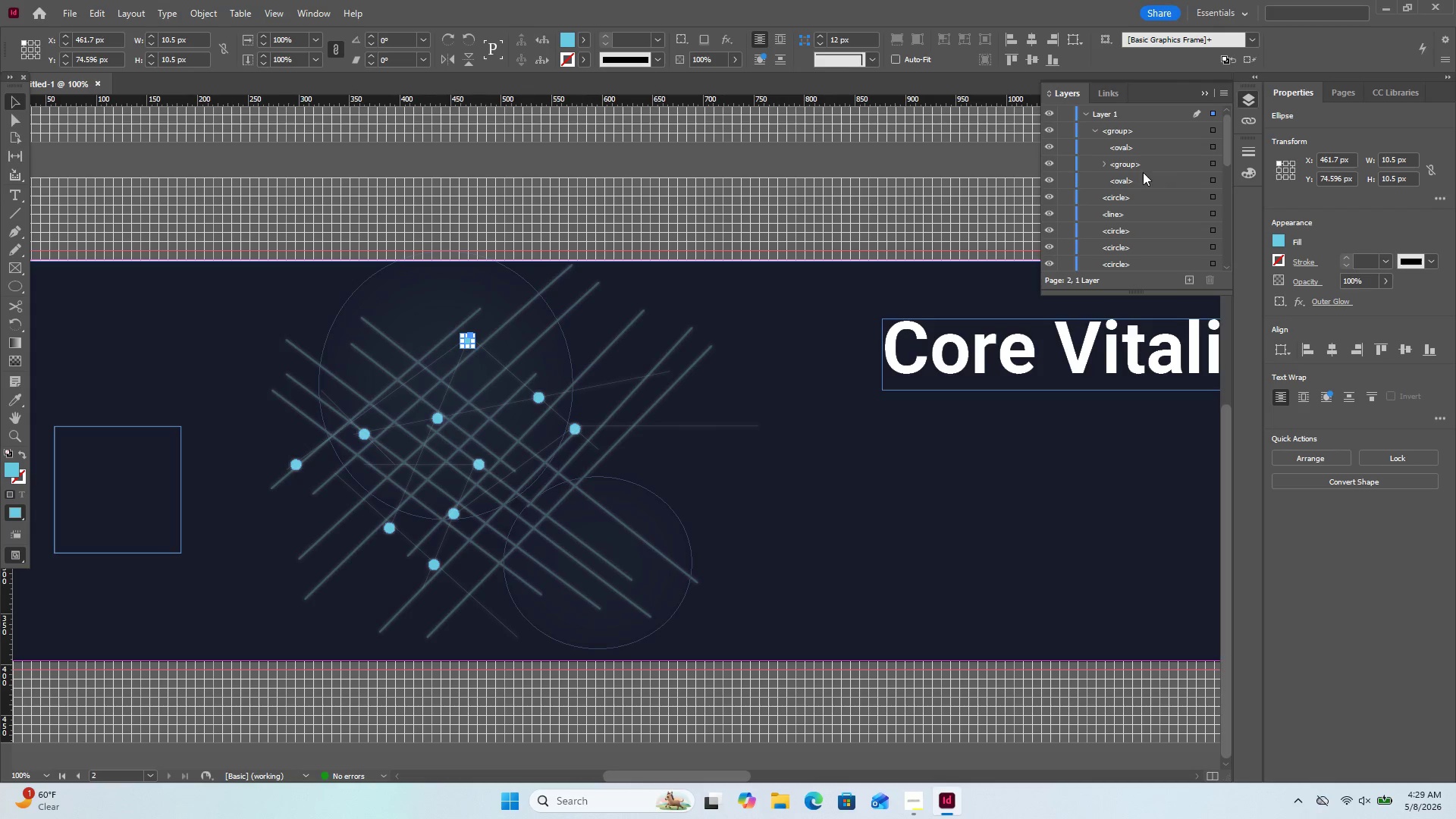 
wait(7.95)
 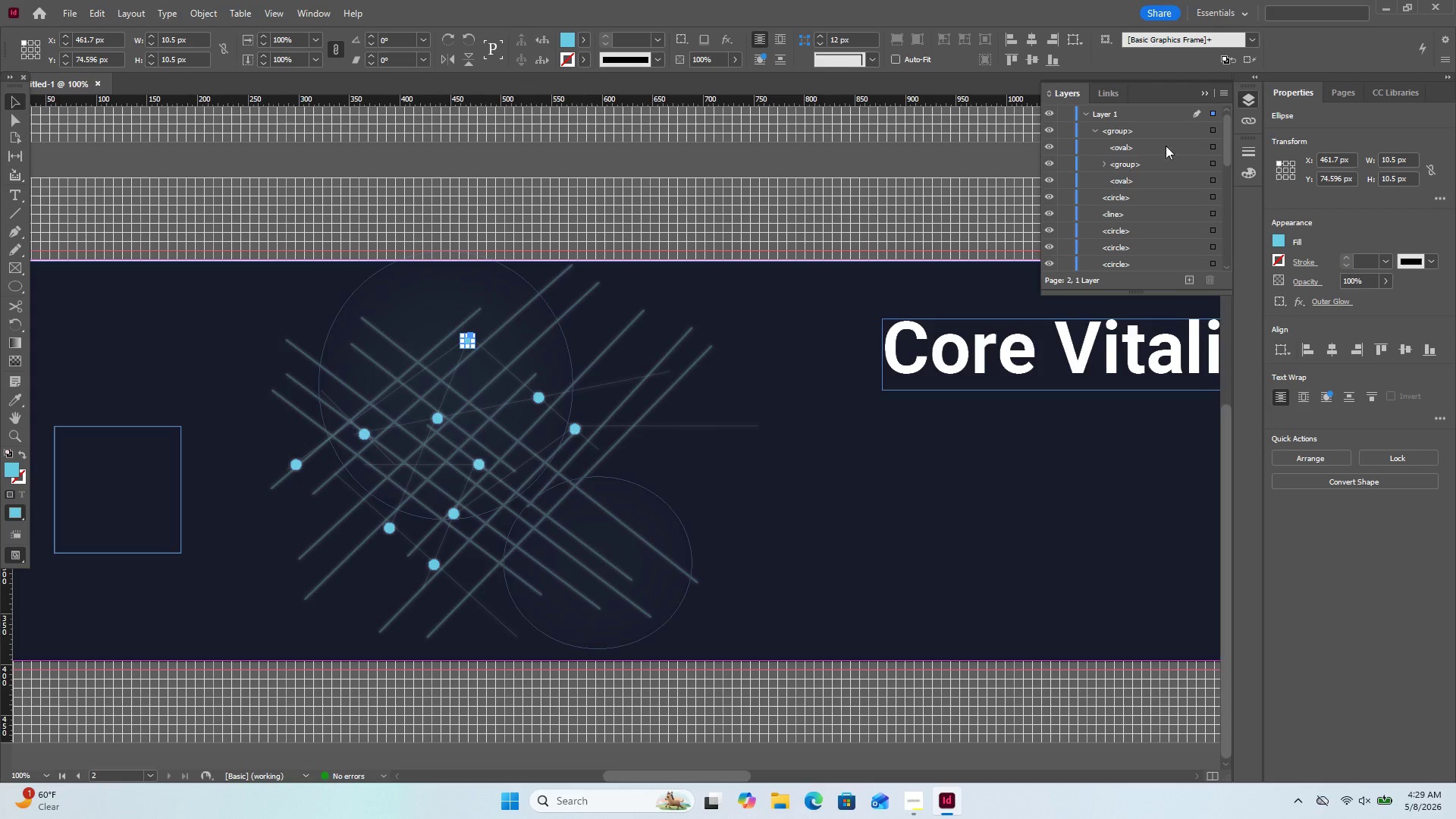 
left_click([1101, 165])
 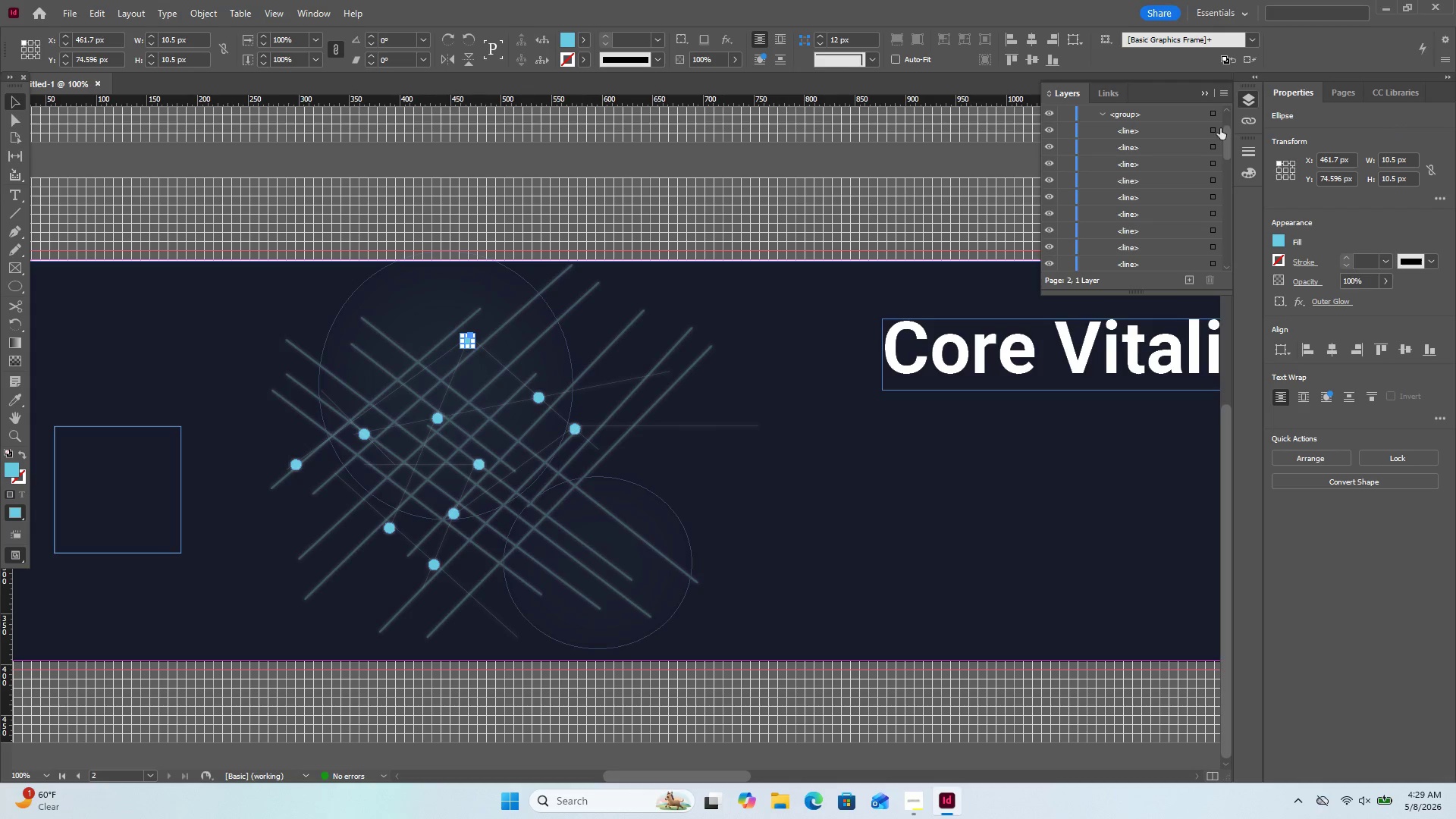 
wait(5.3)
 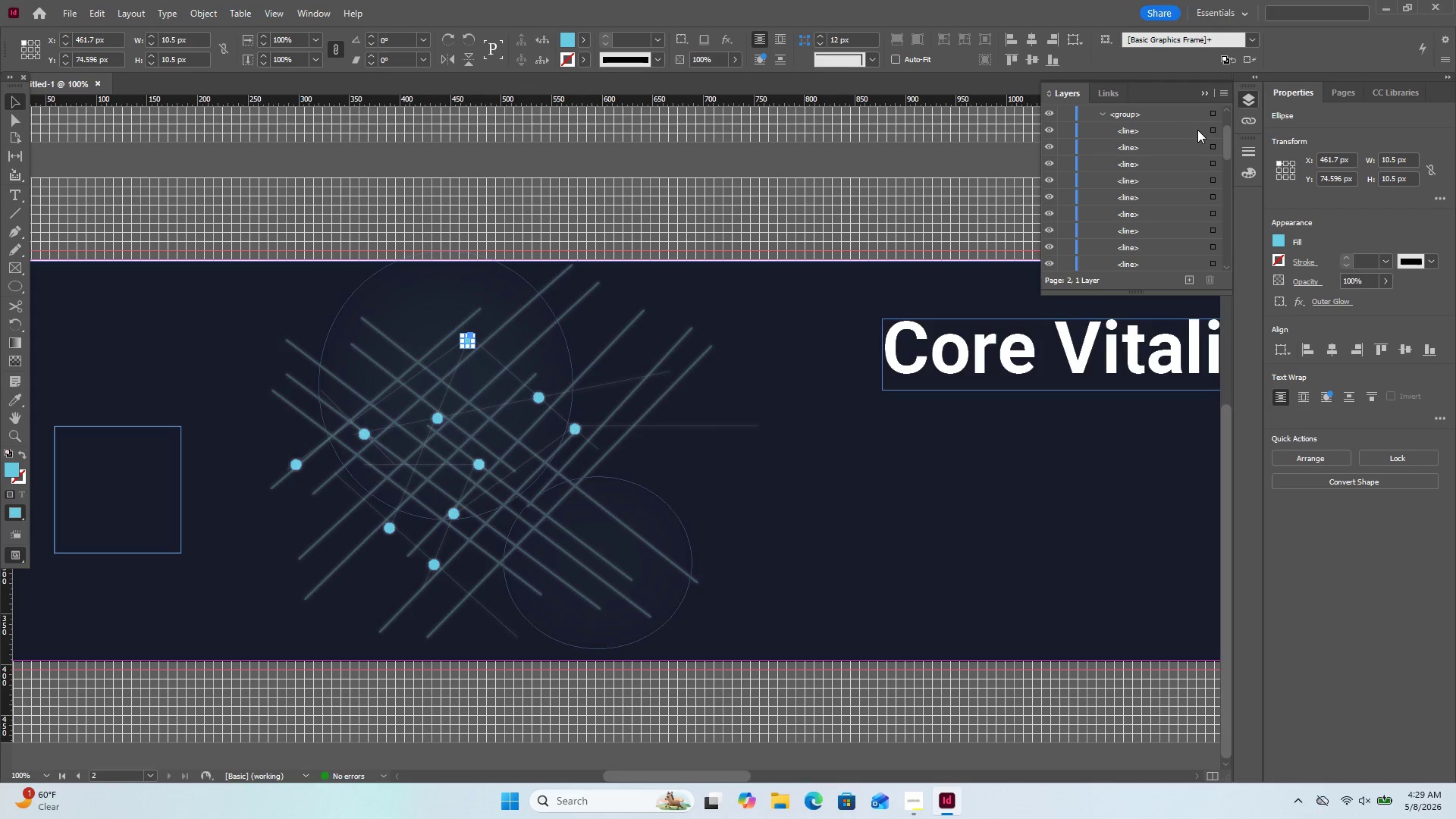 
left_click([1212, 130])
 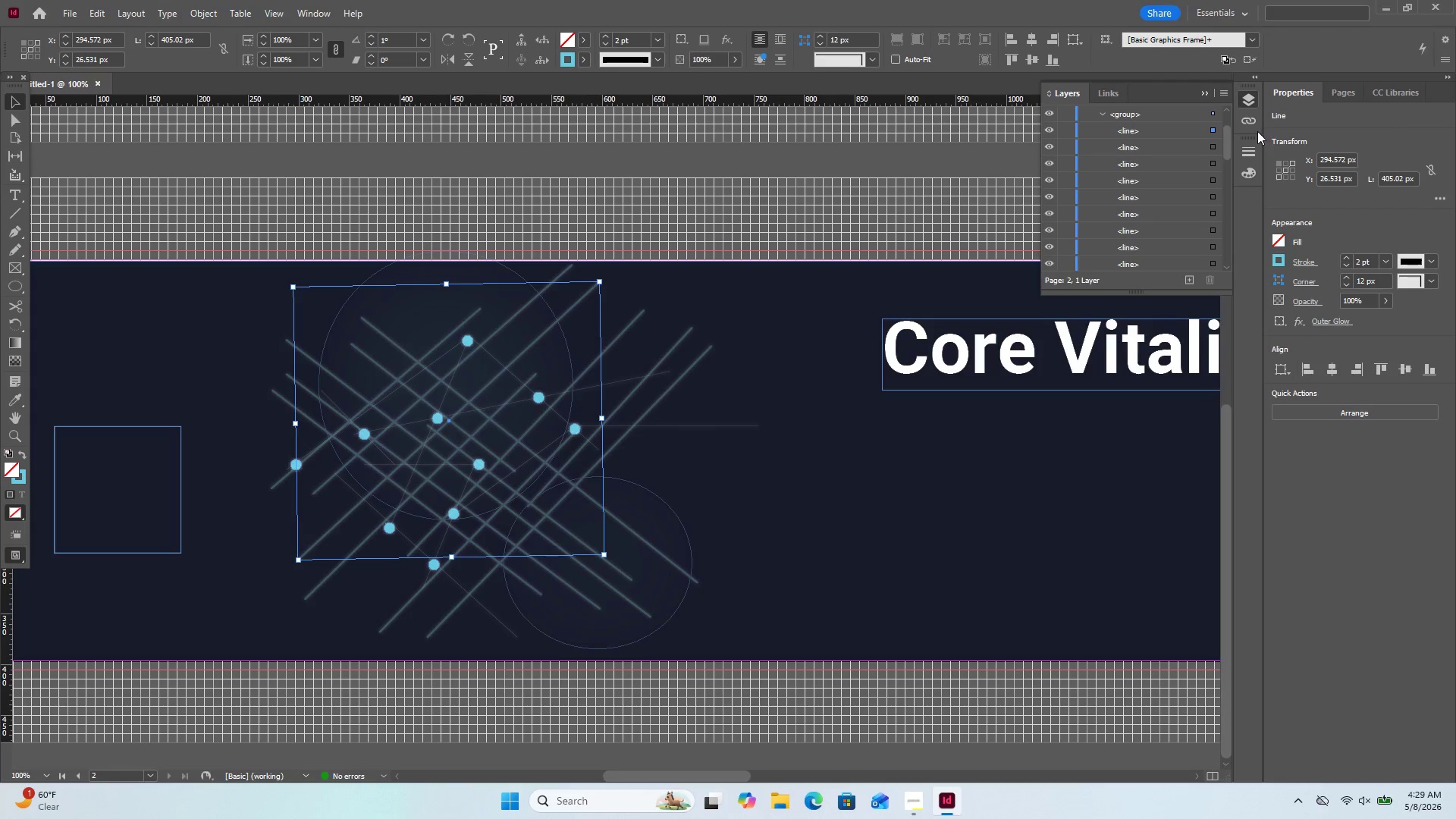 
scroll: coordinate [1257, 131], scroll_direction: up, amount: 2.0
 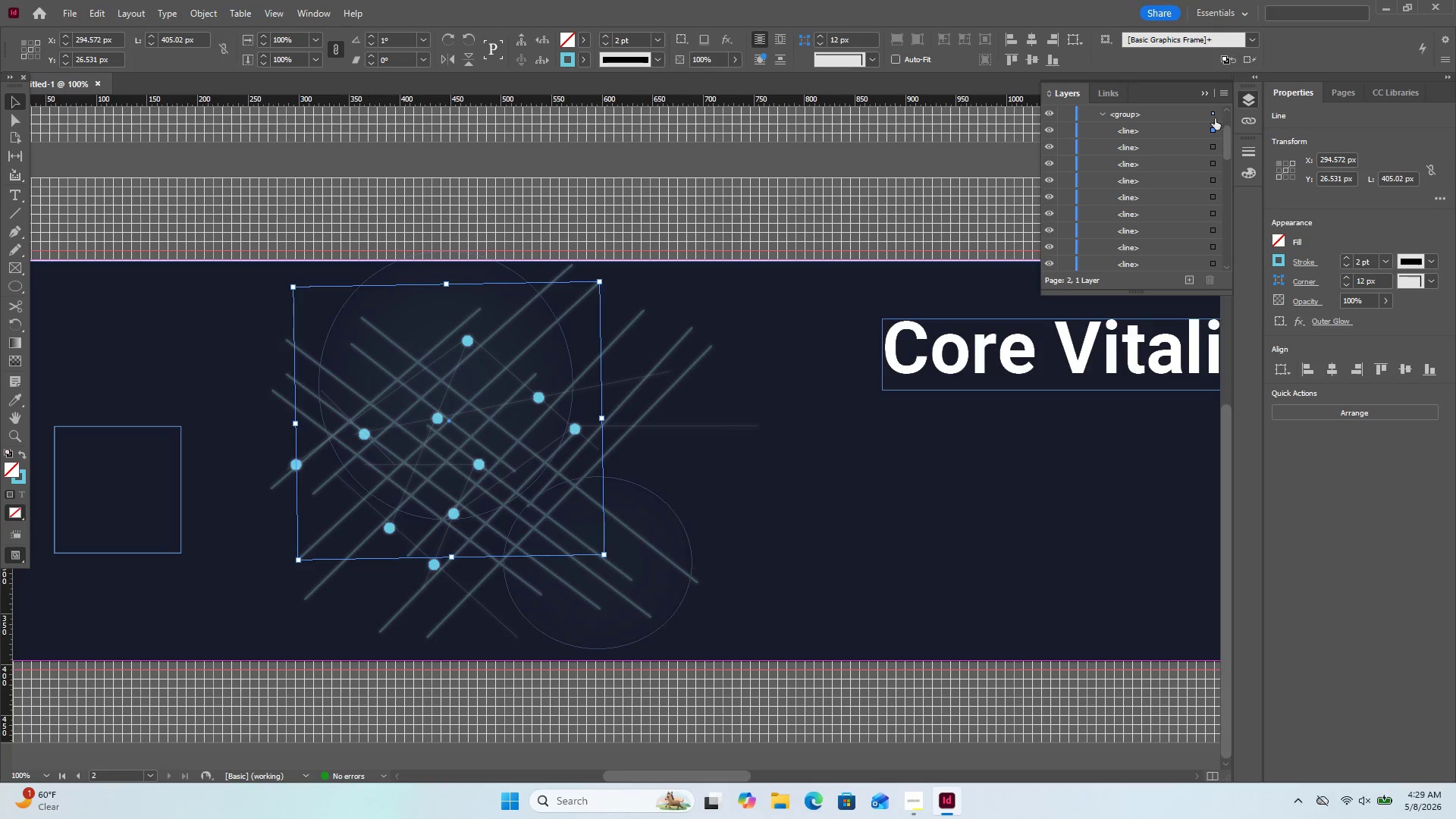 
left_click([1214, 118])
 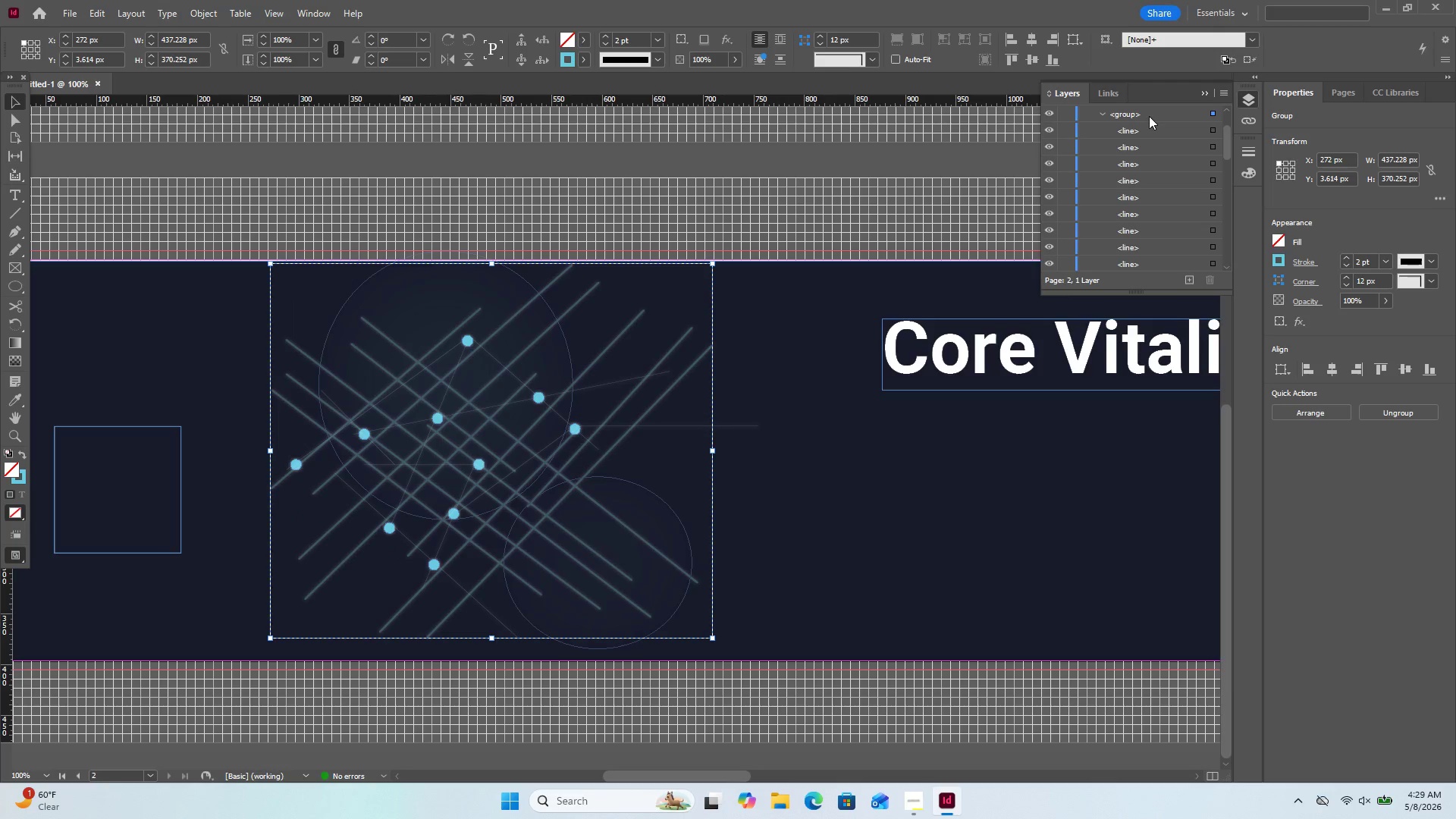 
left_click([1148, 116])
 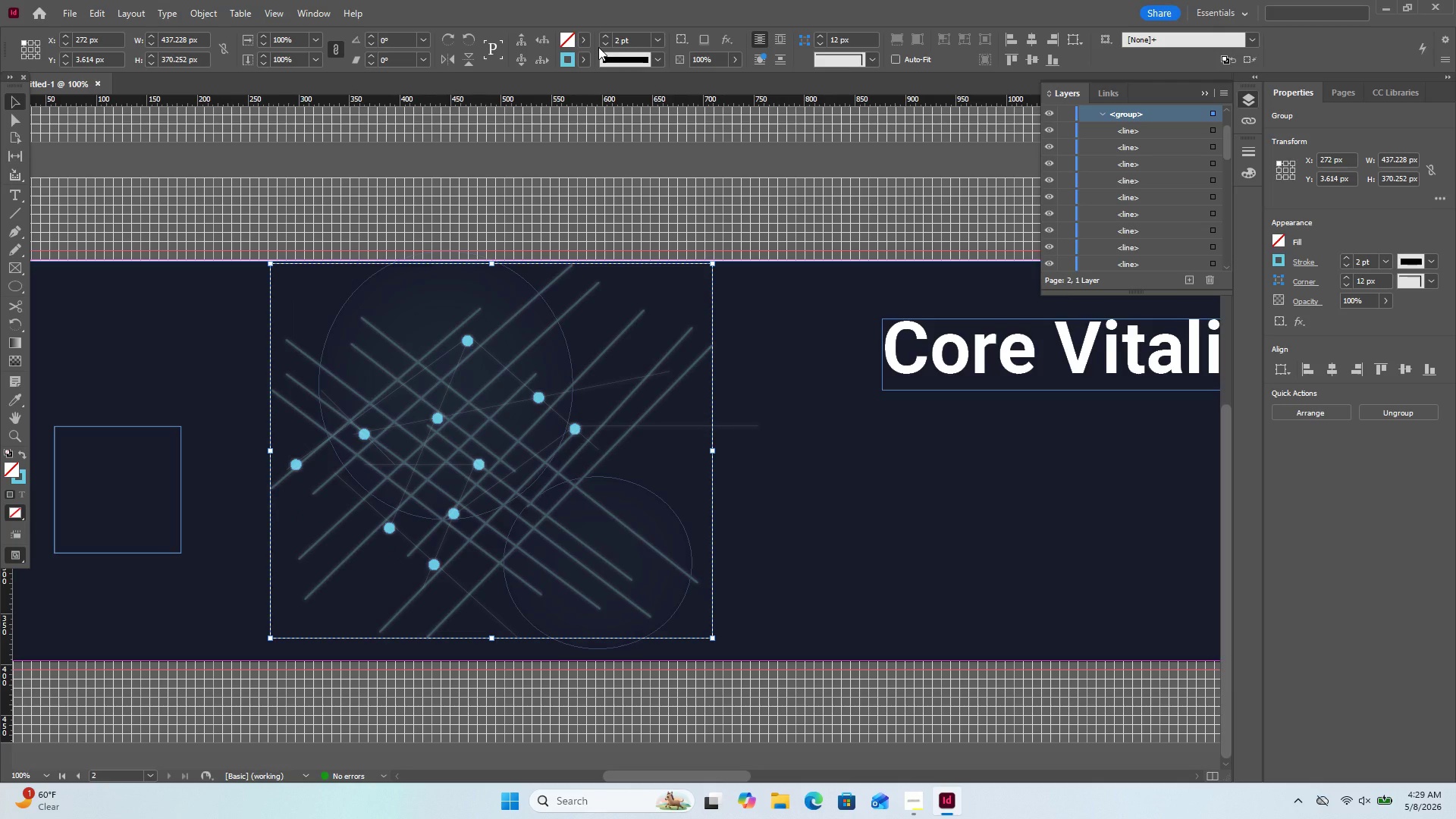 
wait(5.67)
 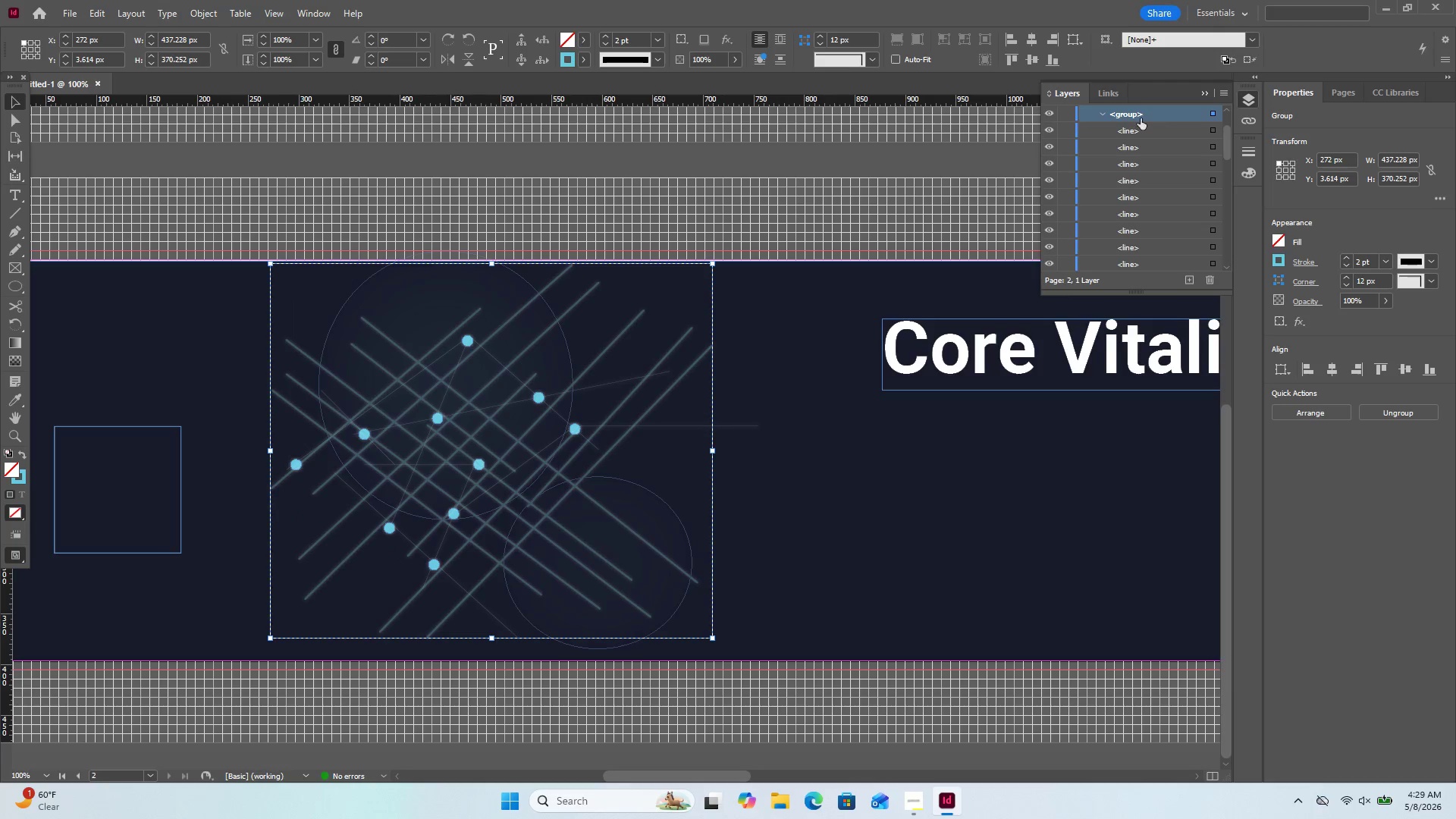 
double_click([607, 44])
 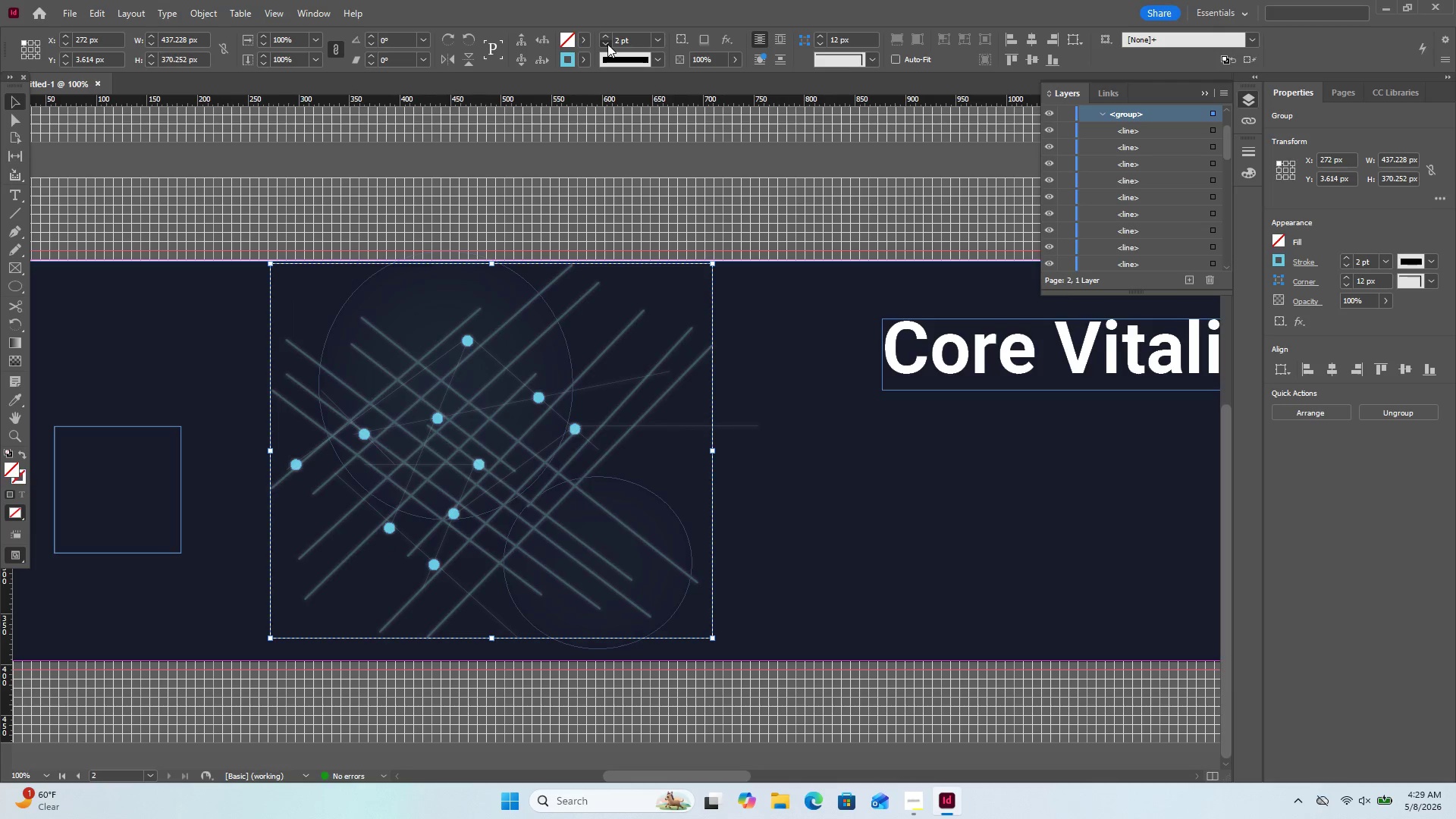 
left_click([607, 44])
 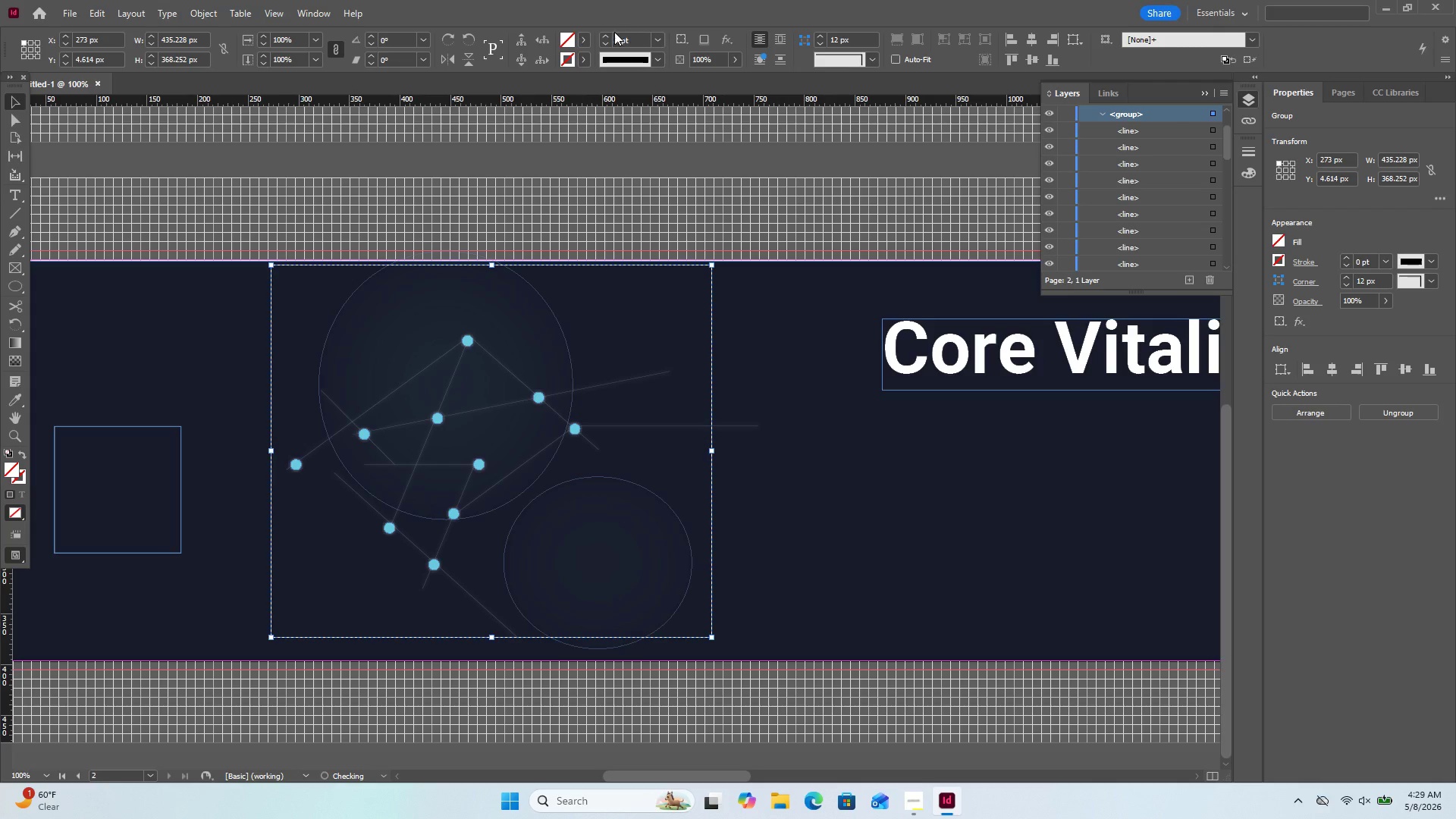 
left_click([607, 35])
 